 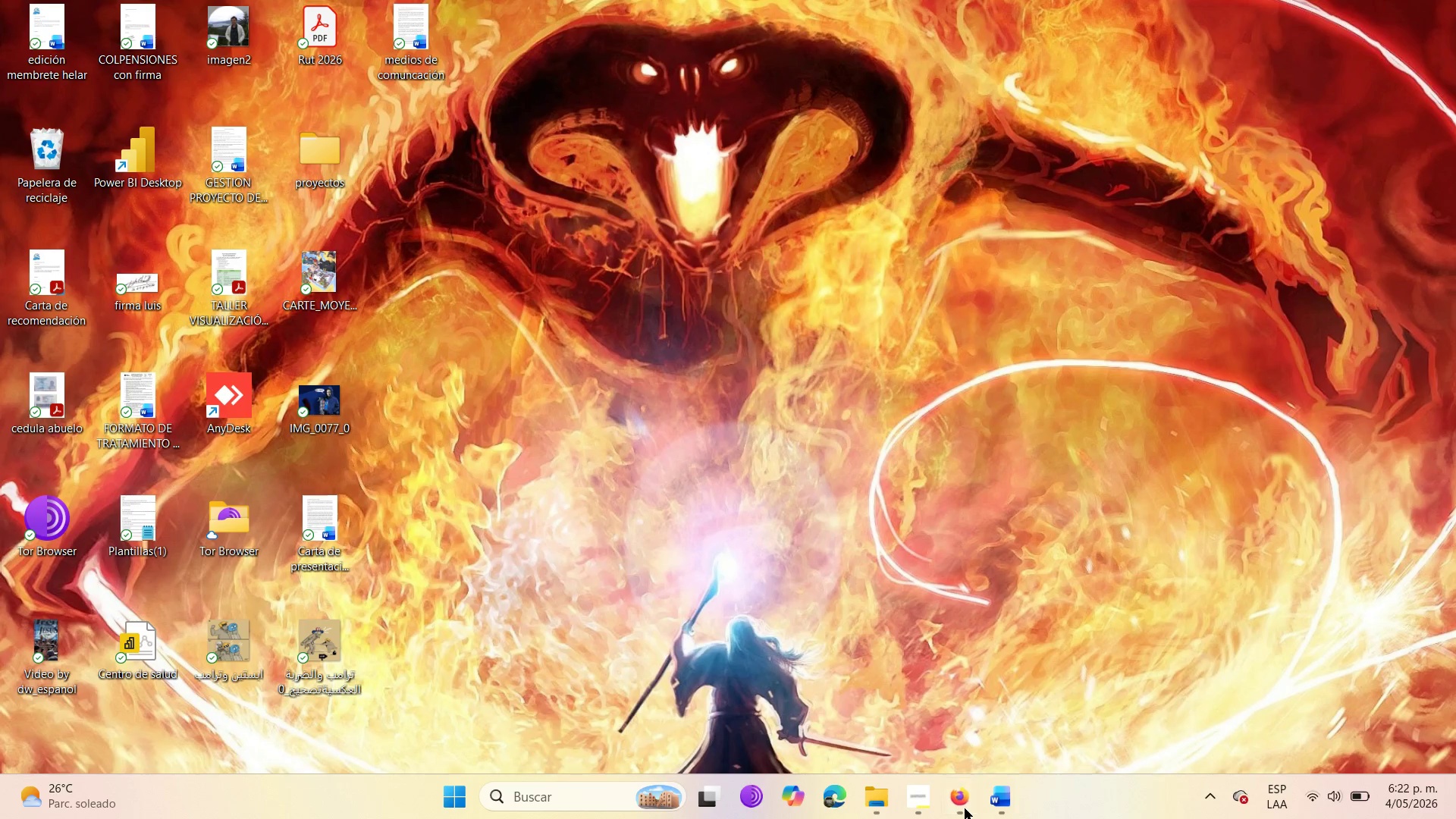 
triple_click([965, 808])
 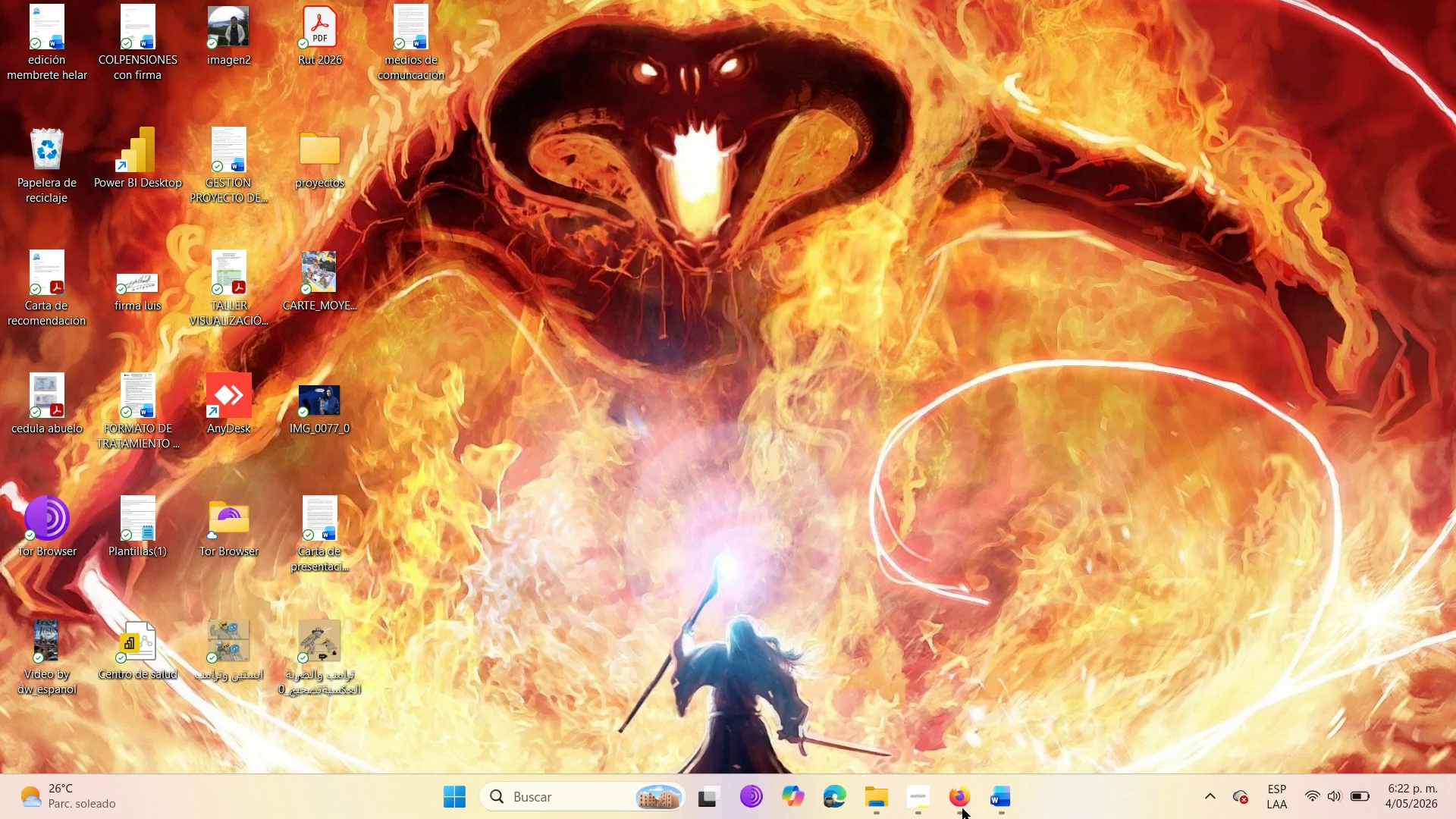 
wait(7.3)
 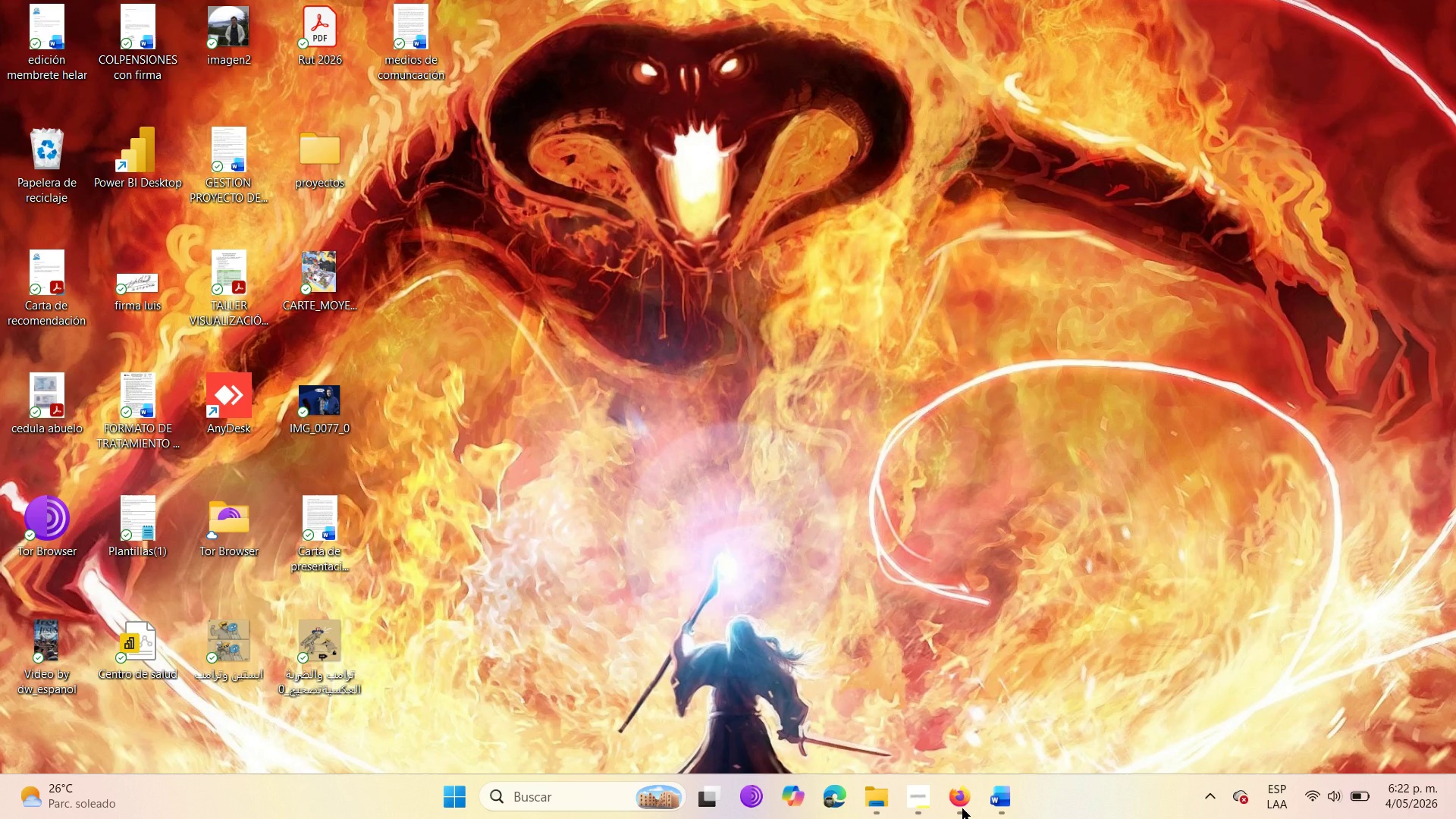 
double_click([962, 808])
 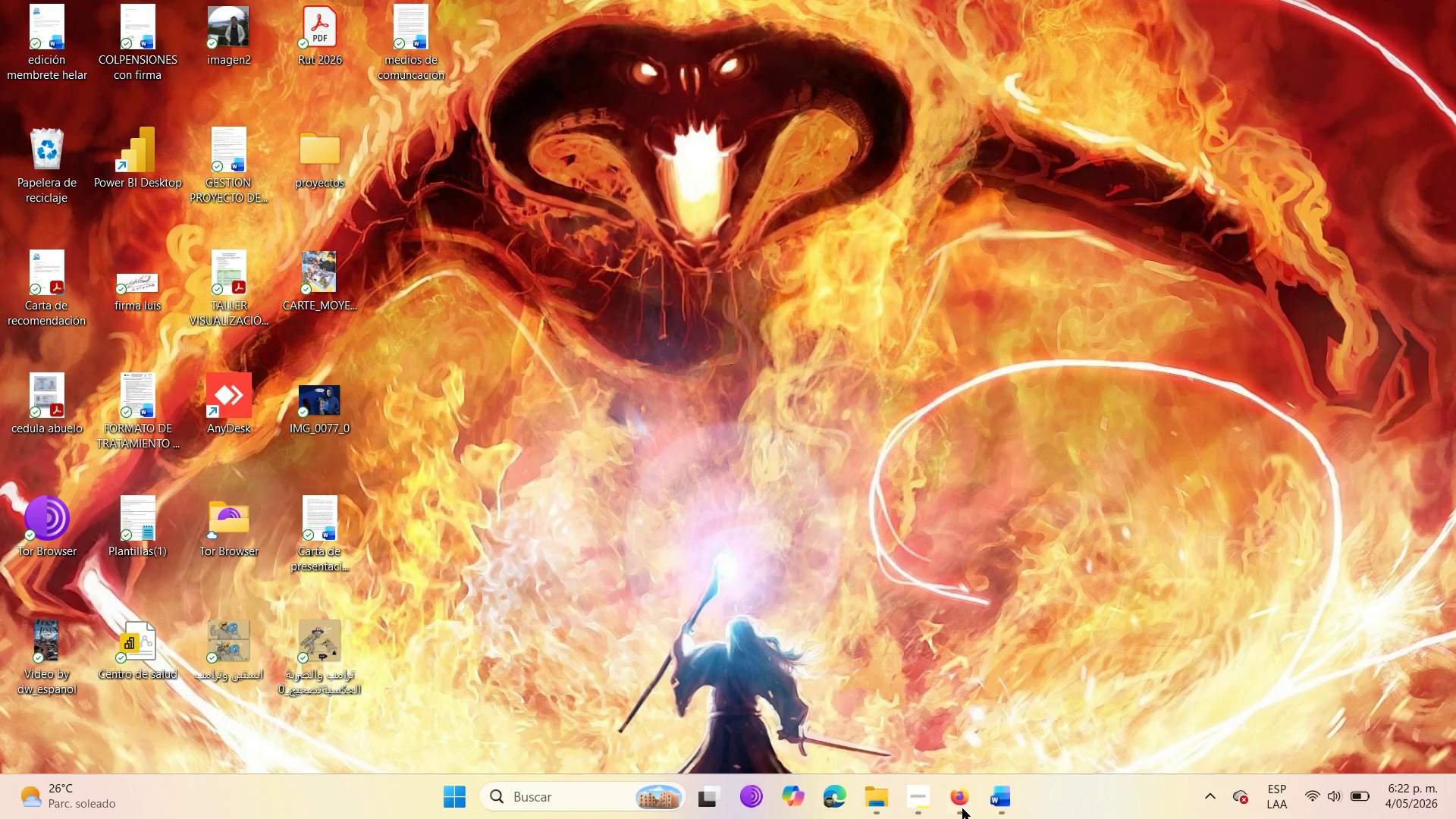 
triple_click([962, 808])
 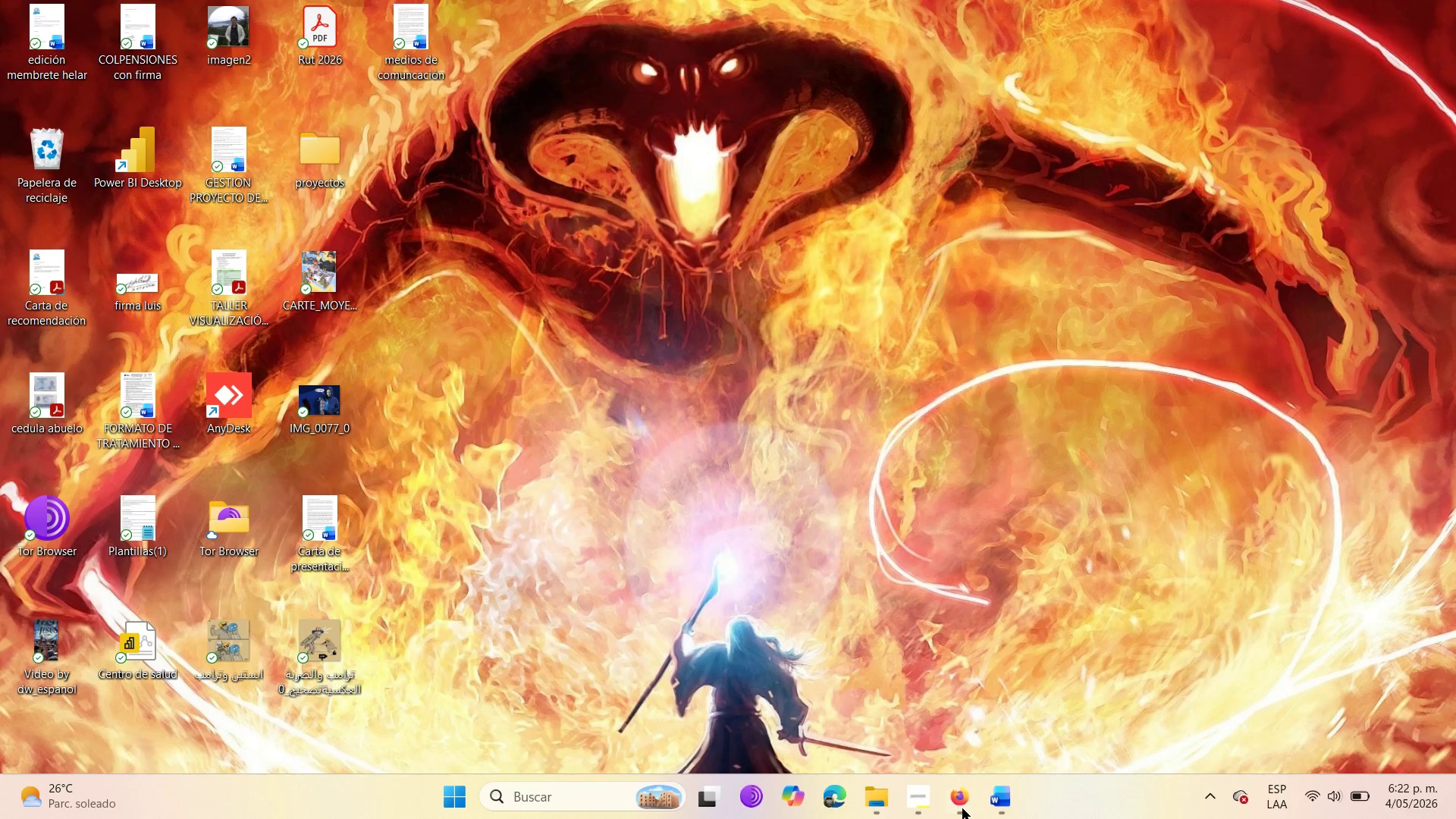 
triple_click([962, 808])
 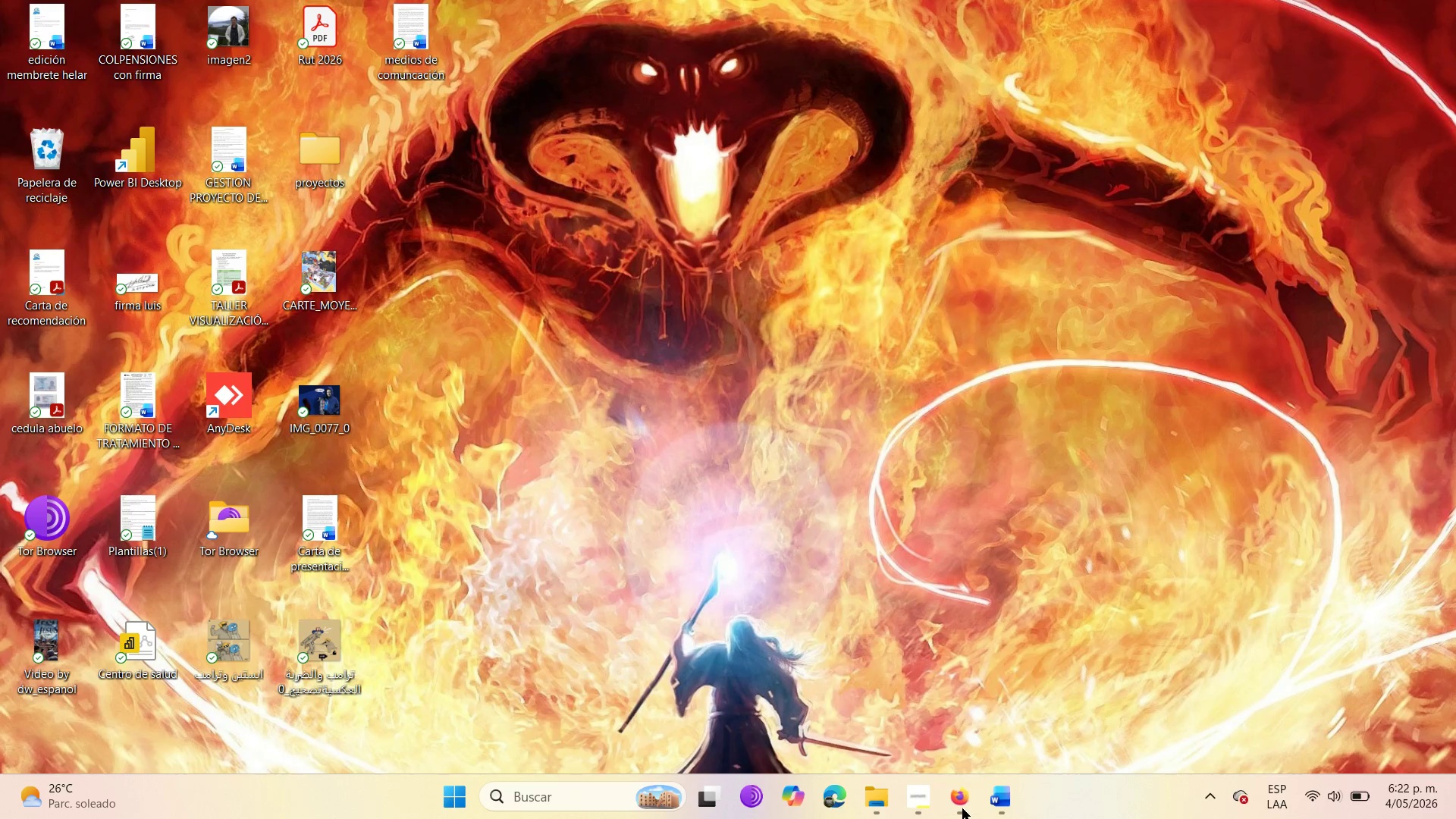 
triple_click([962, 808])
 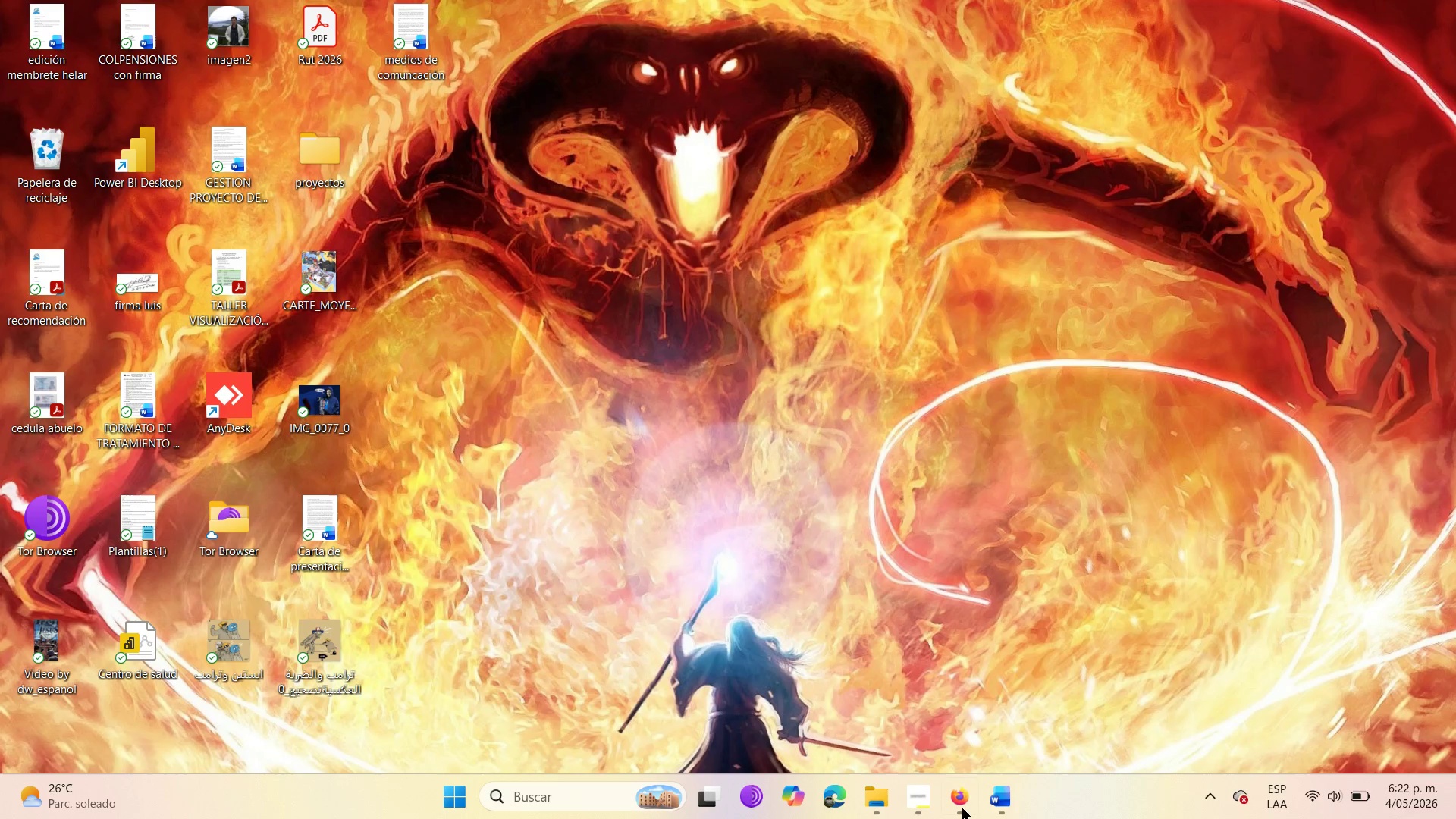 
triple_click([962, 808])
 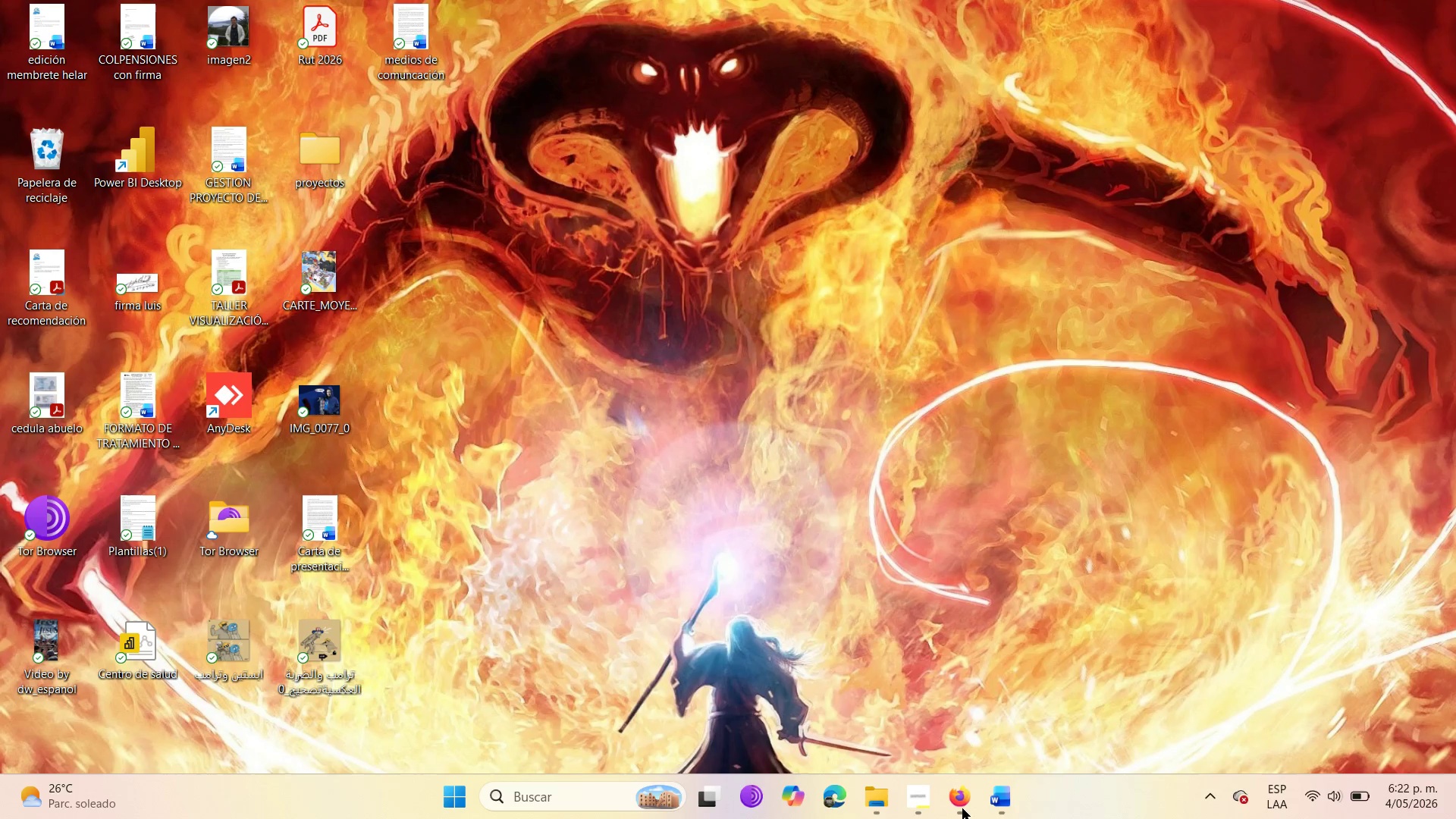 
right_click([962, 808])
 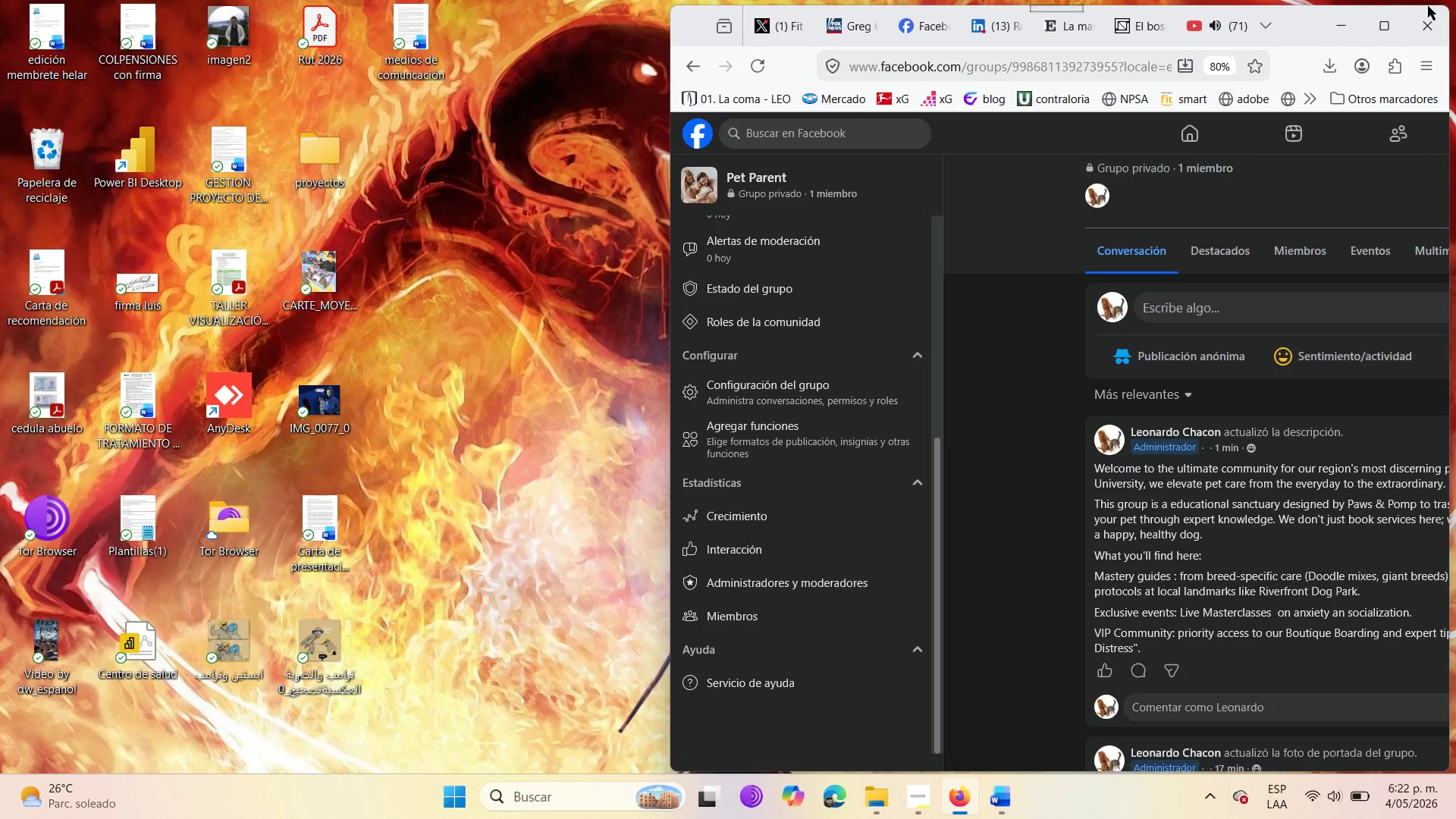 
left_click([1376, 25])
 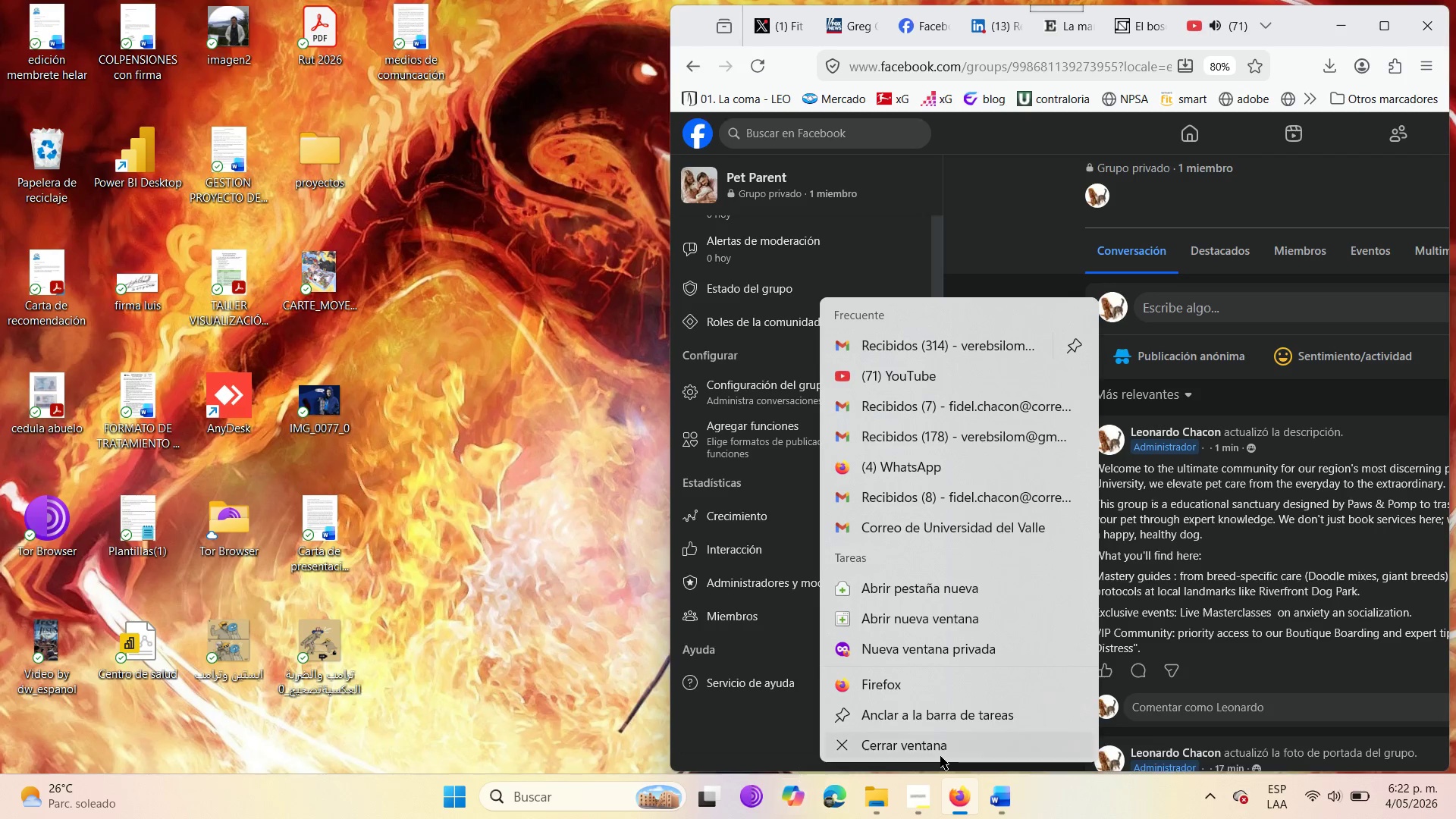 
left_click([940, 742])
 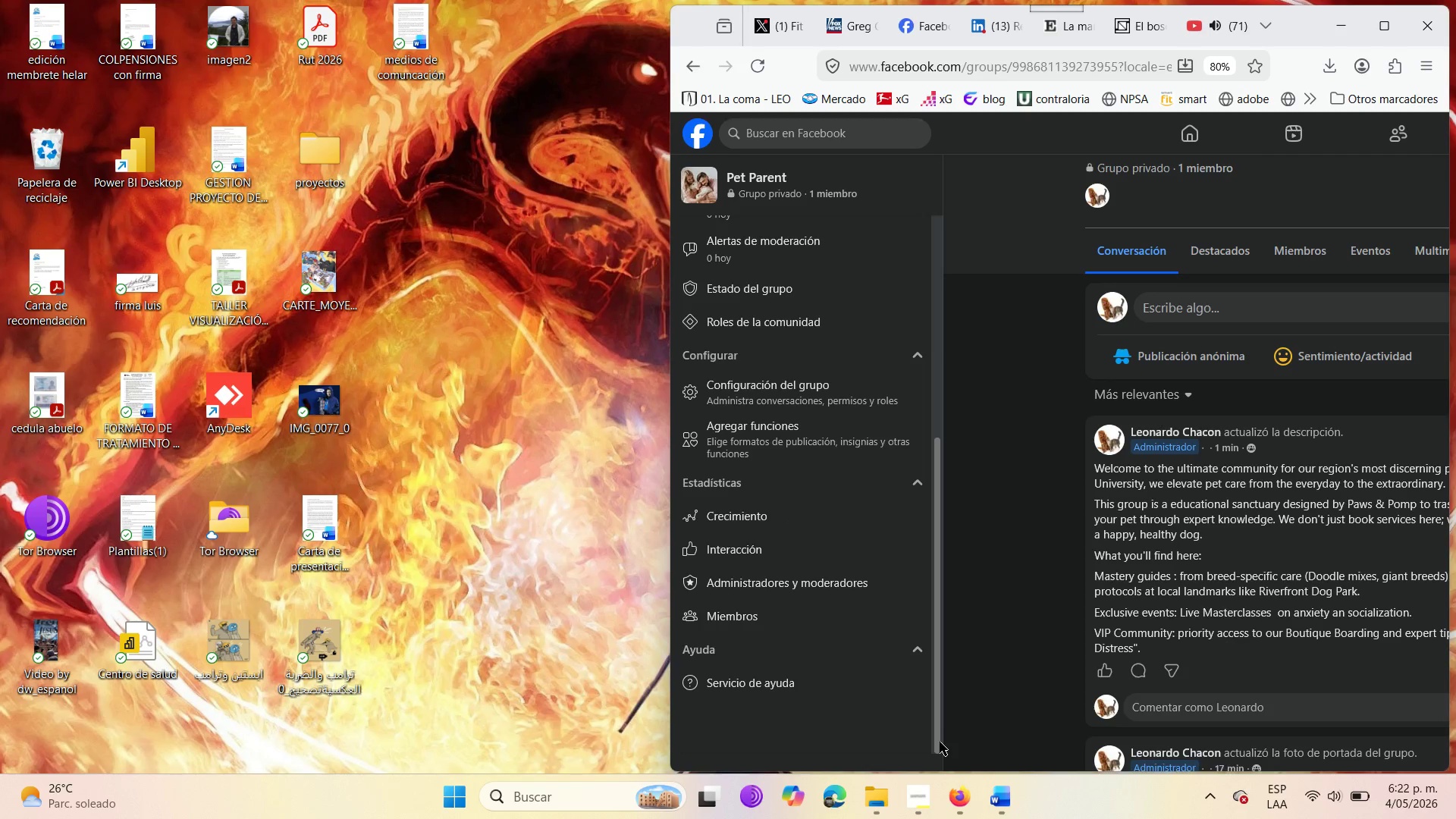 
wait(10.44)
 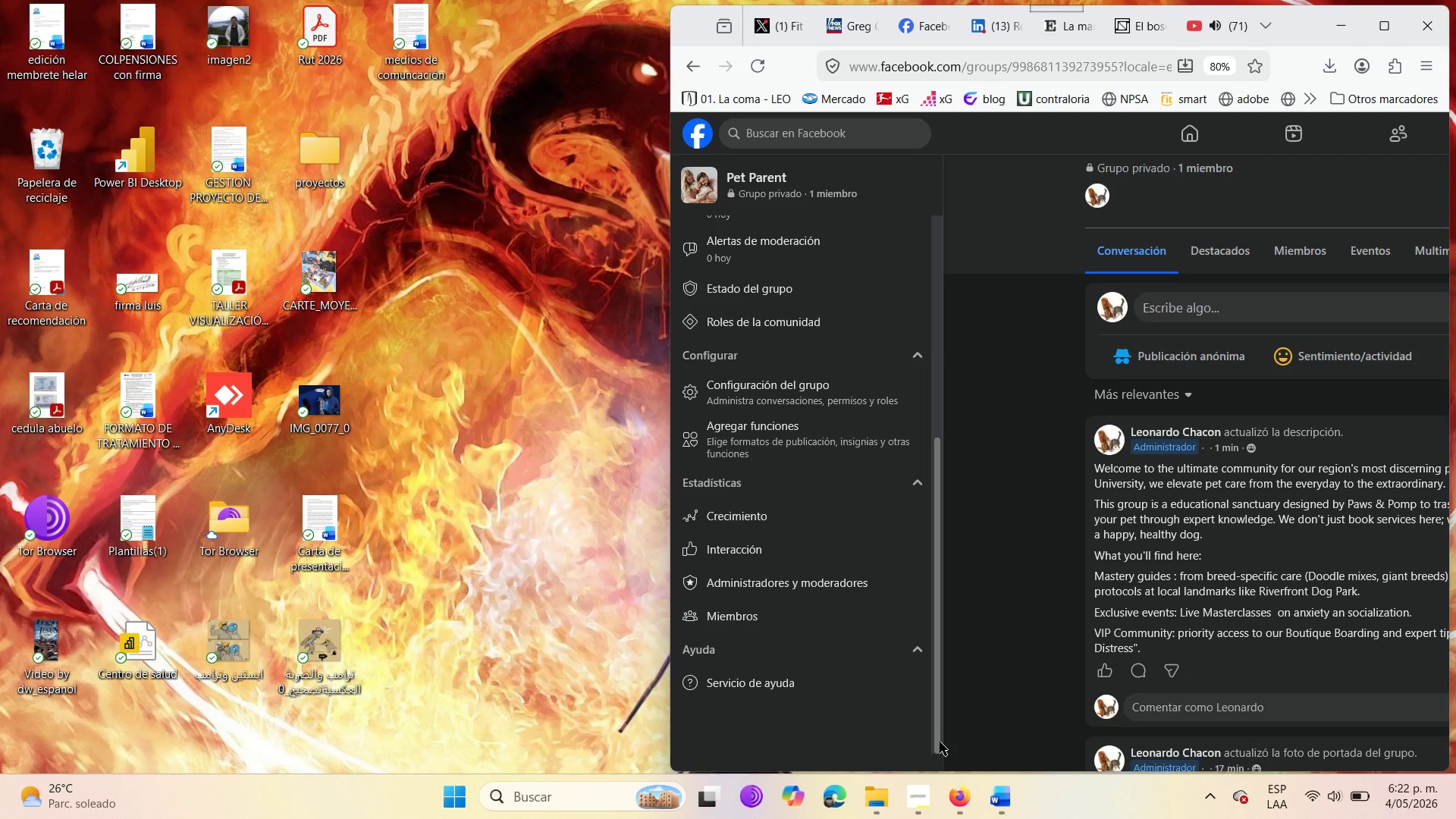 
right_click([953, 812])
 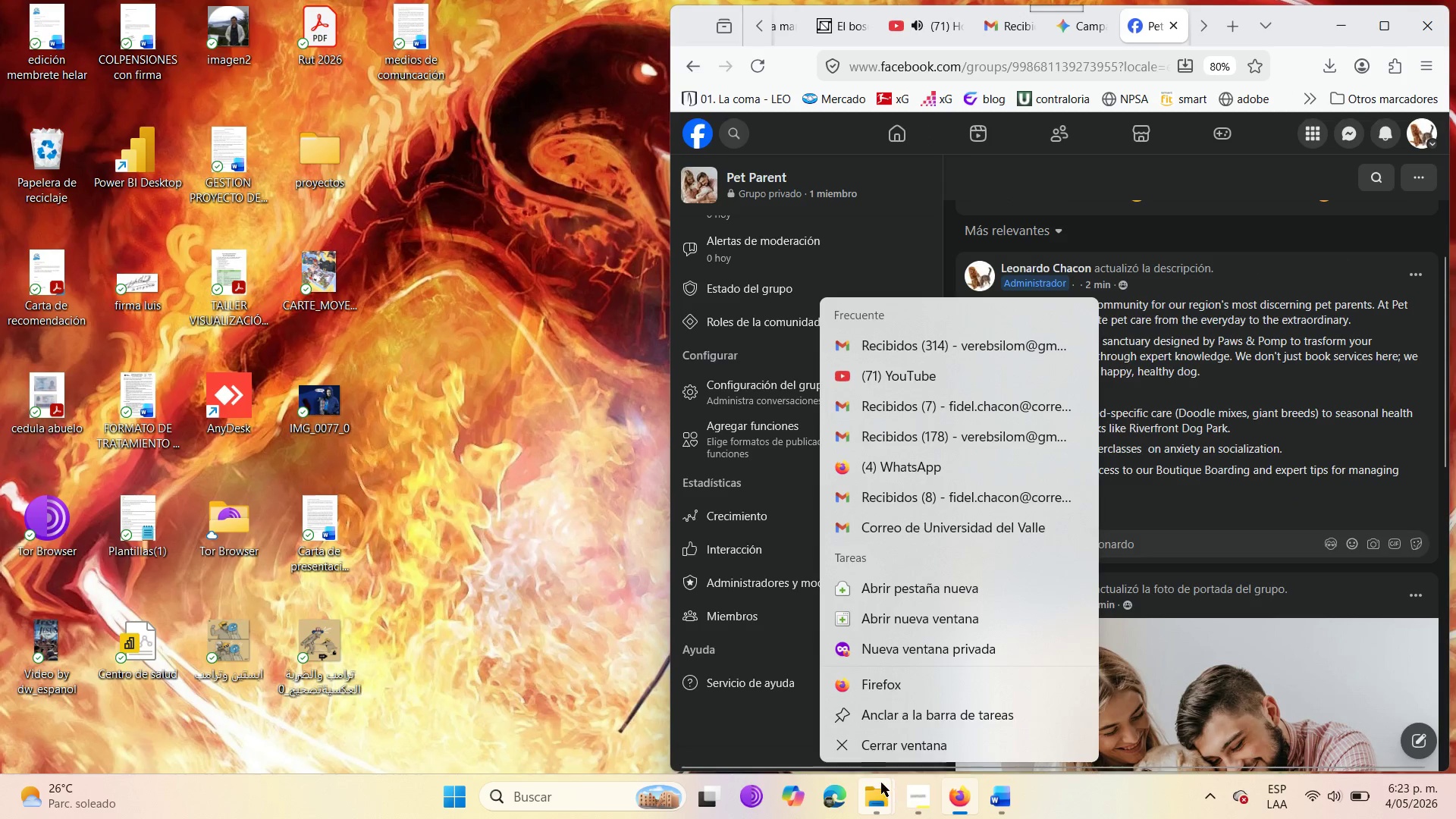 
left_click([857, 748])
 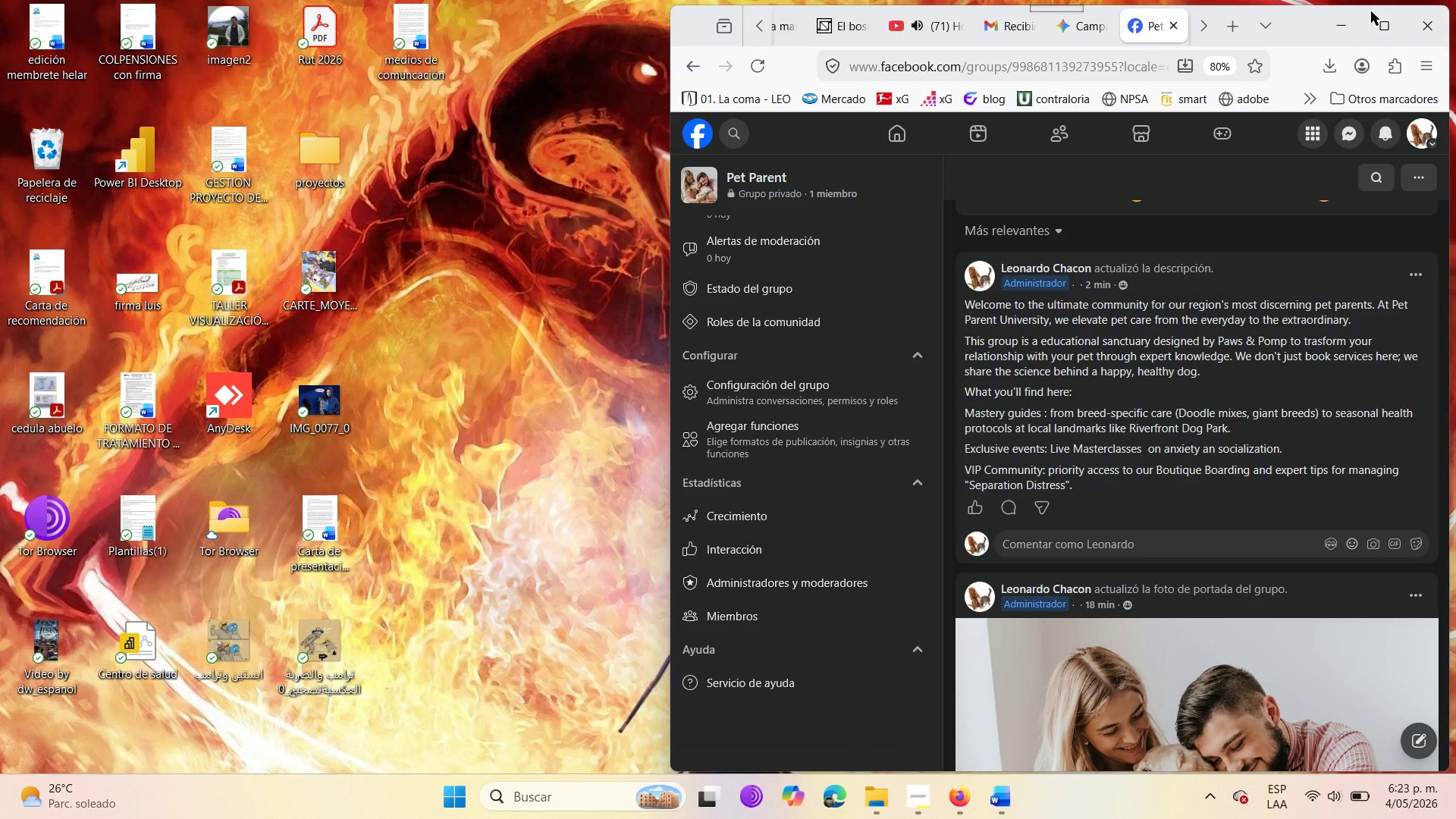 
left_click([1373, 21])
 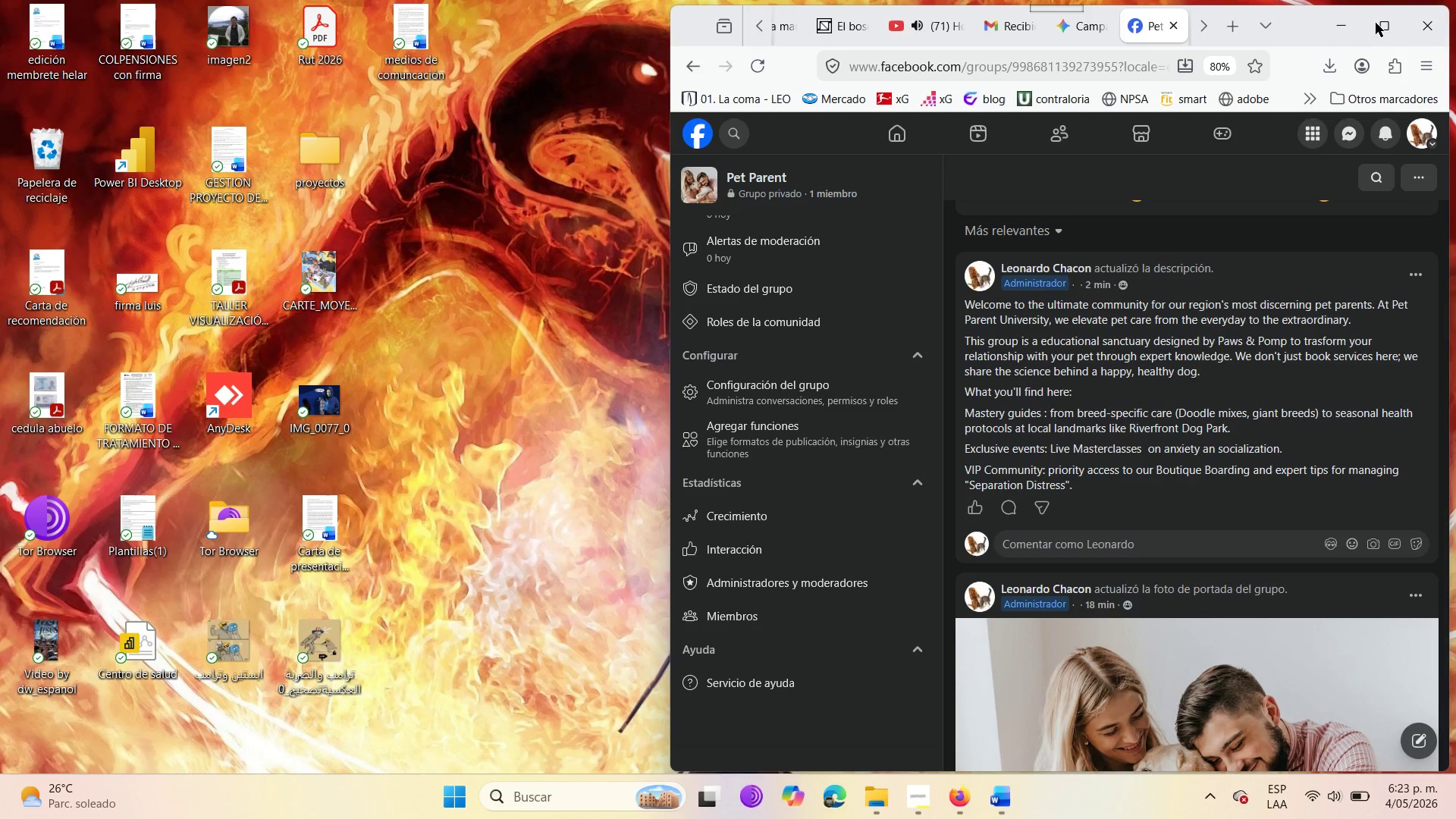 
wait(11.25)
 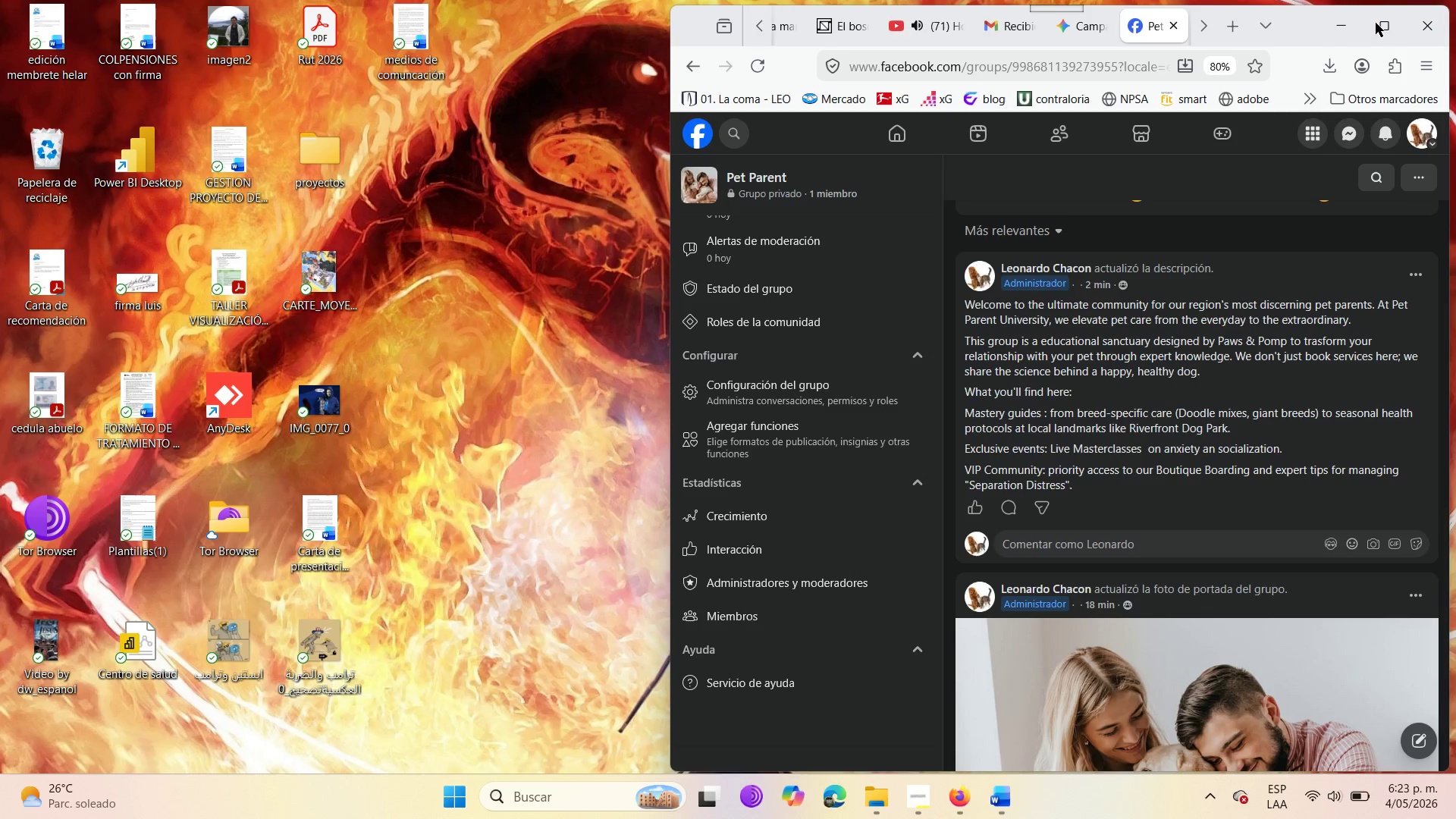 
left_click([469, 805])
 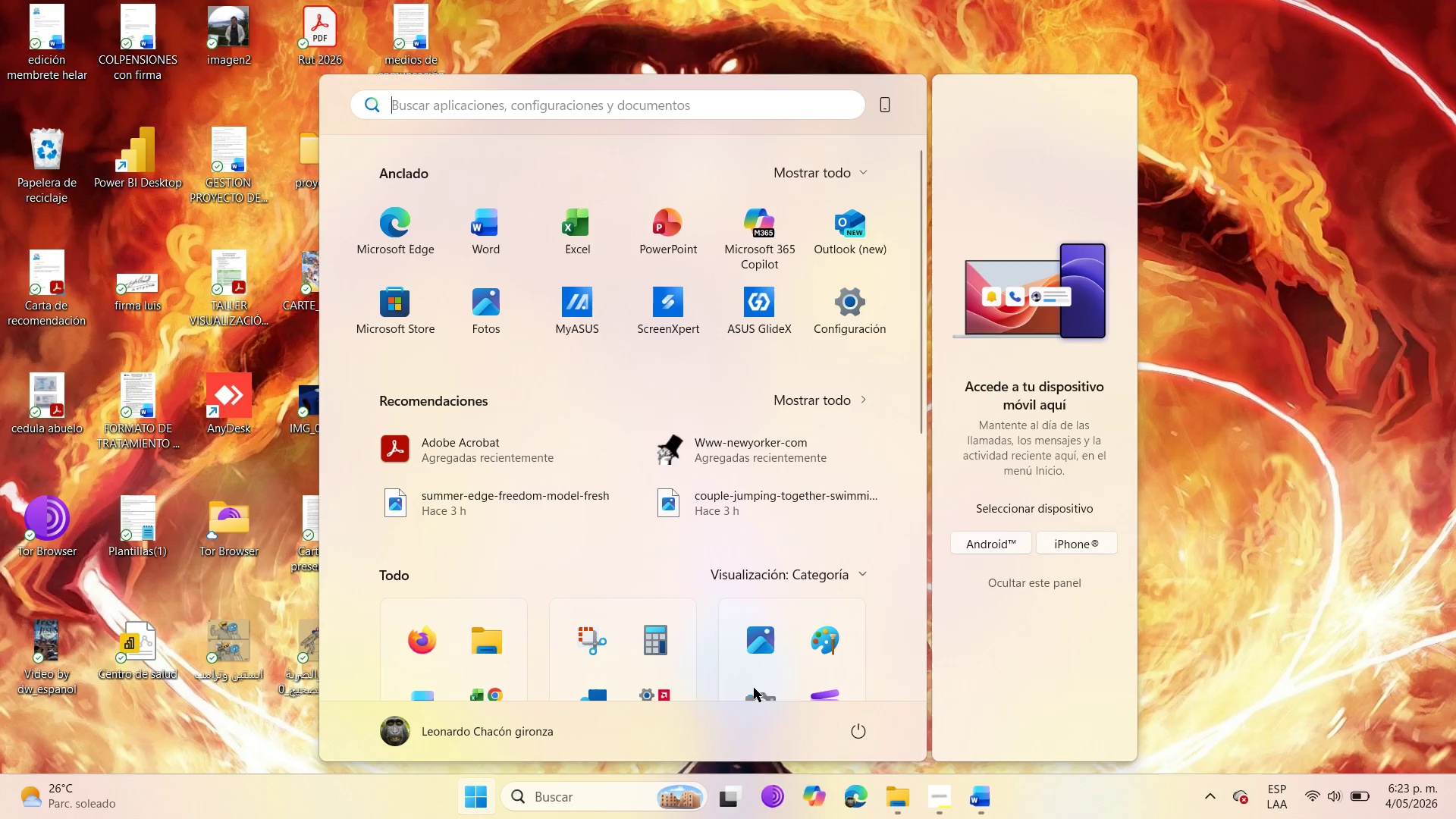 
left_click([404, 648])
 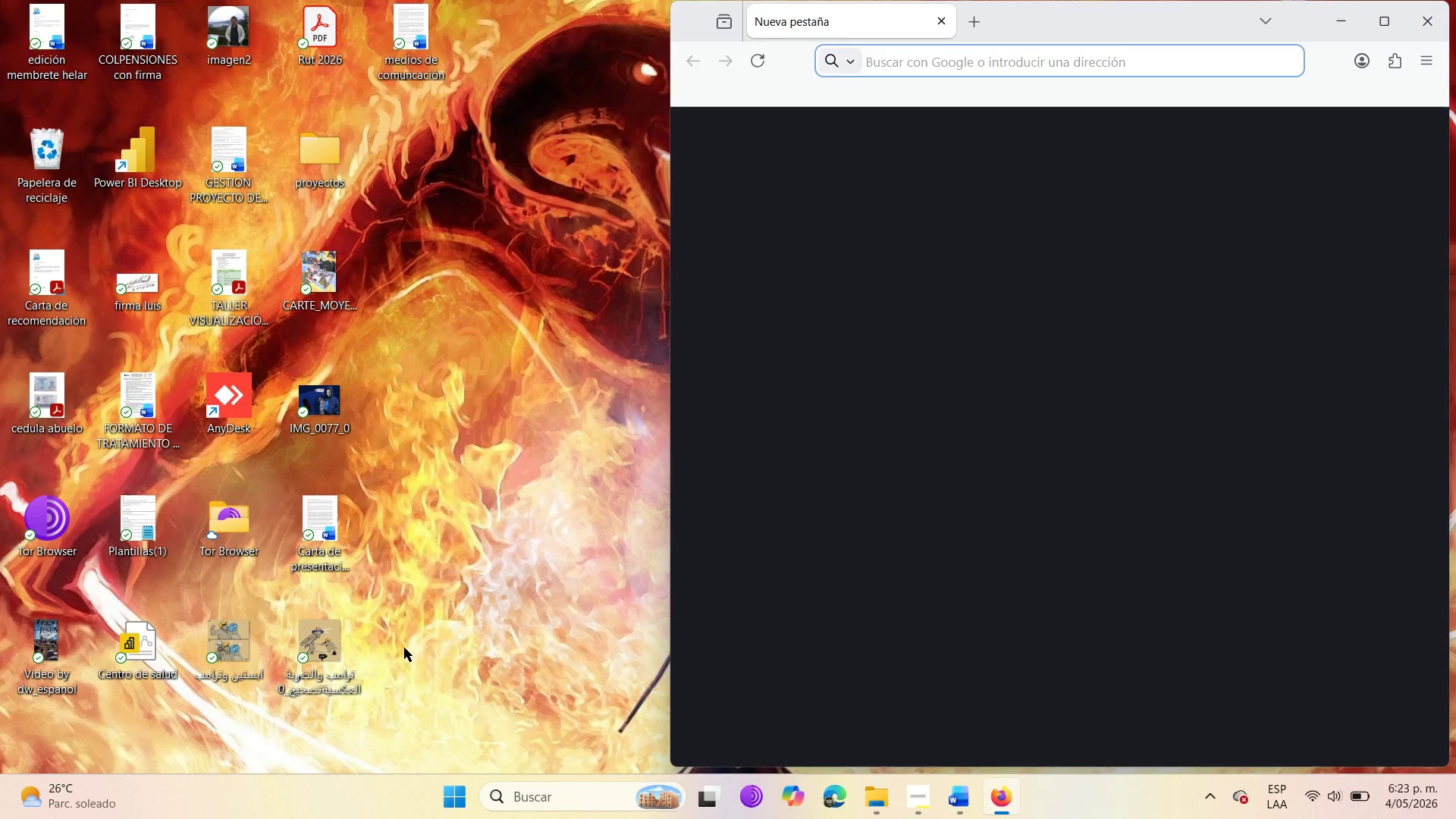 
wait(18.08)
 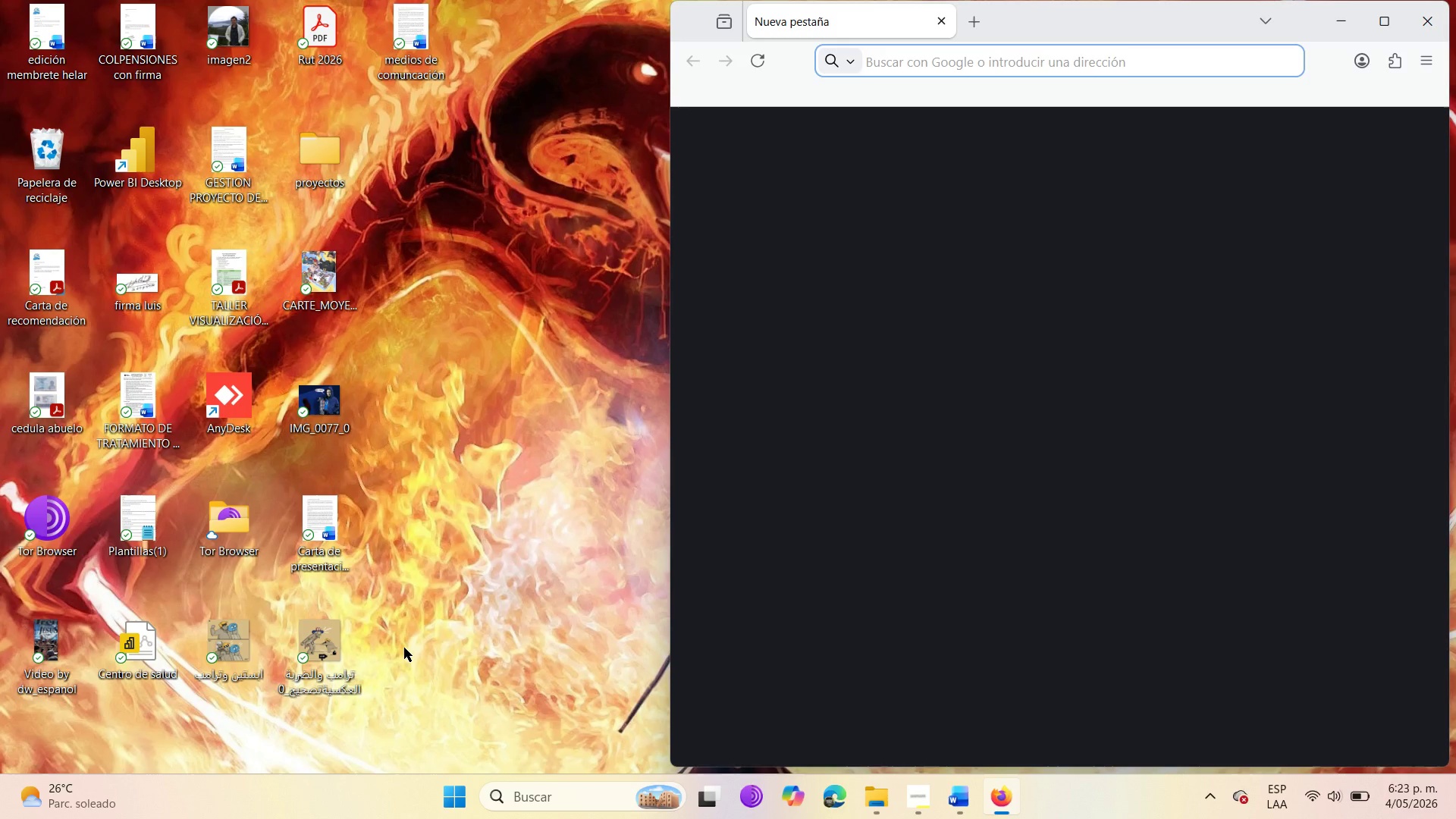 
left_click([1429, 71])
 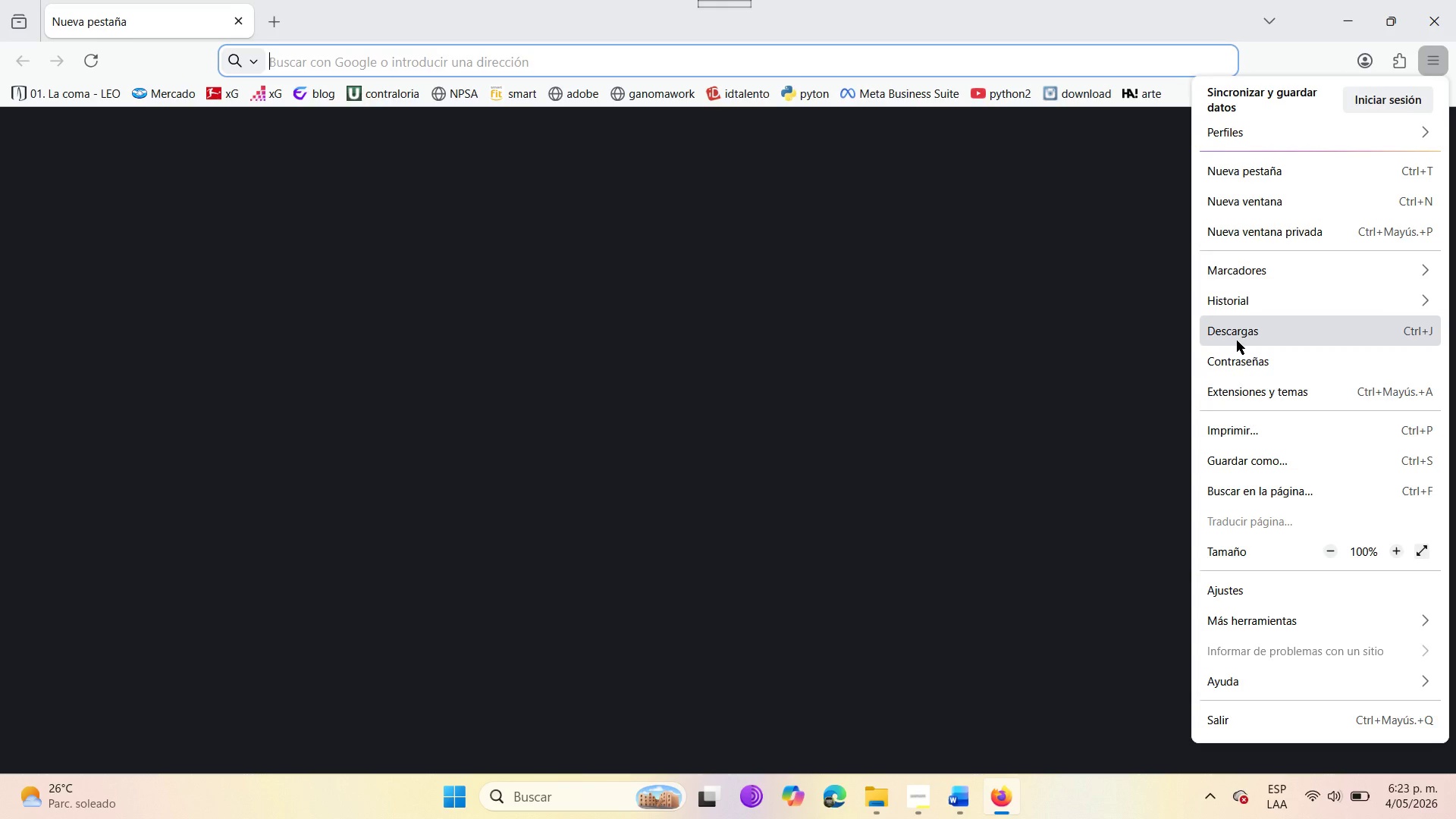 
mouse_move([1228, 292])
 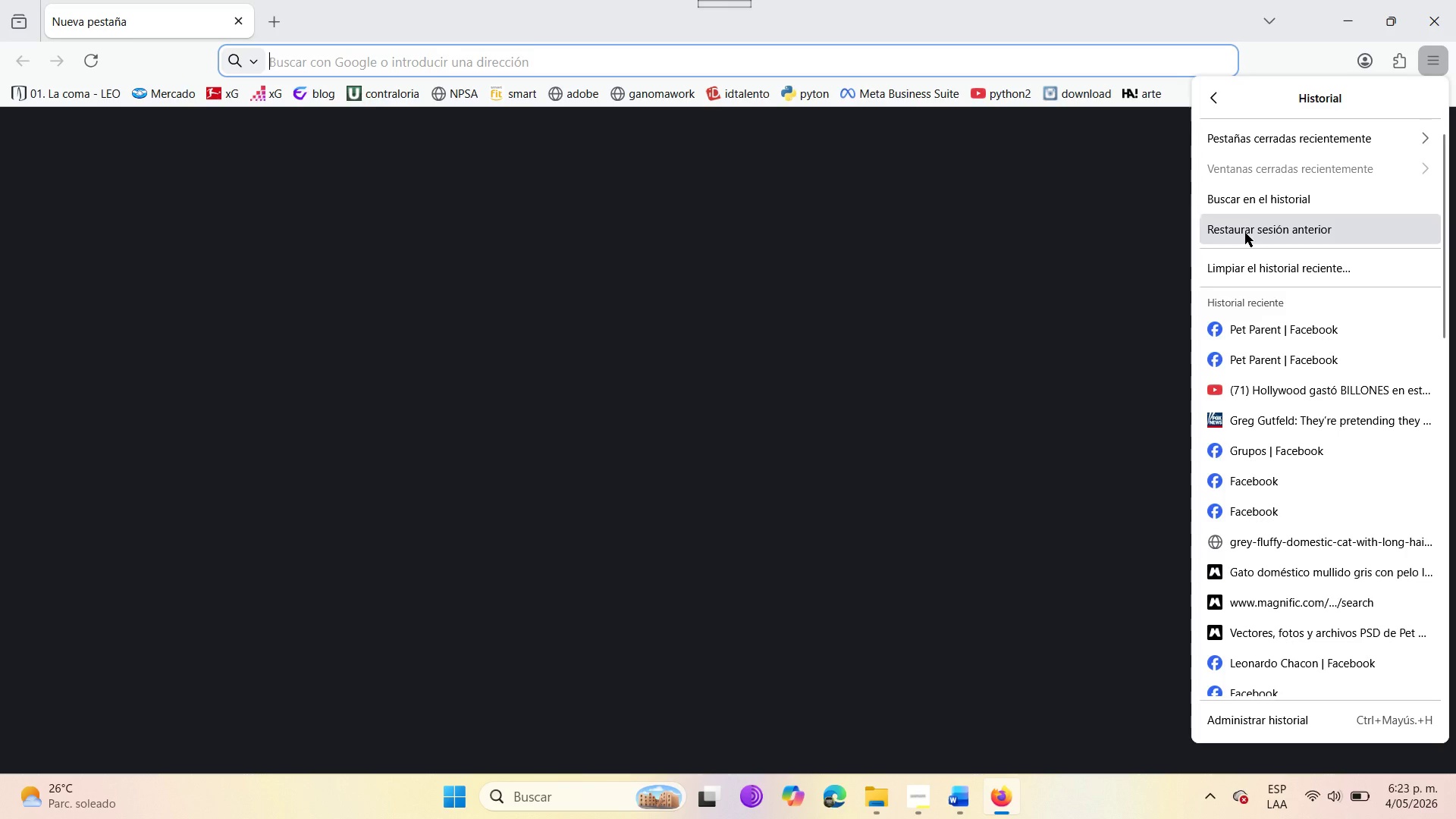 
left_click([1245, 233])
 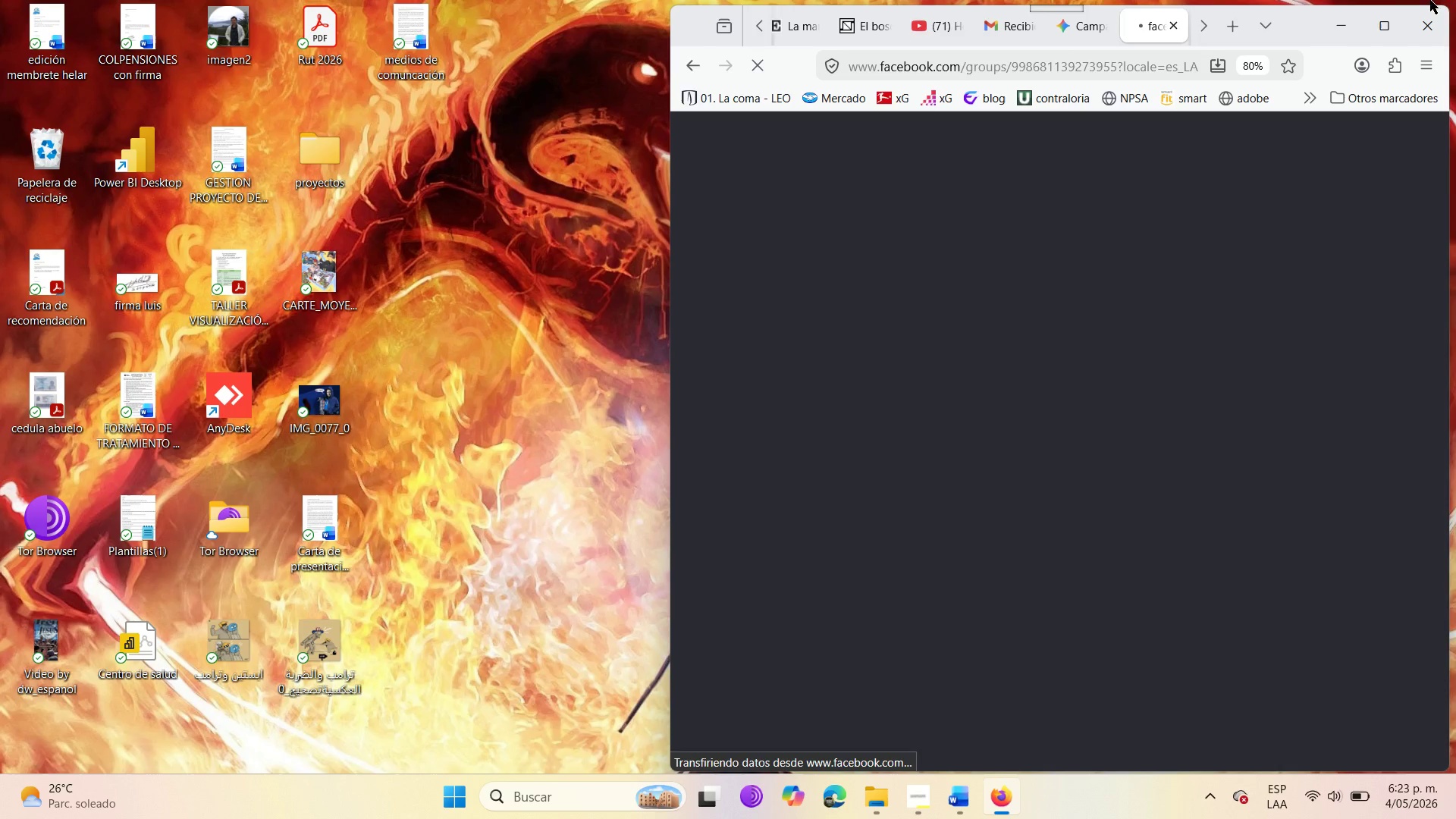 
left_click([1385, 16])
 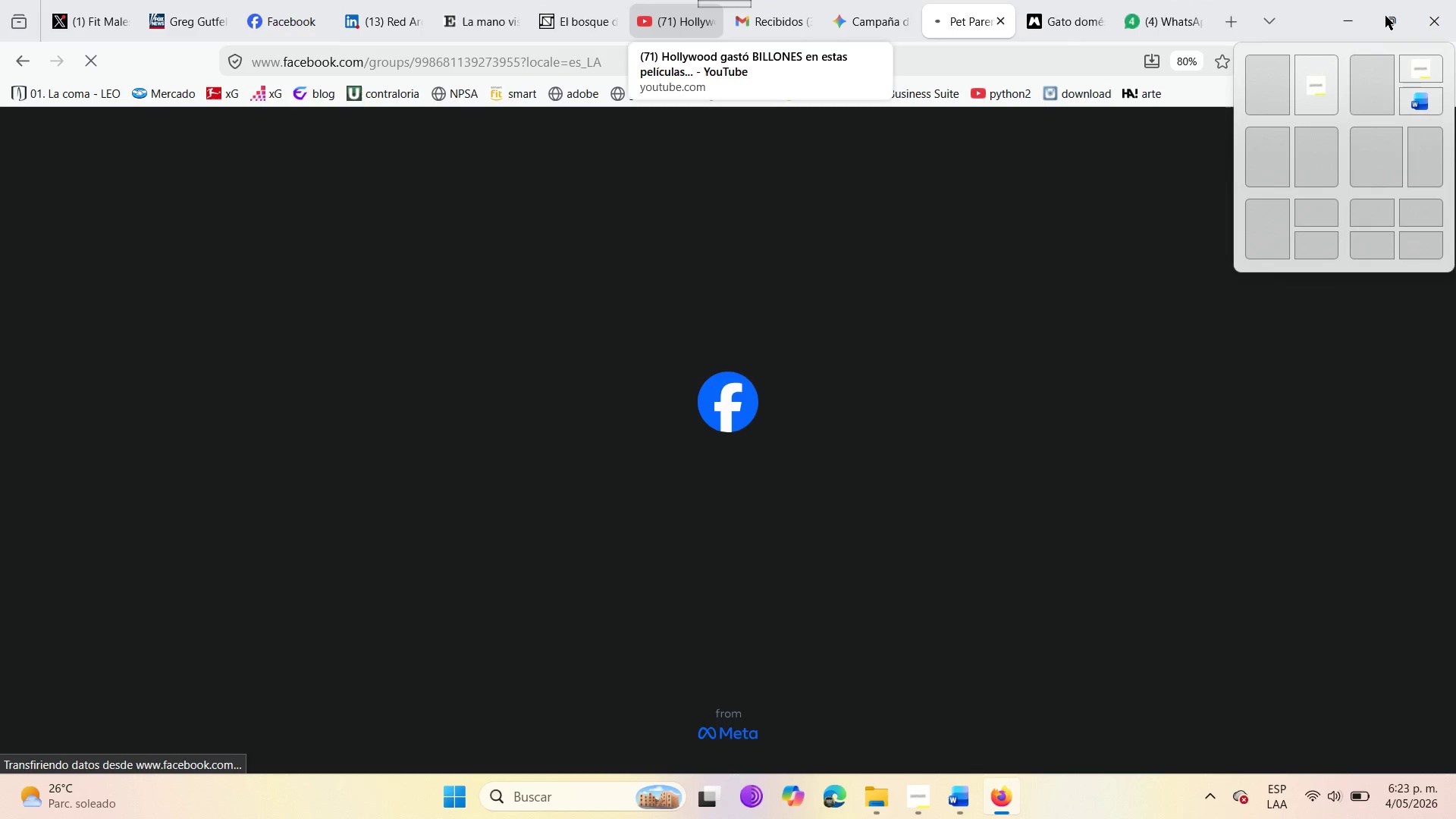 
mouse_move([1137, 47])
 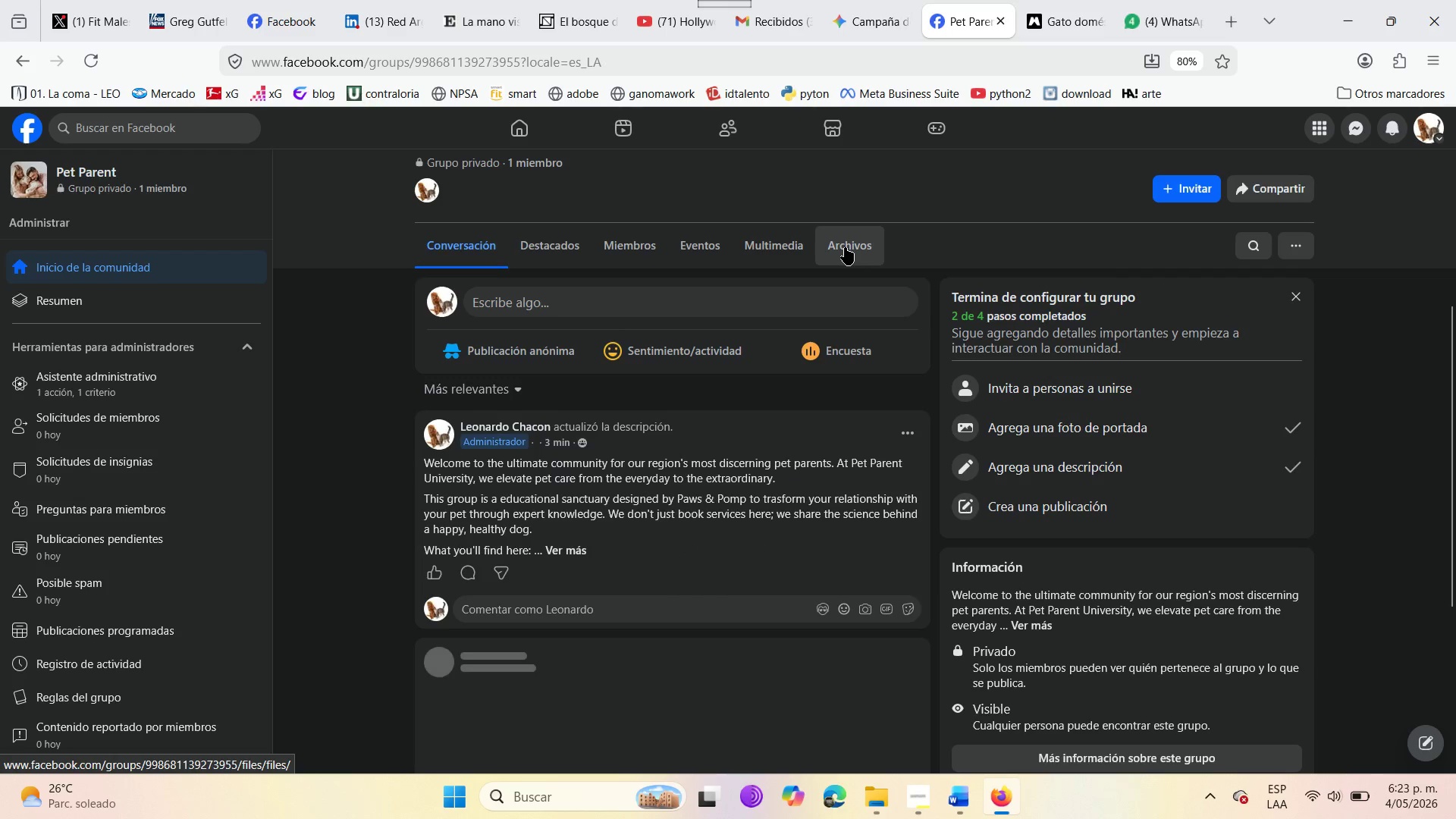 
mouse_move([1287, 287])
 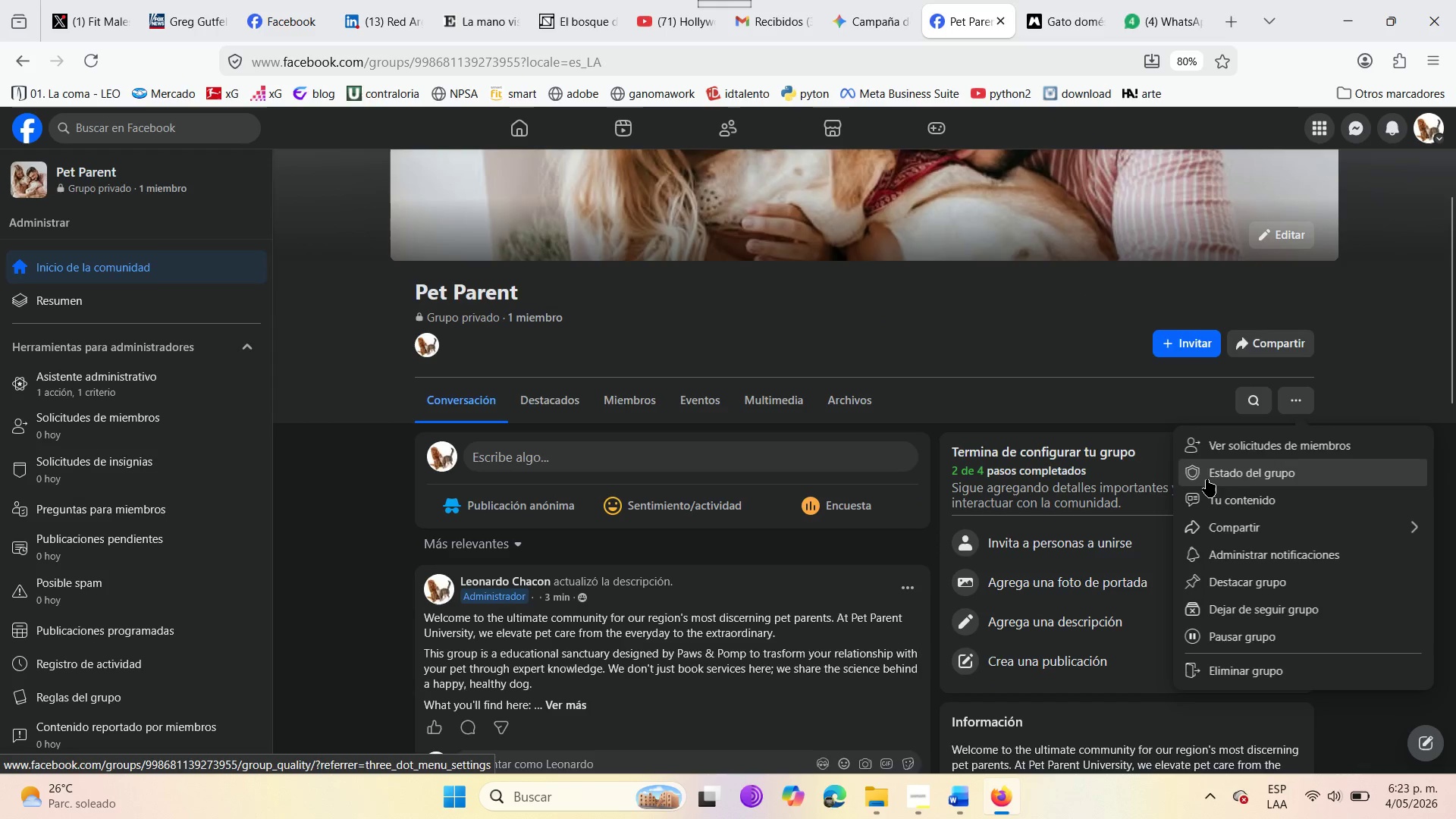 
wait(5.84)
 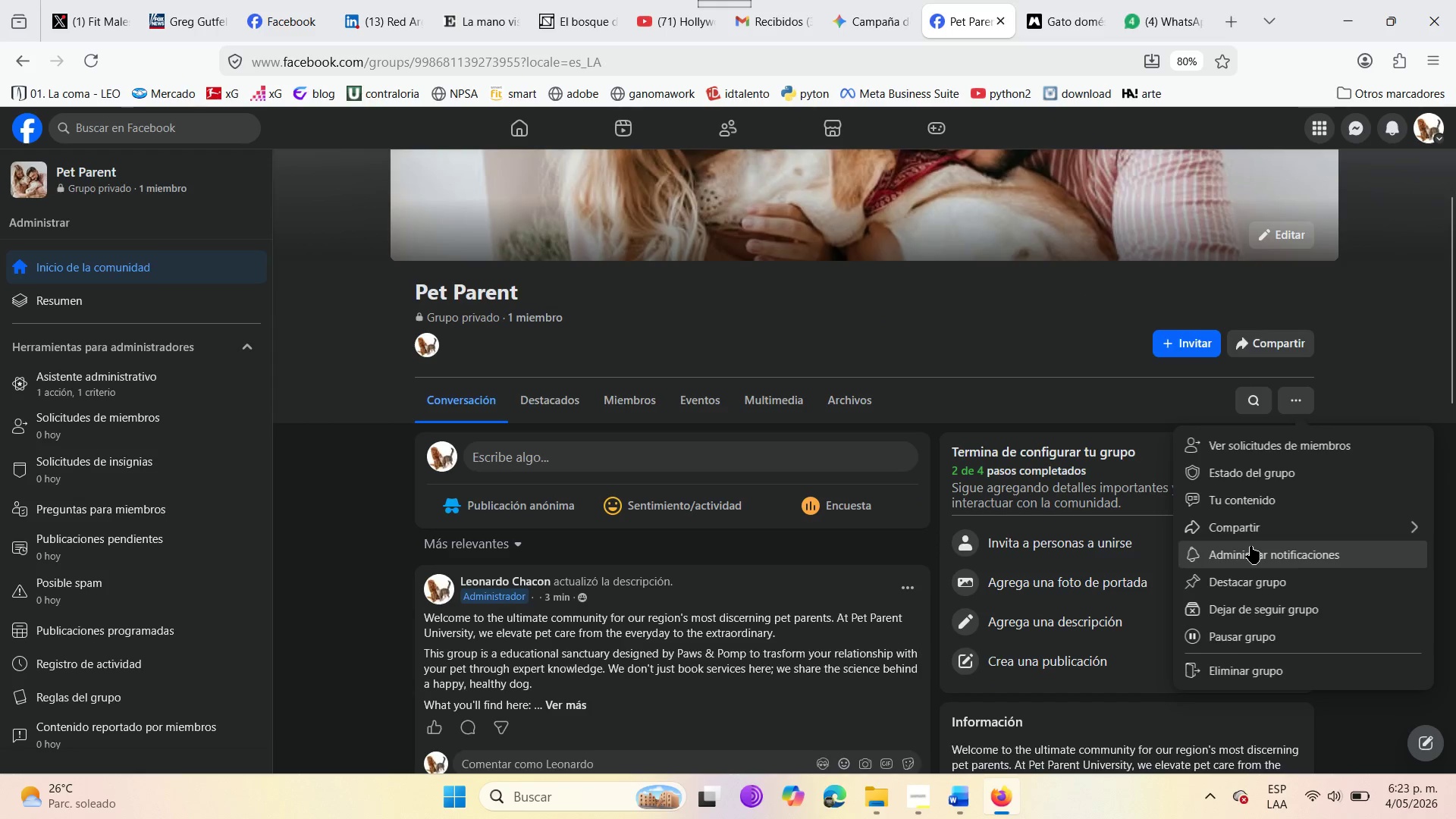 
scroll: coordinate [116, 579], scroll_direction: down, amount: 6.0
 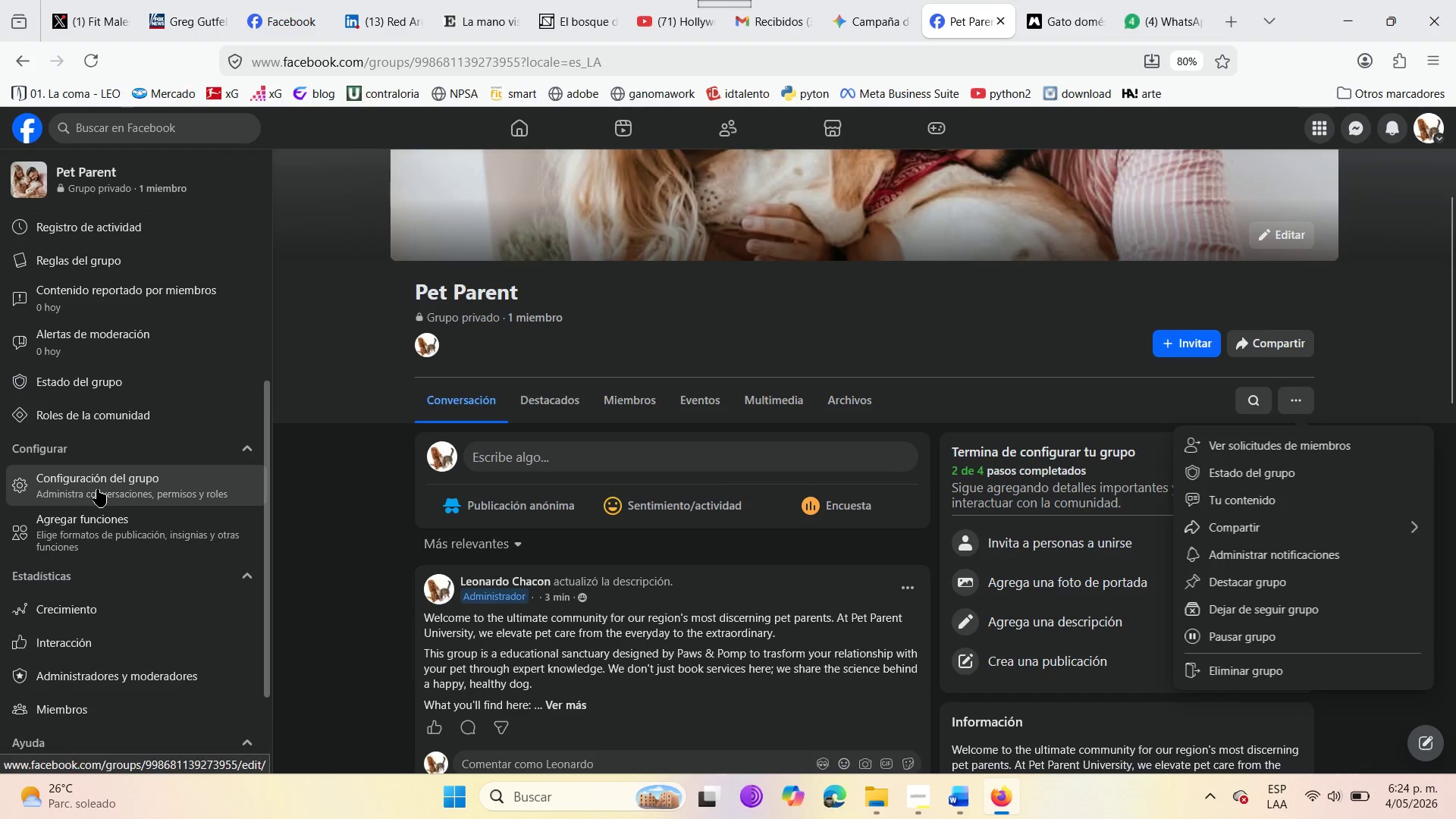 
left_click([105, 538])
 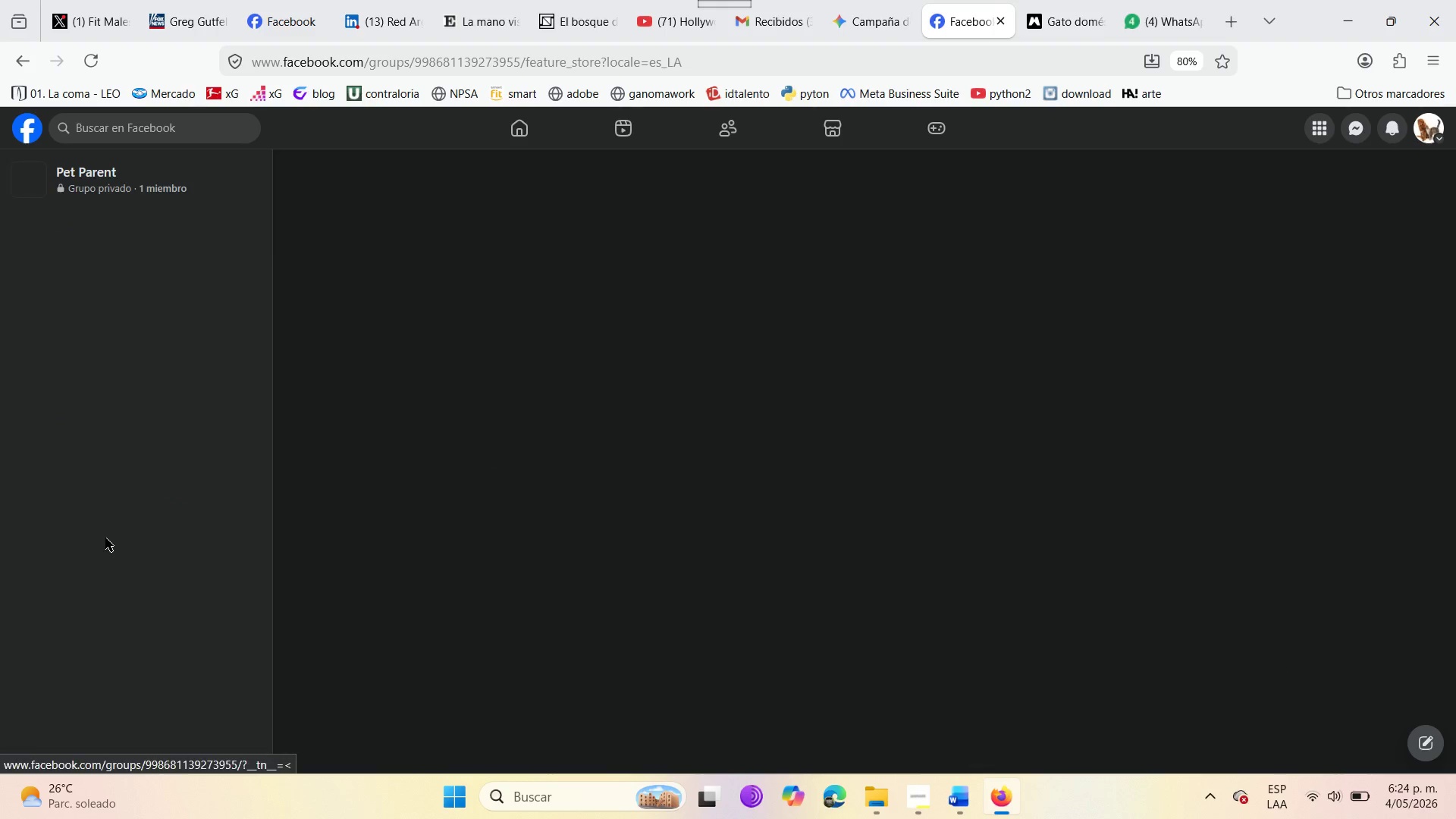 
mouse_move([689, 507])
 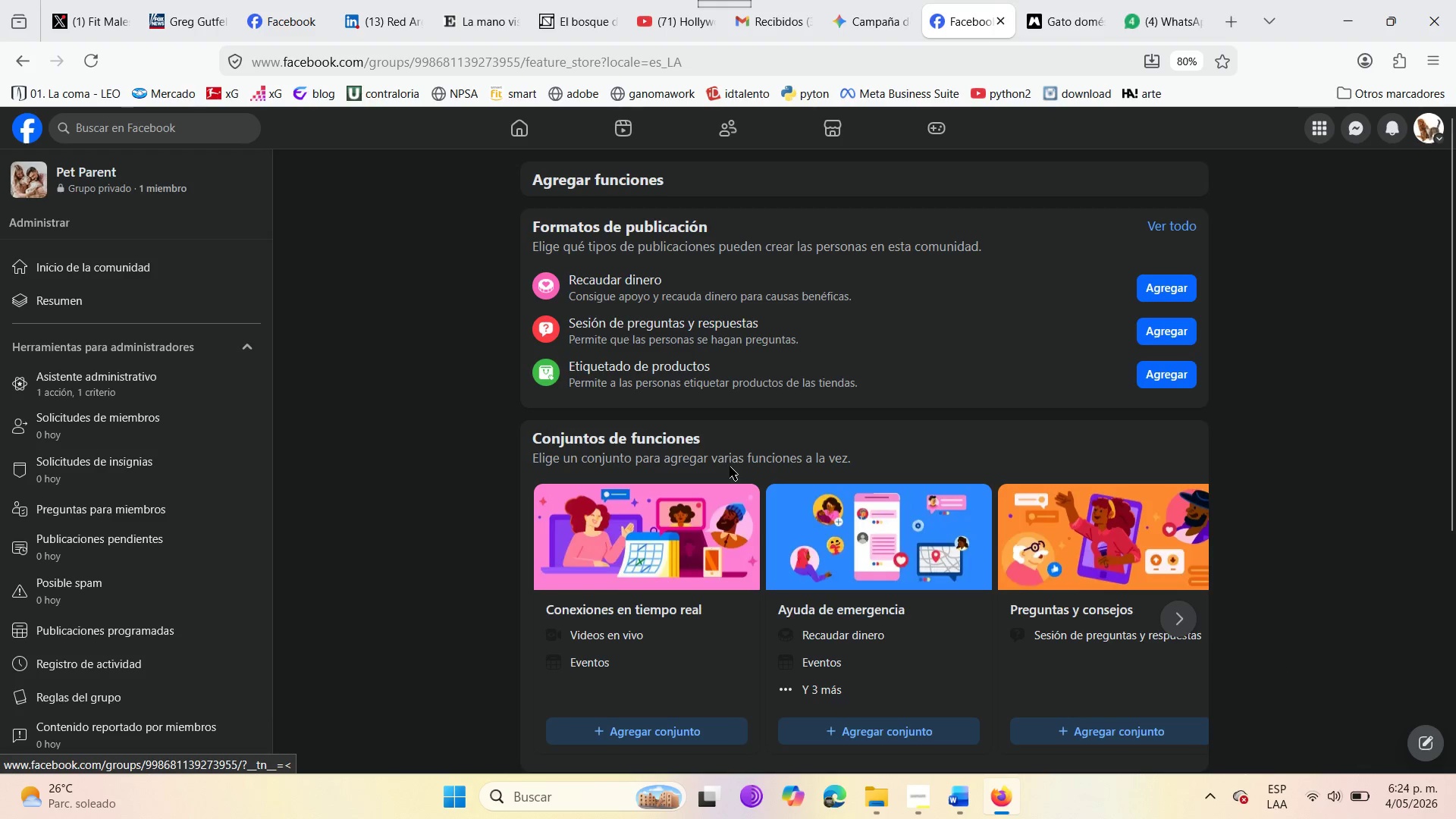 
scroll: coordinate [728, 576], scroll_direction: down, amount: 7.0
 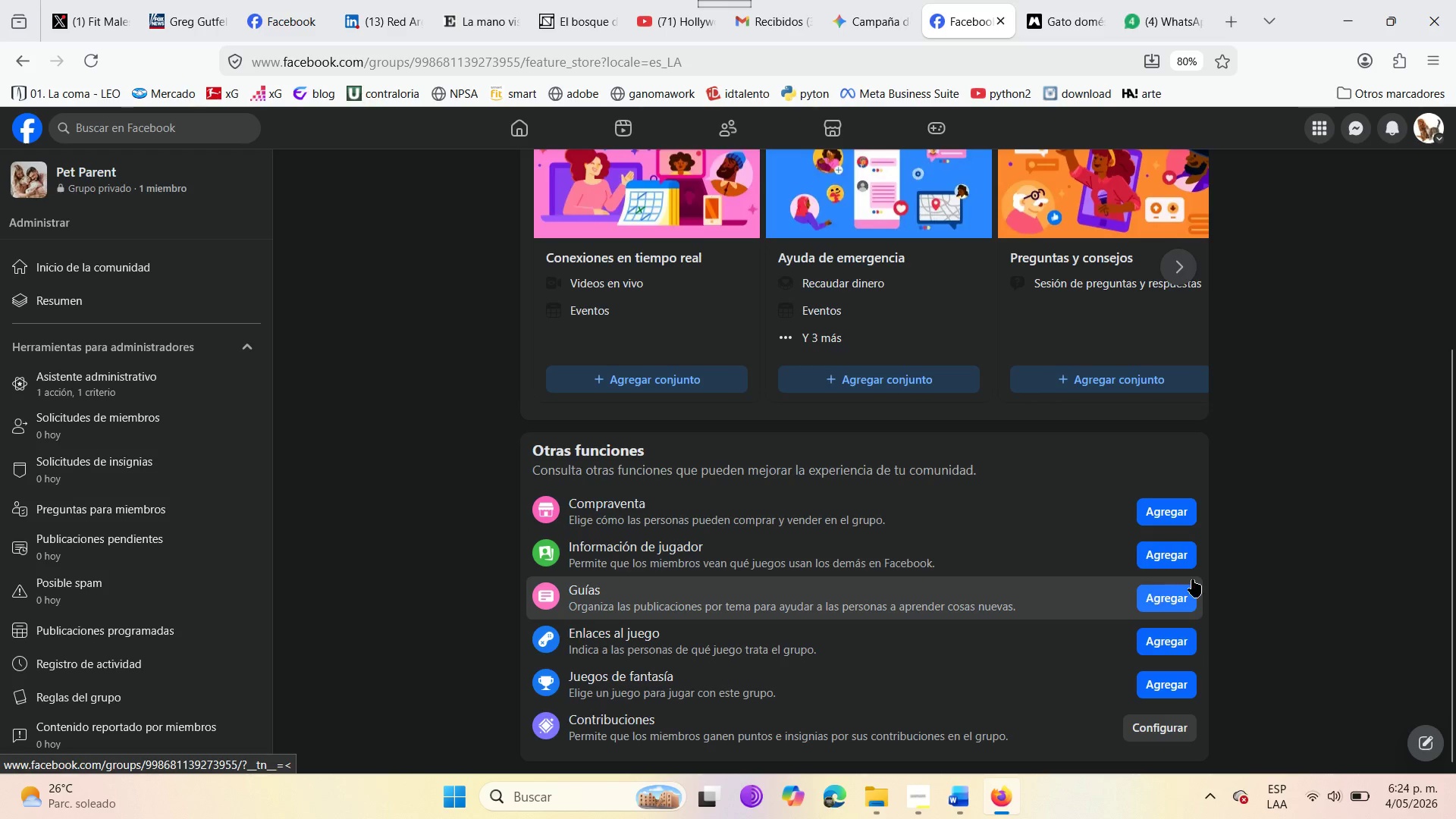 
left_click([1174, 590])
 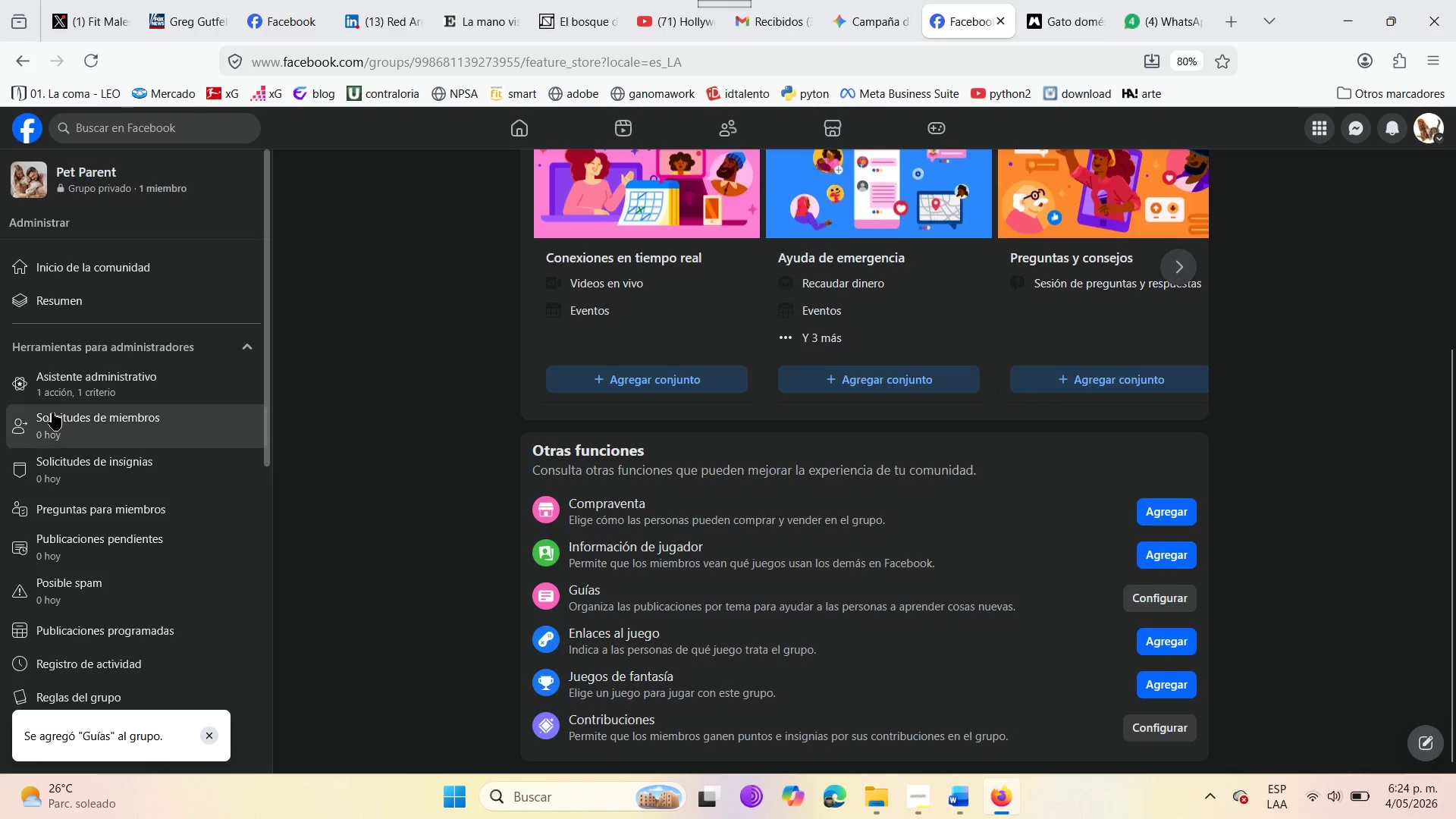 
left_click([86, 275])
 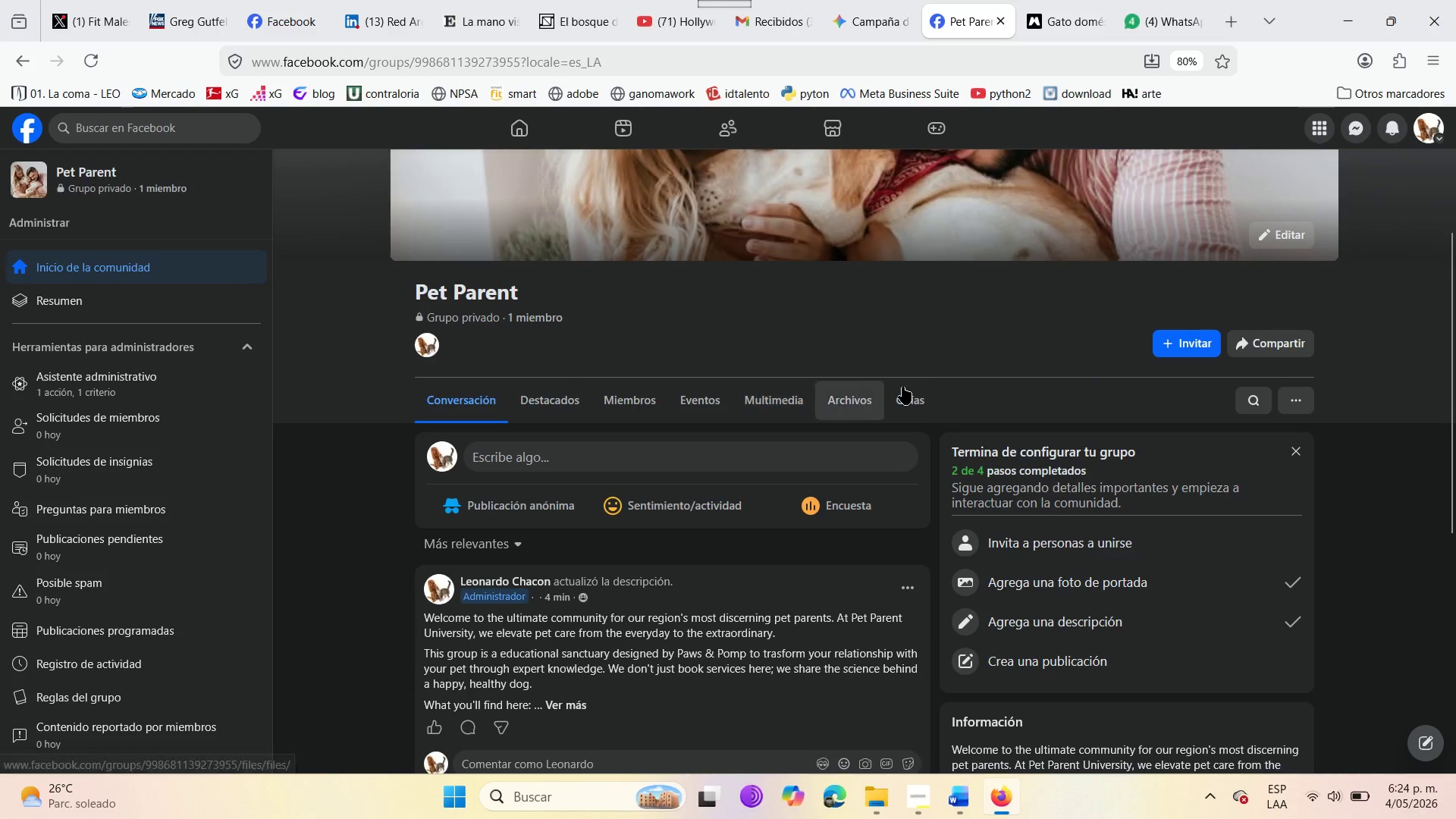 
left_click([907, 394])
 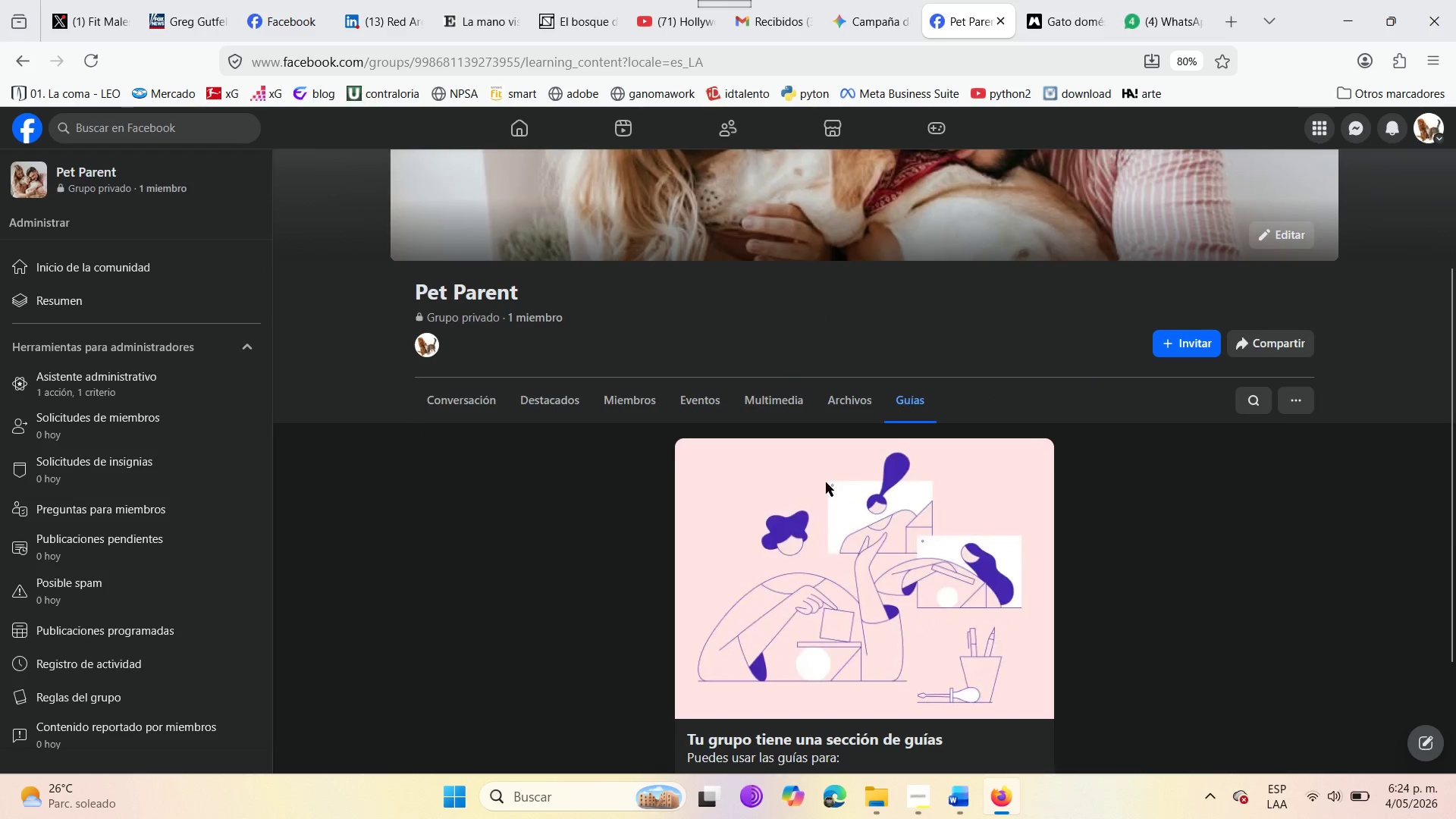 
scroll: coordinate [711, 546], scroll_direction: down, amount: 5.0
 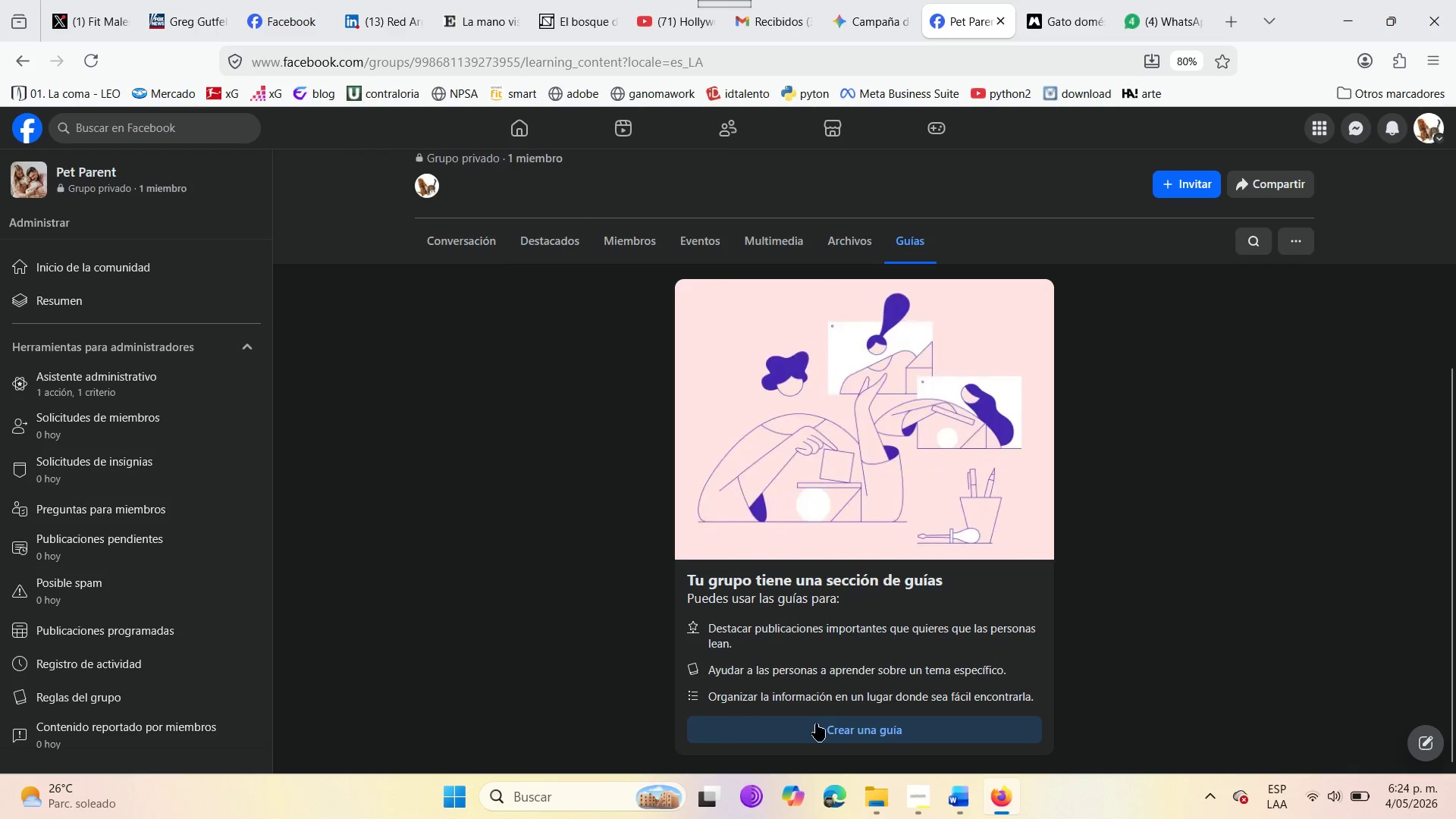 
left_click([821, 728])
 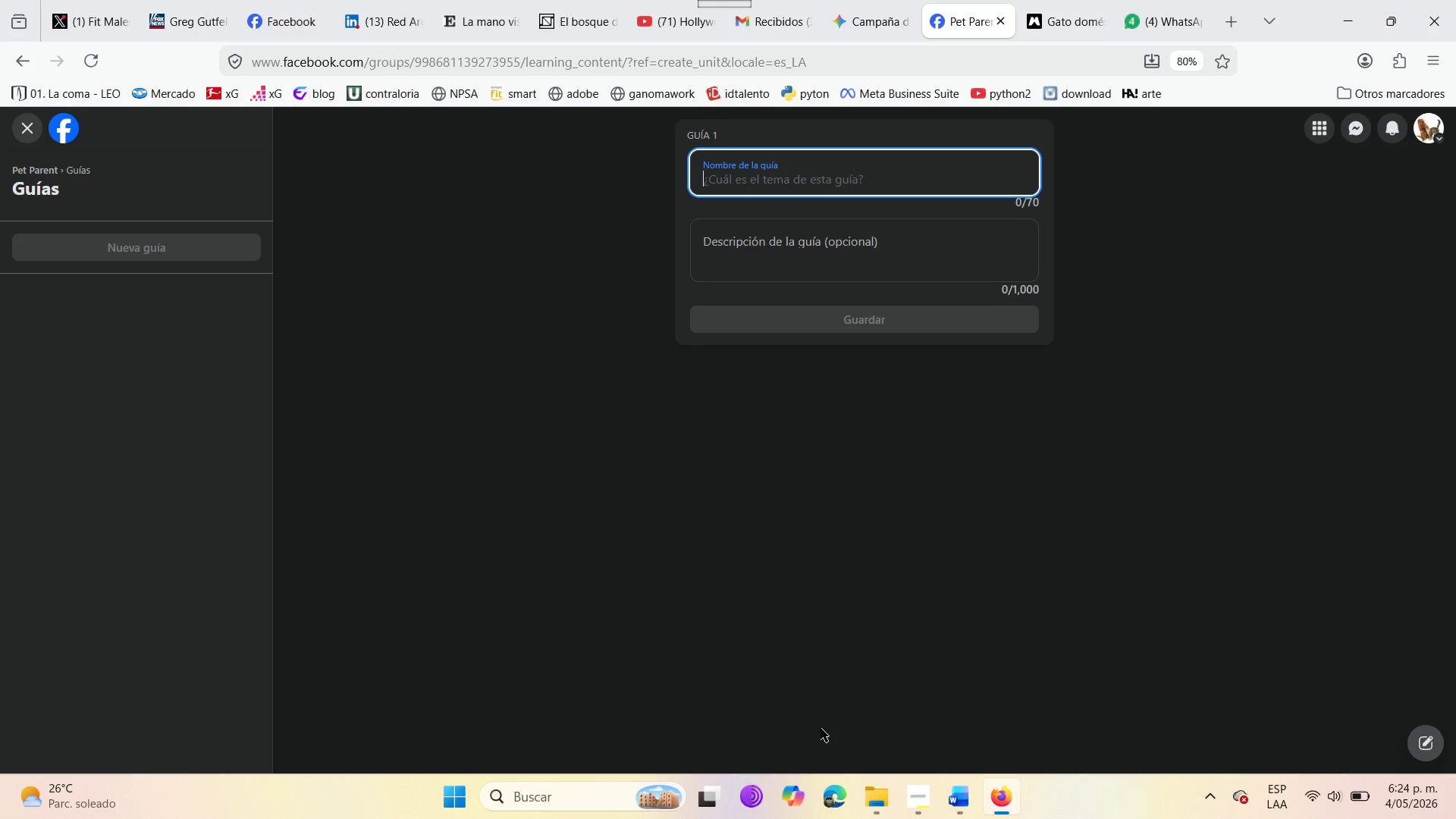 
wait(12.33)
 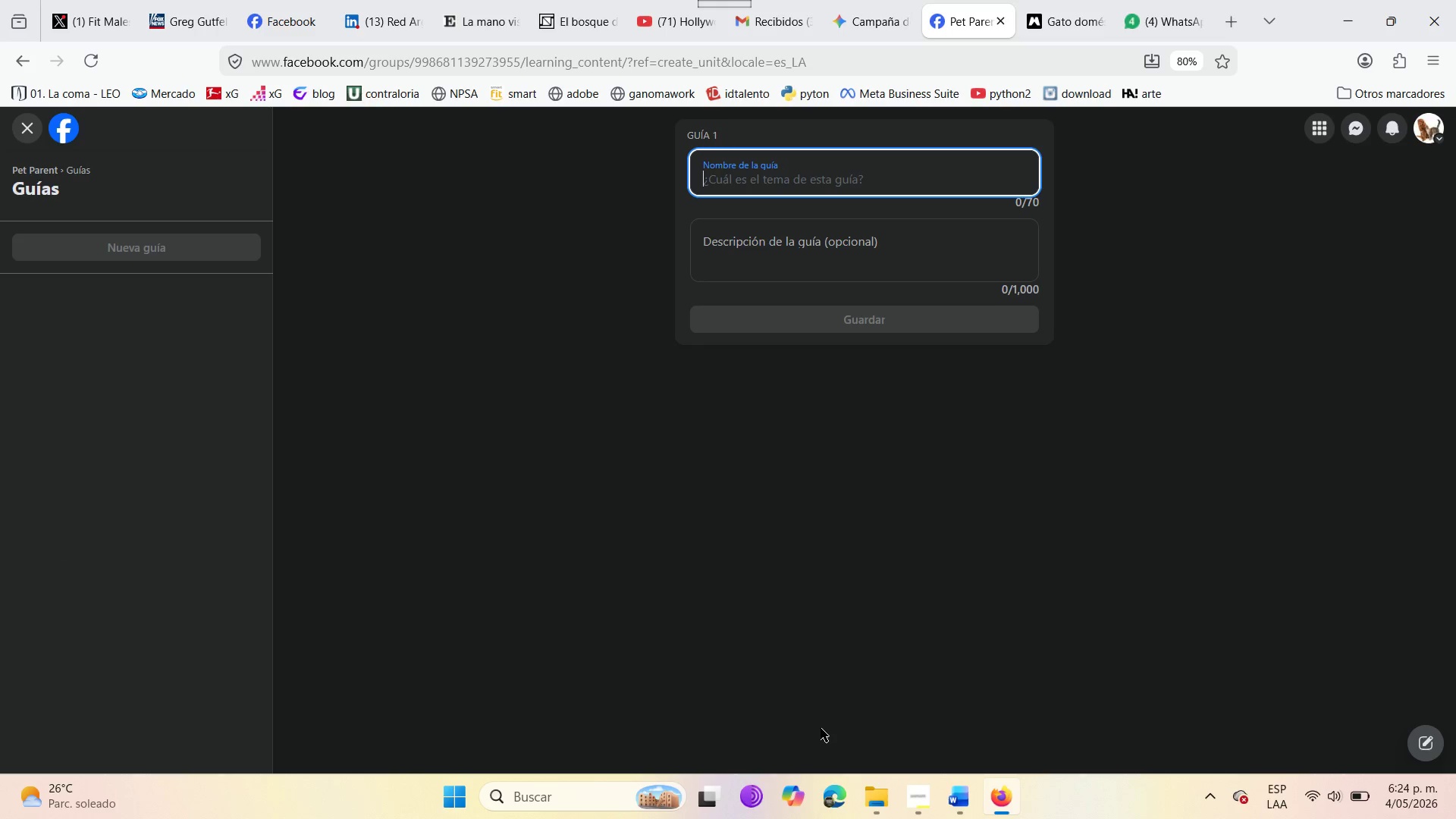 
left_click([854, 168])
 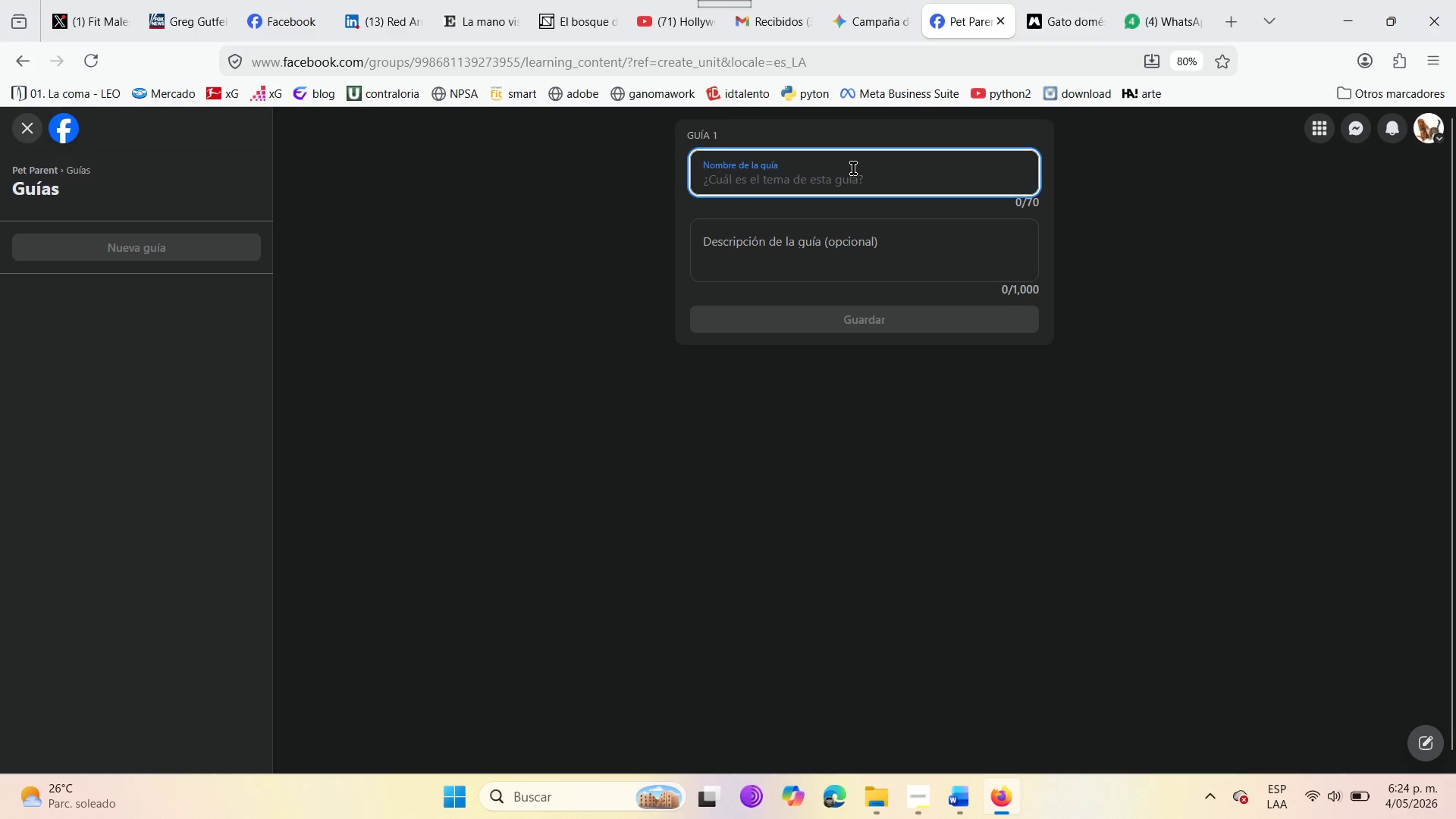 
type(F)
key(Backspace)
type(Gromming )
 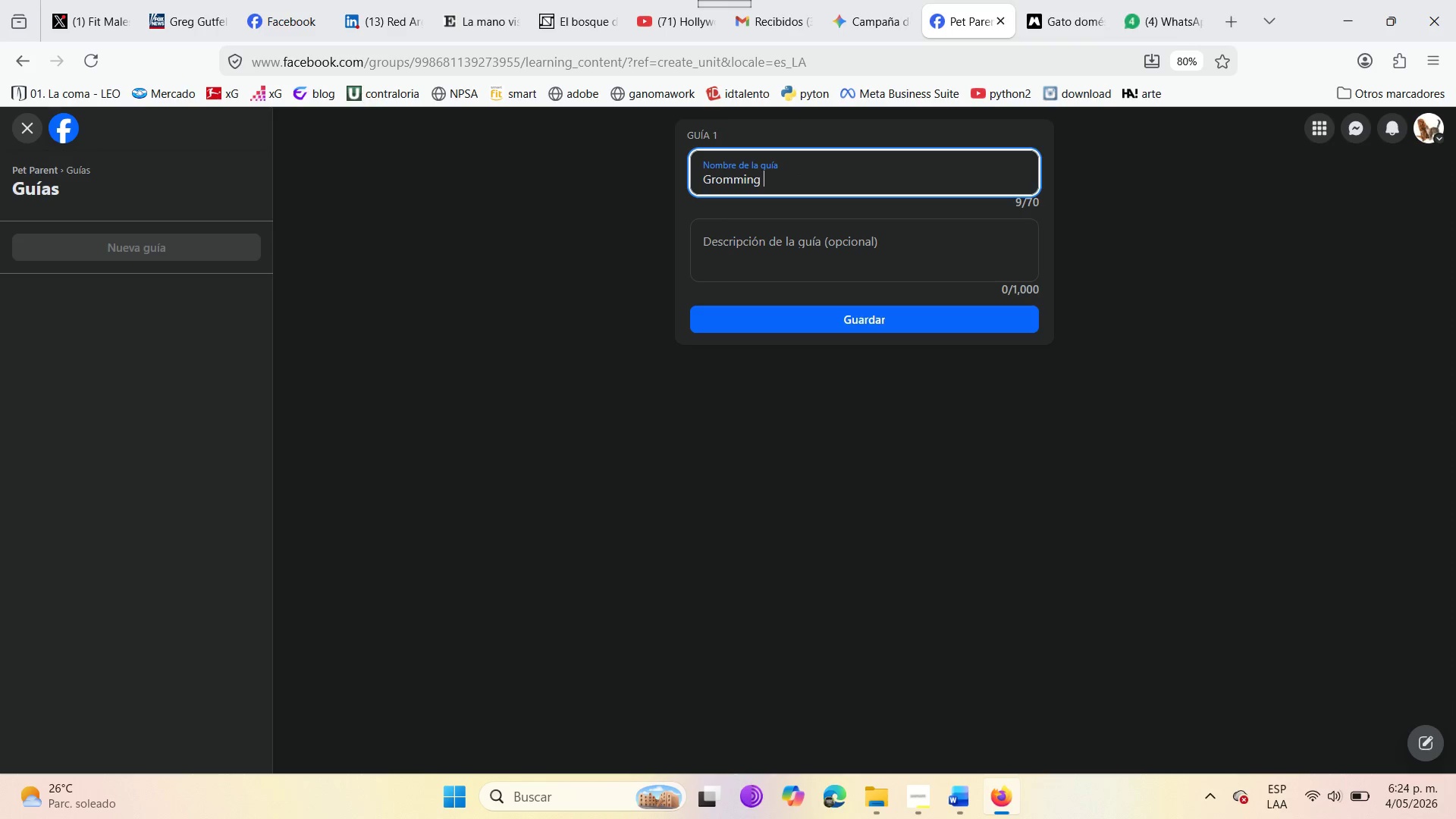 
type(Mastery 101 )
 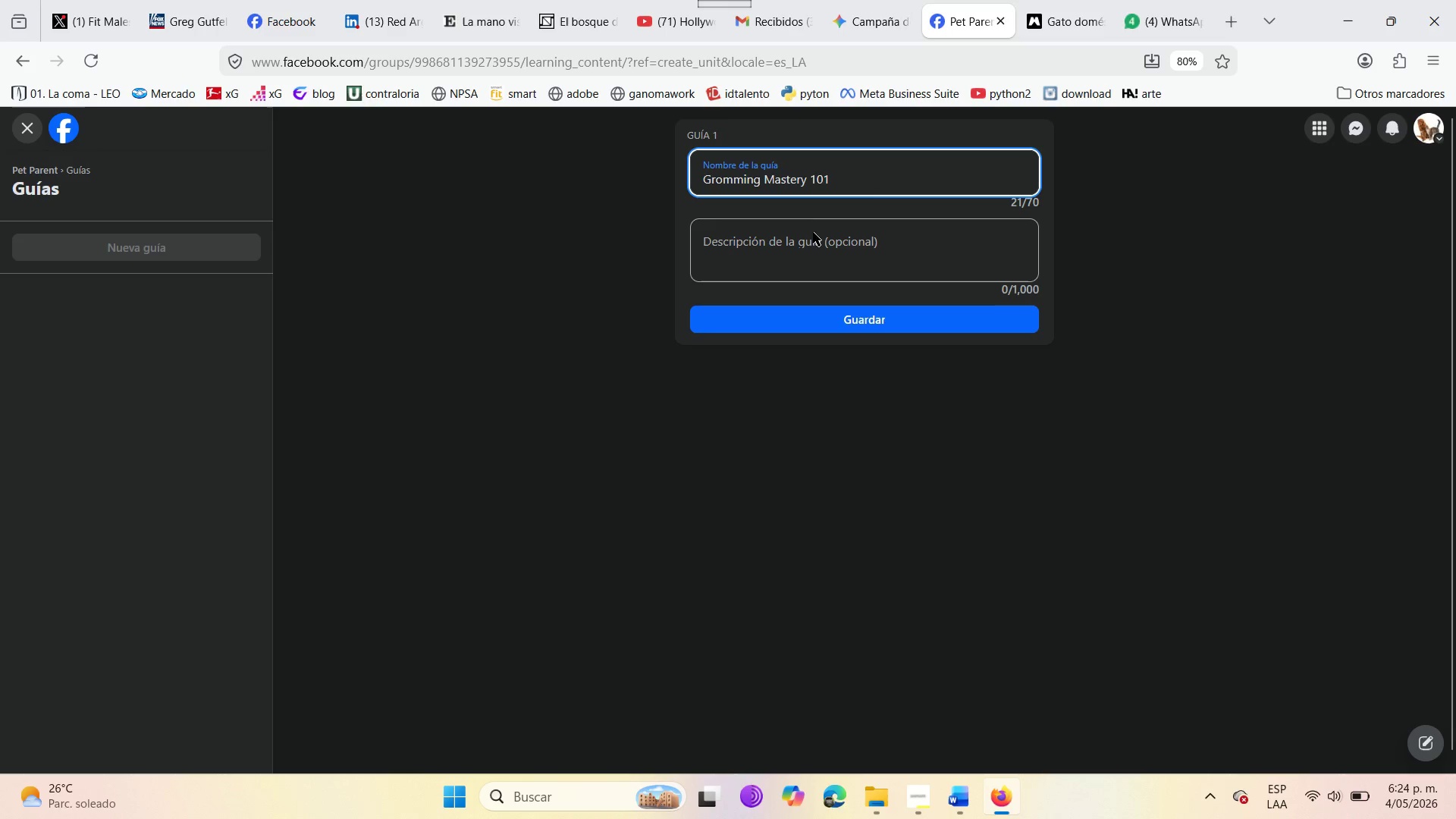 
left_click([804, 237])
 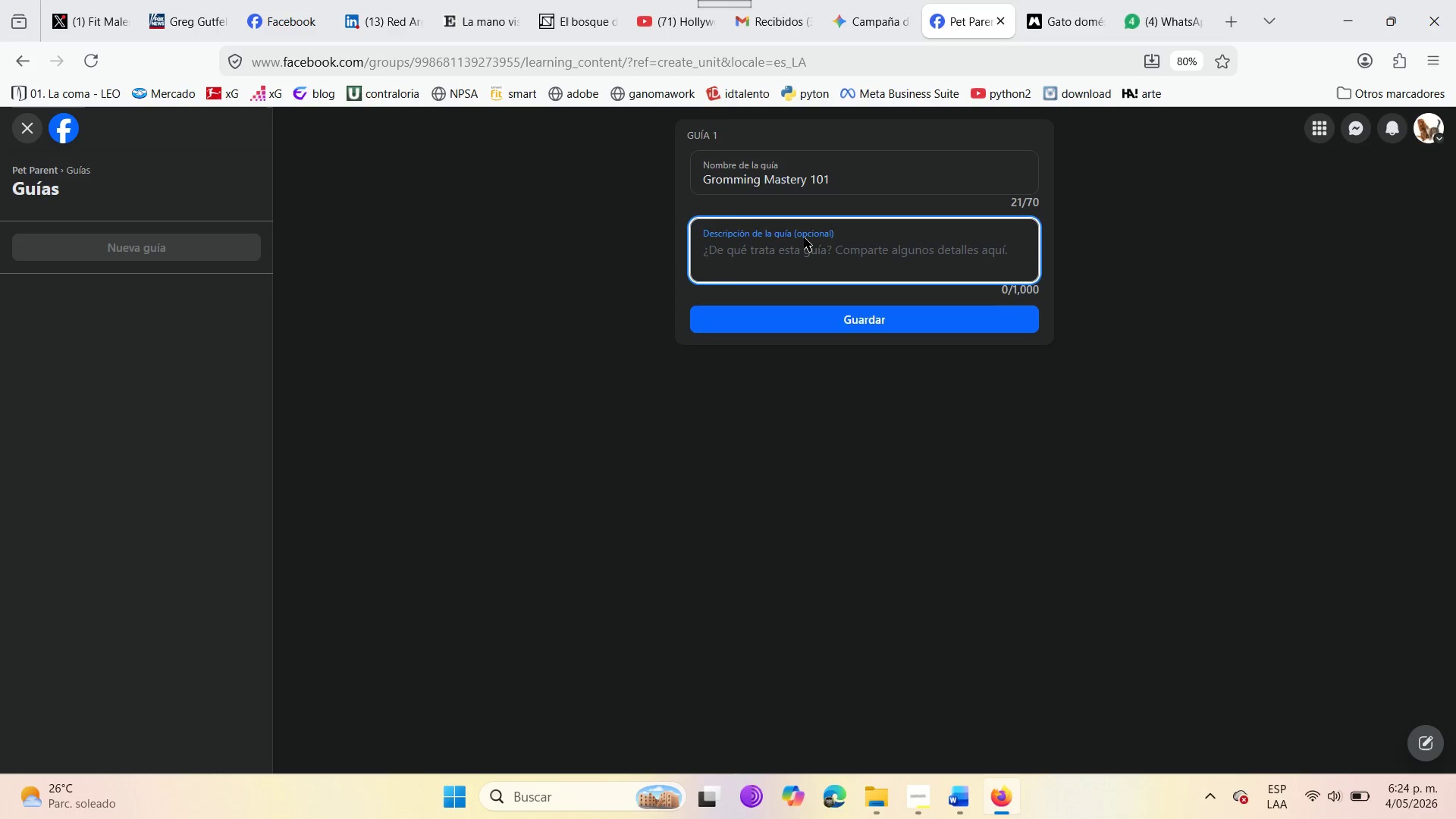 
wait(5.08)
 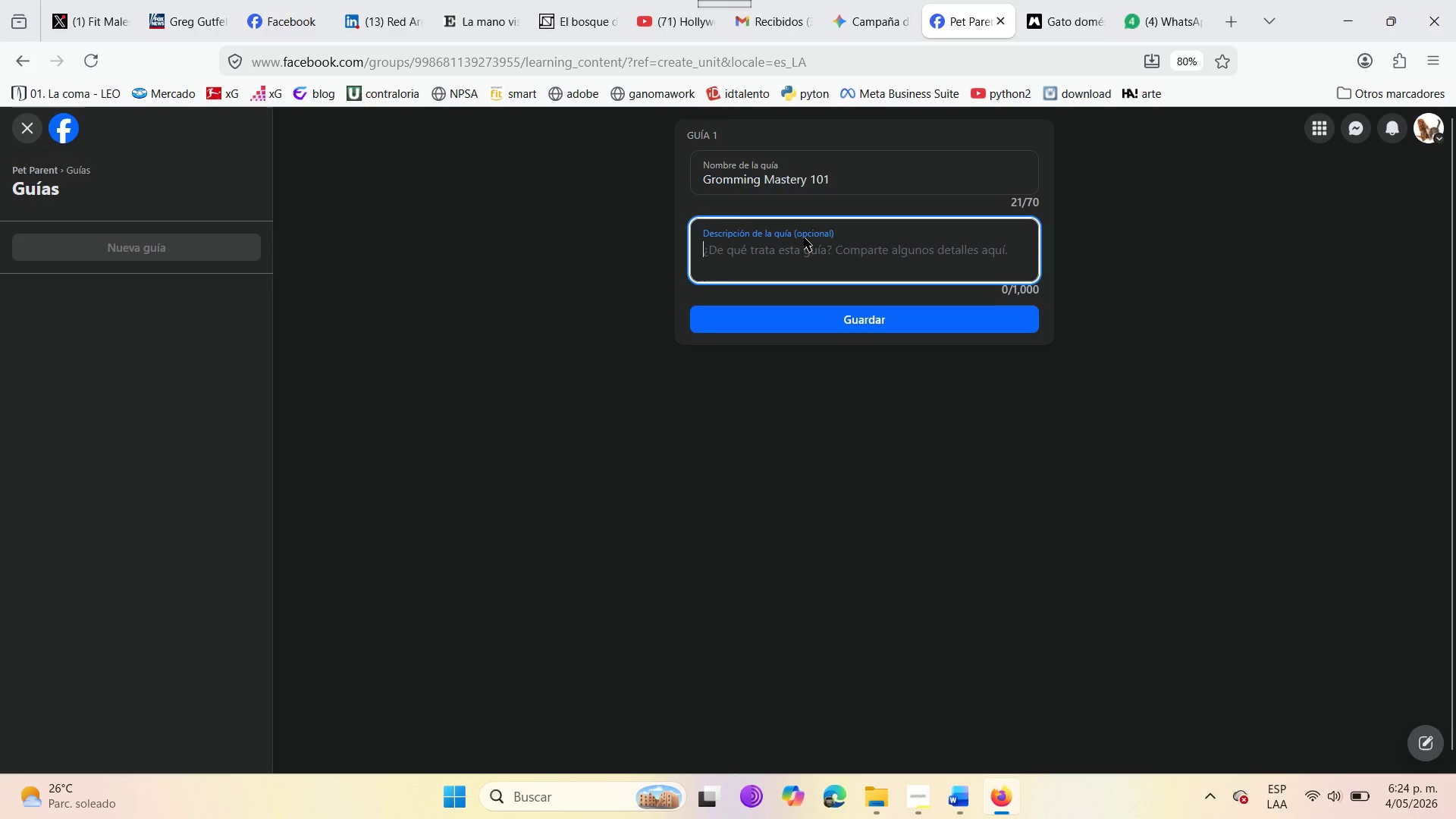 
type(Technical soli)
key(Backspace)
key(Backspace)
type(lutions for real-world )
 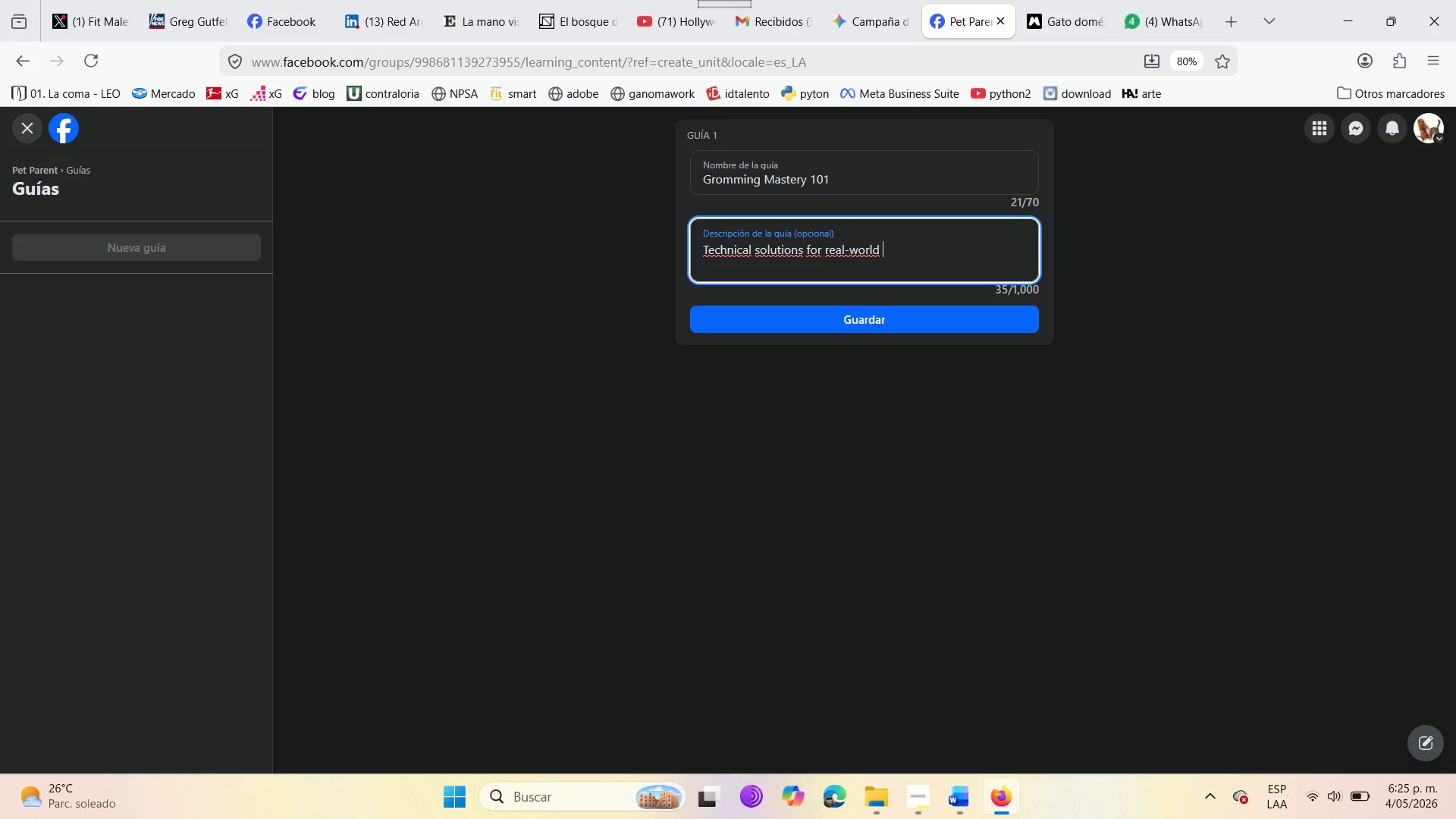 
wait(6.19)
 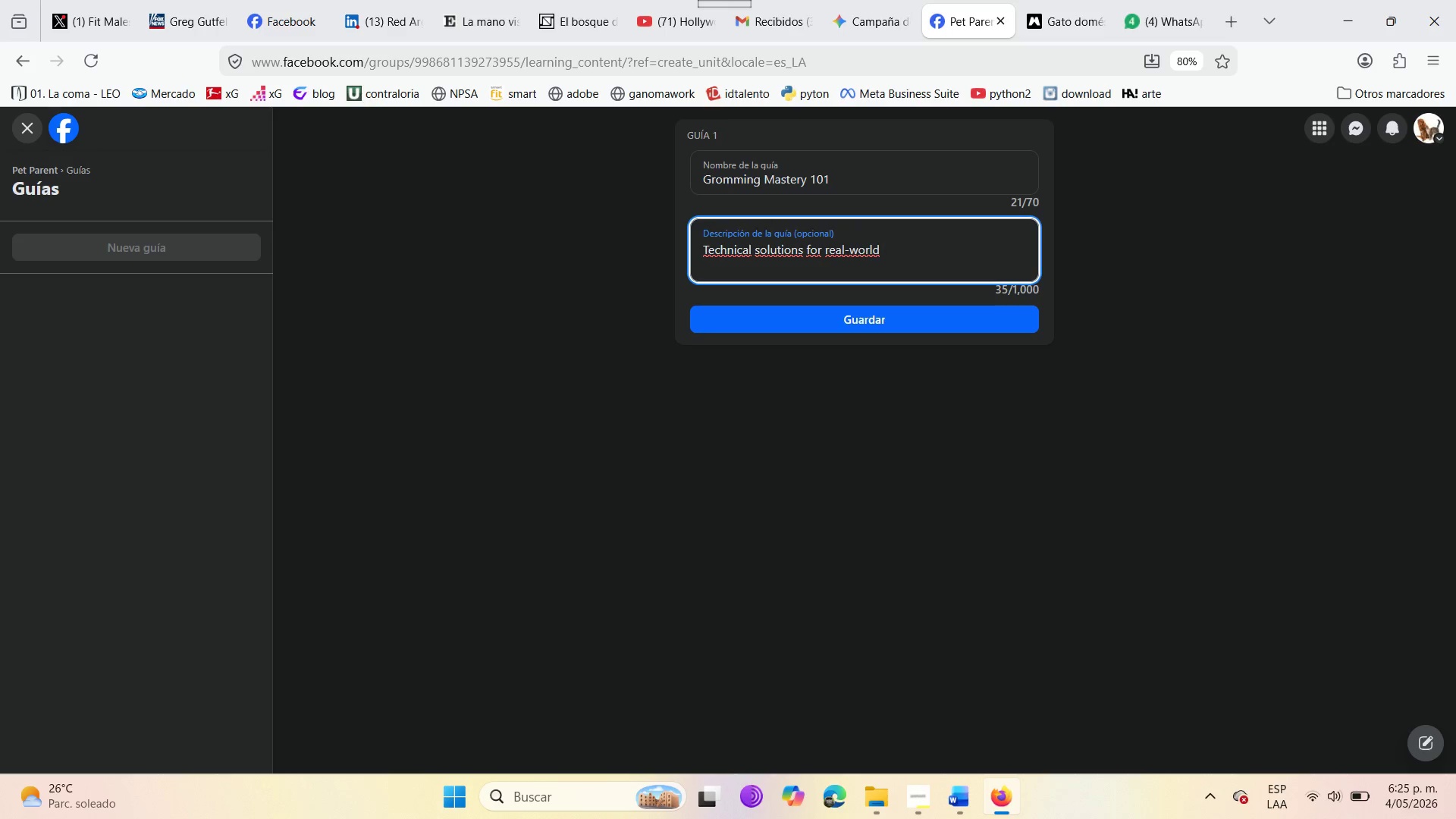 
type(problems )
key(Backspace)
type(. Learn )
 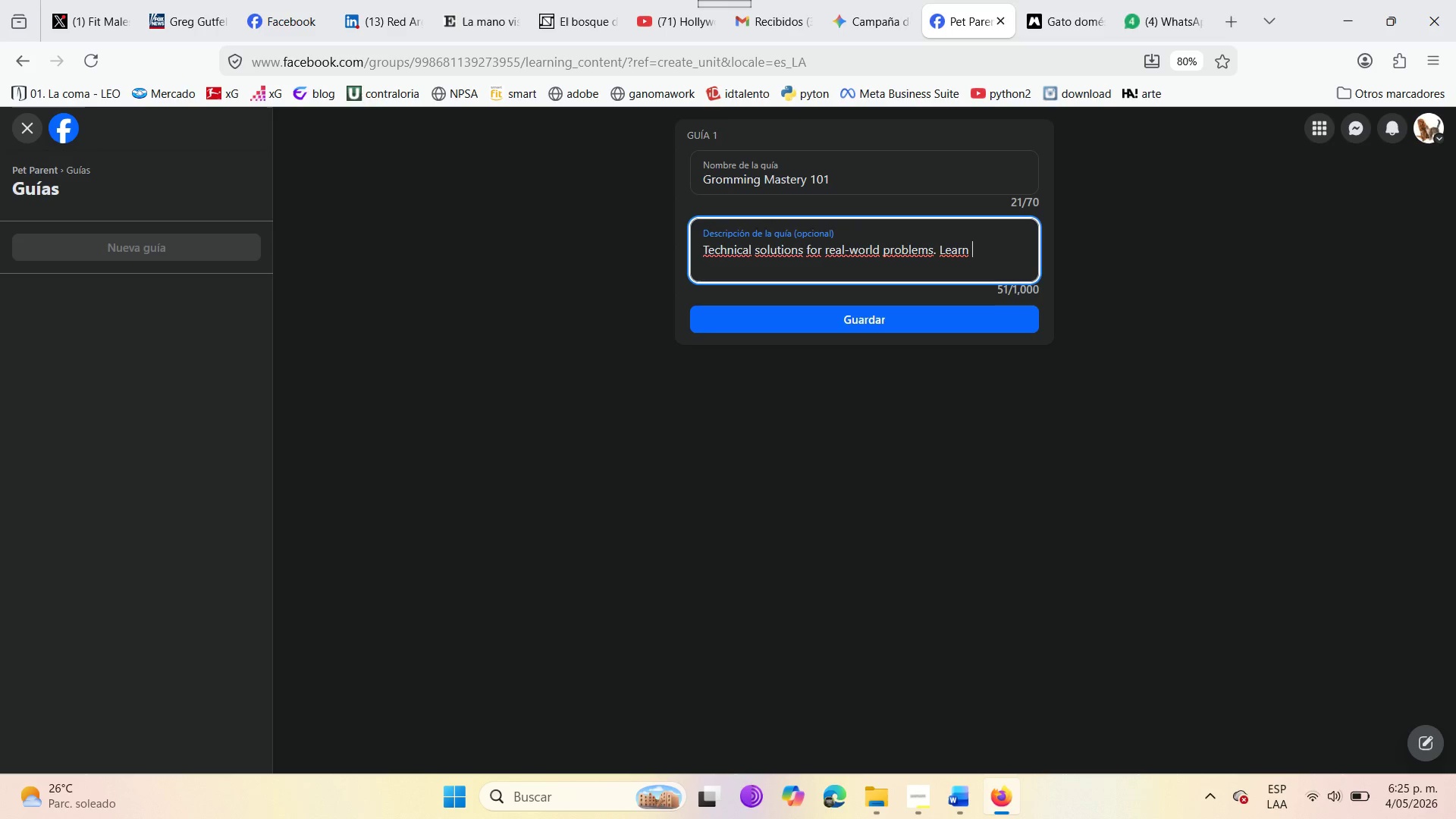 
wait(22.3)
 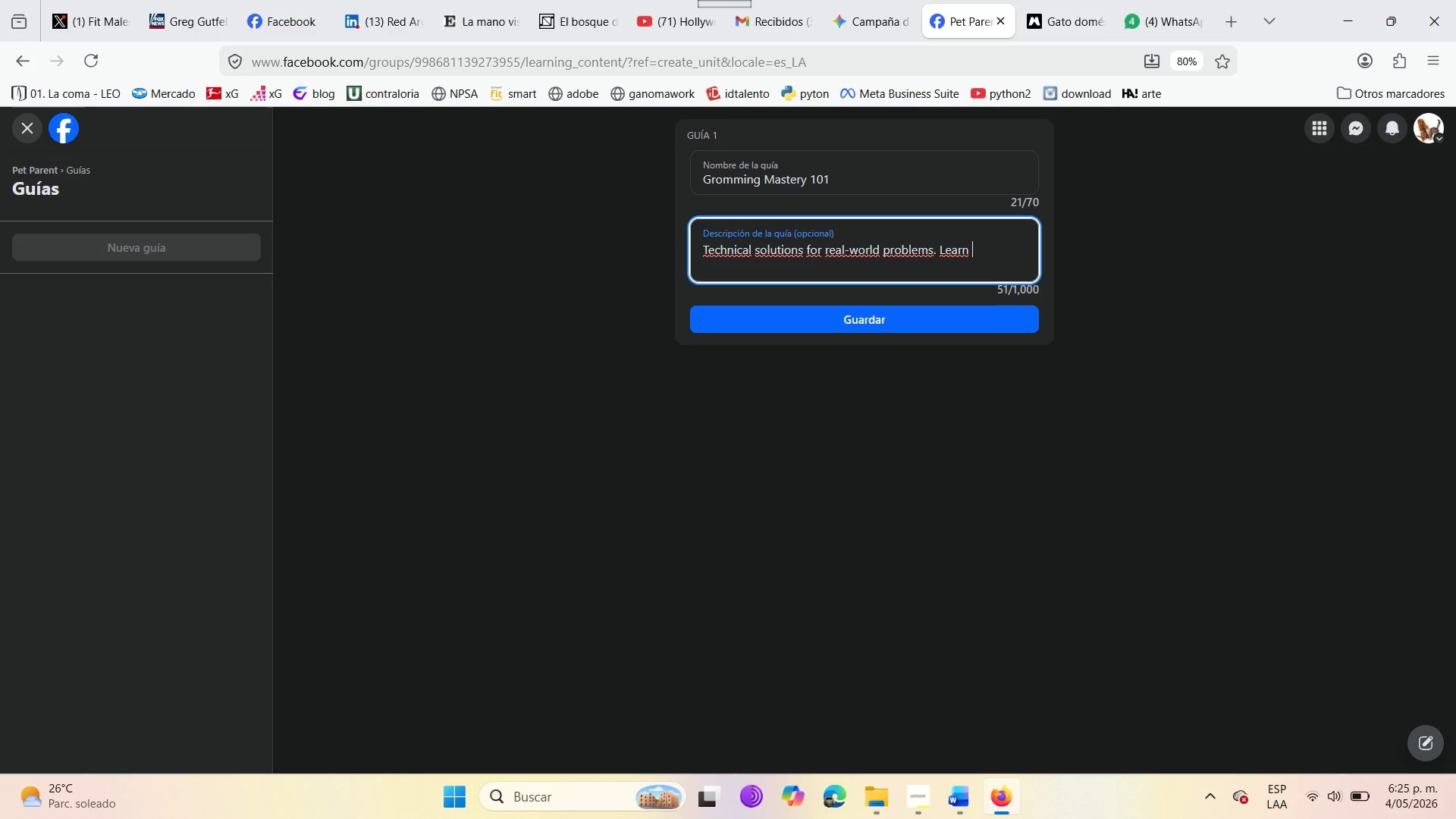 
type(to manaf)
key(Backspace)
type(ge severe matting in a long coats and the care of tear staining )
 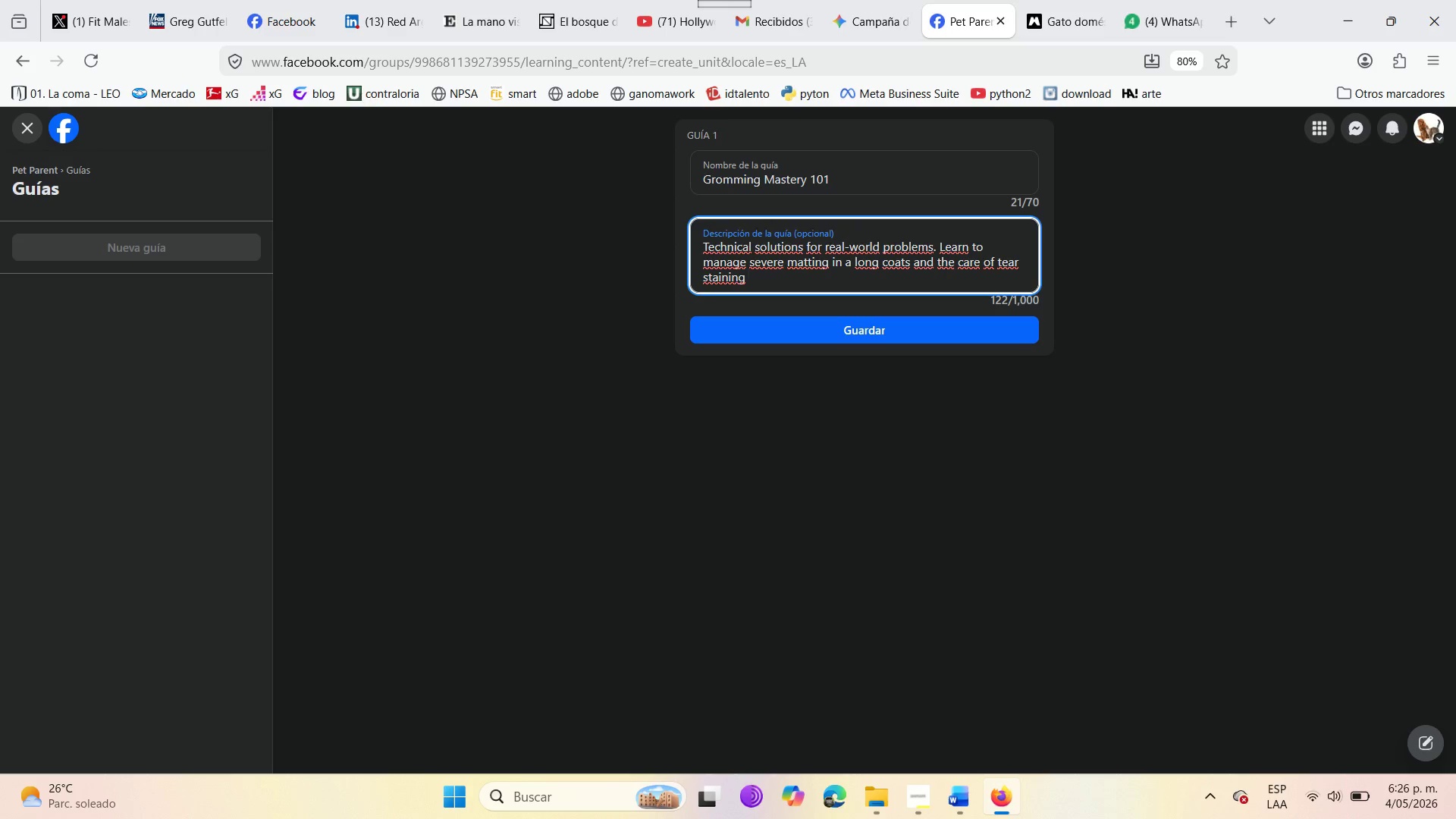 
key(Backspace)
type(, common)
 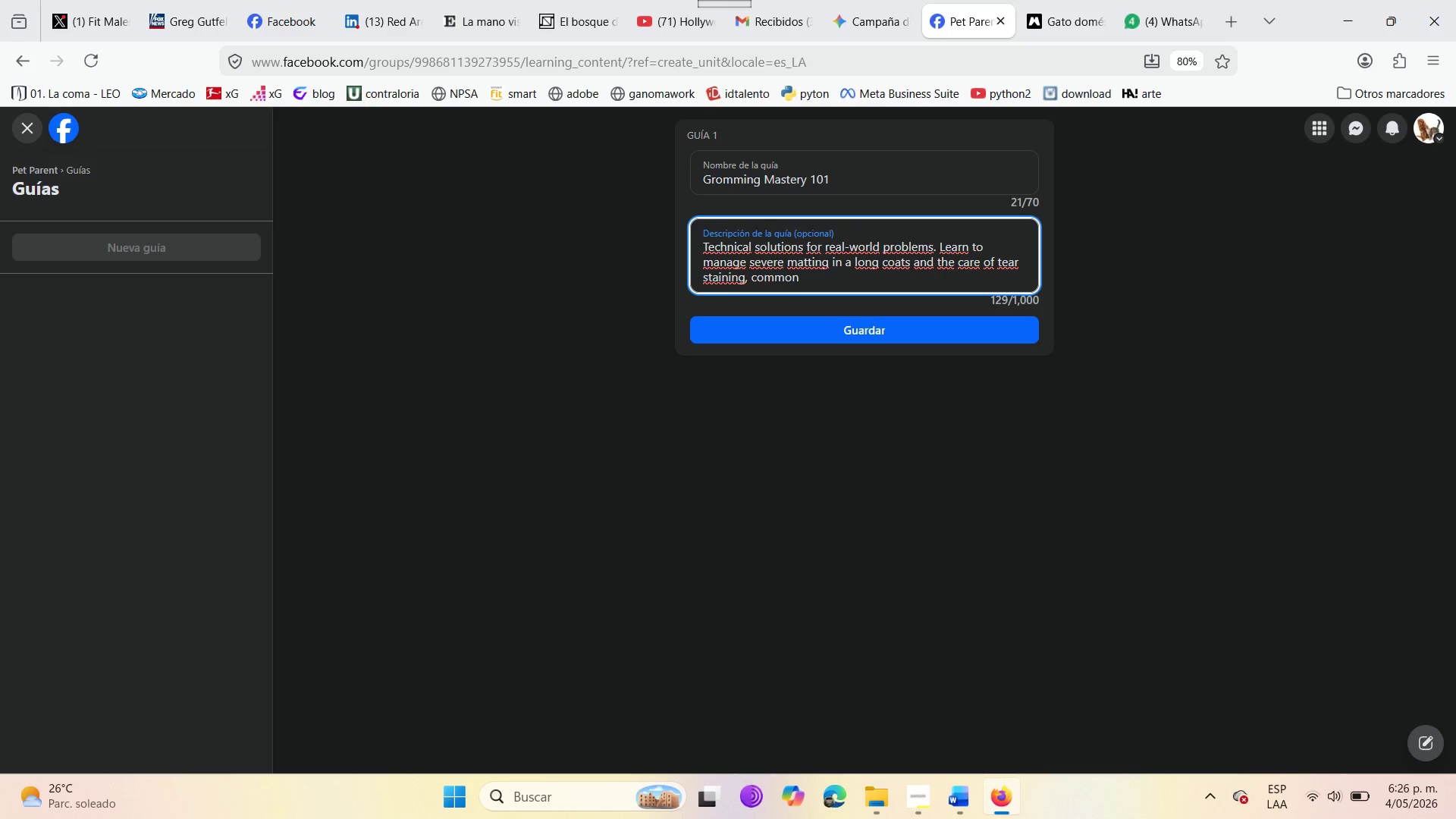 
wait(7.03)
 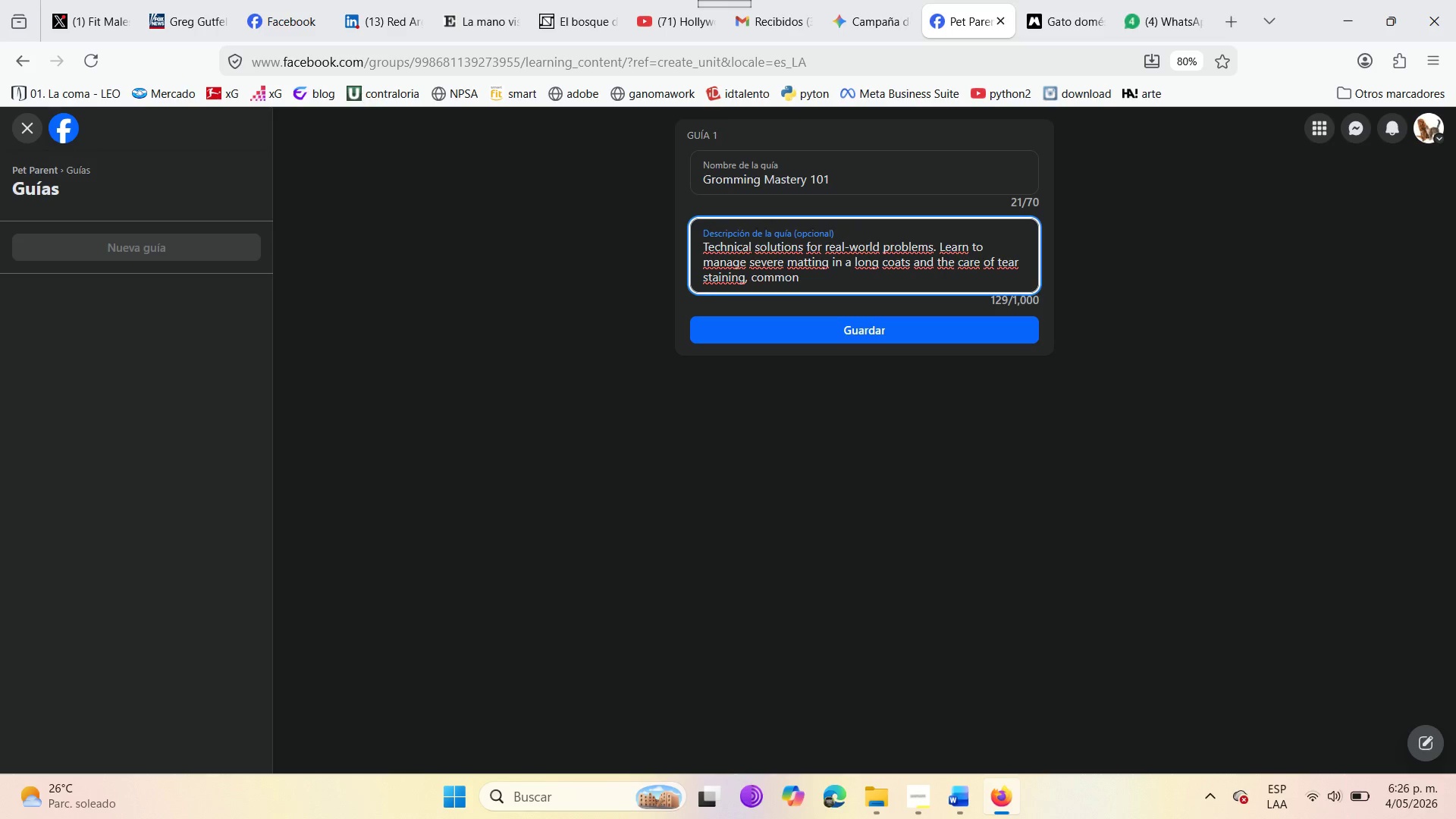 
key(Space)
 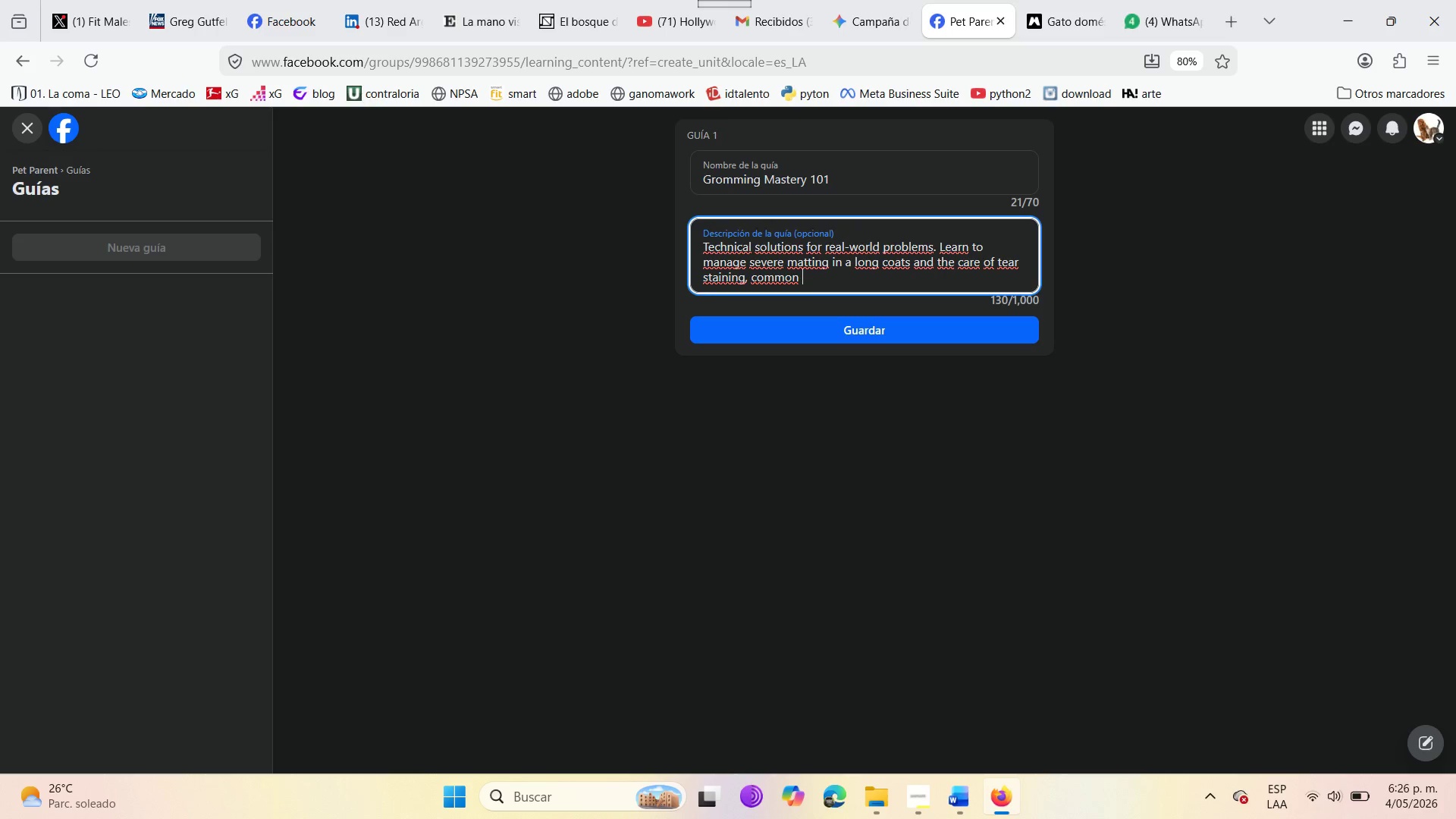 
type(among )
 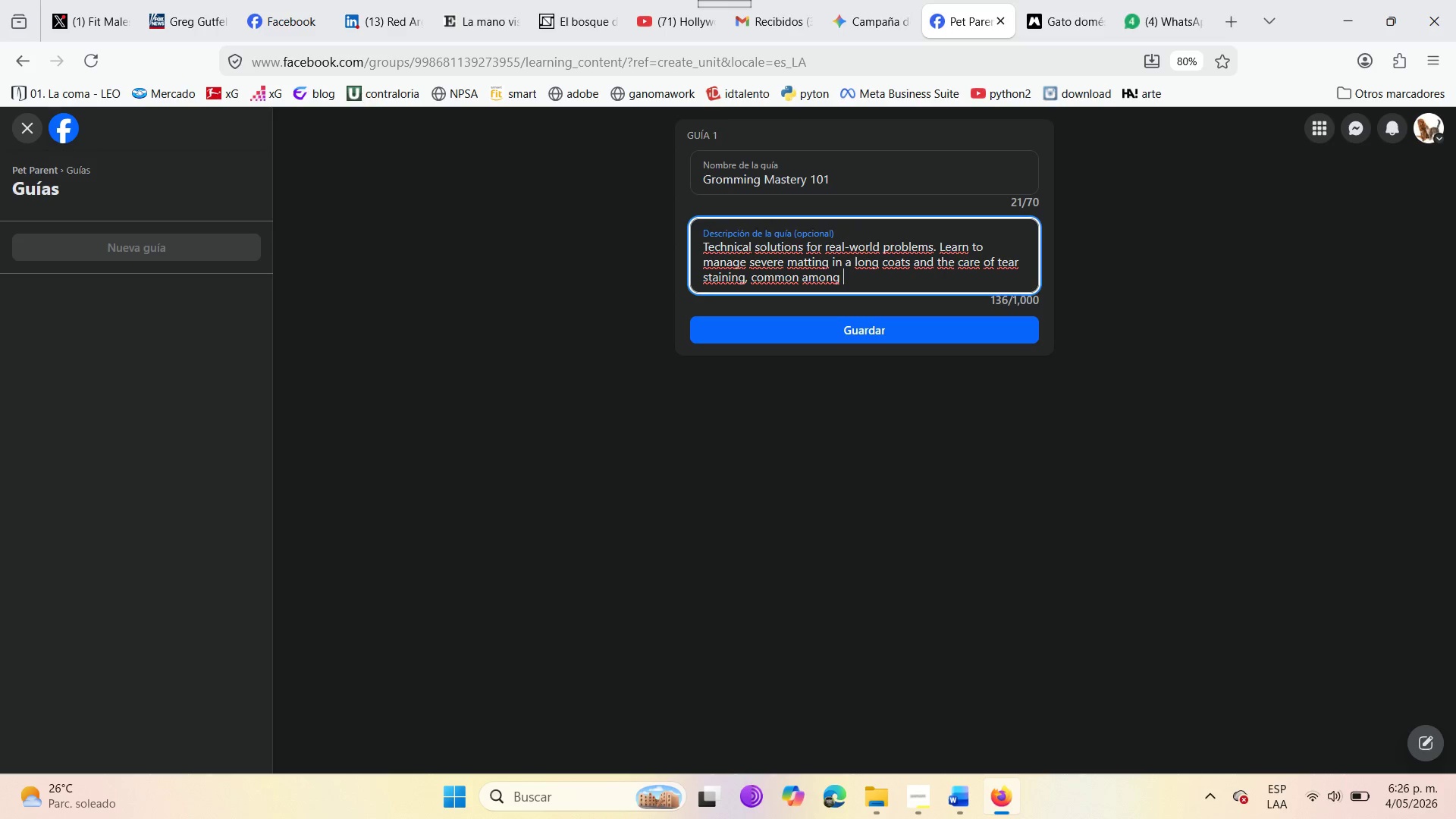 
type(our community )
key(Backspace)
type([s Doo)
 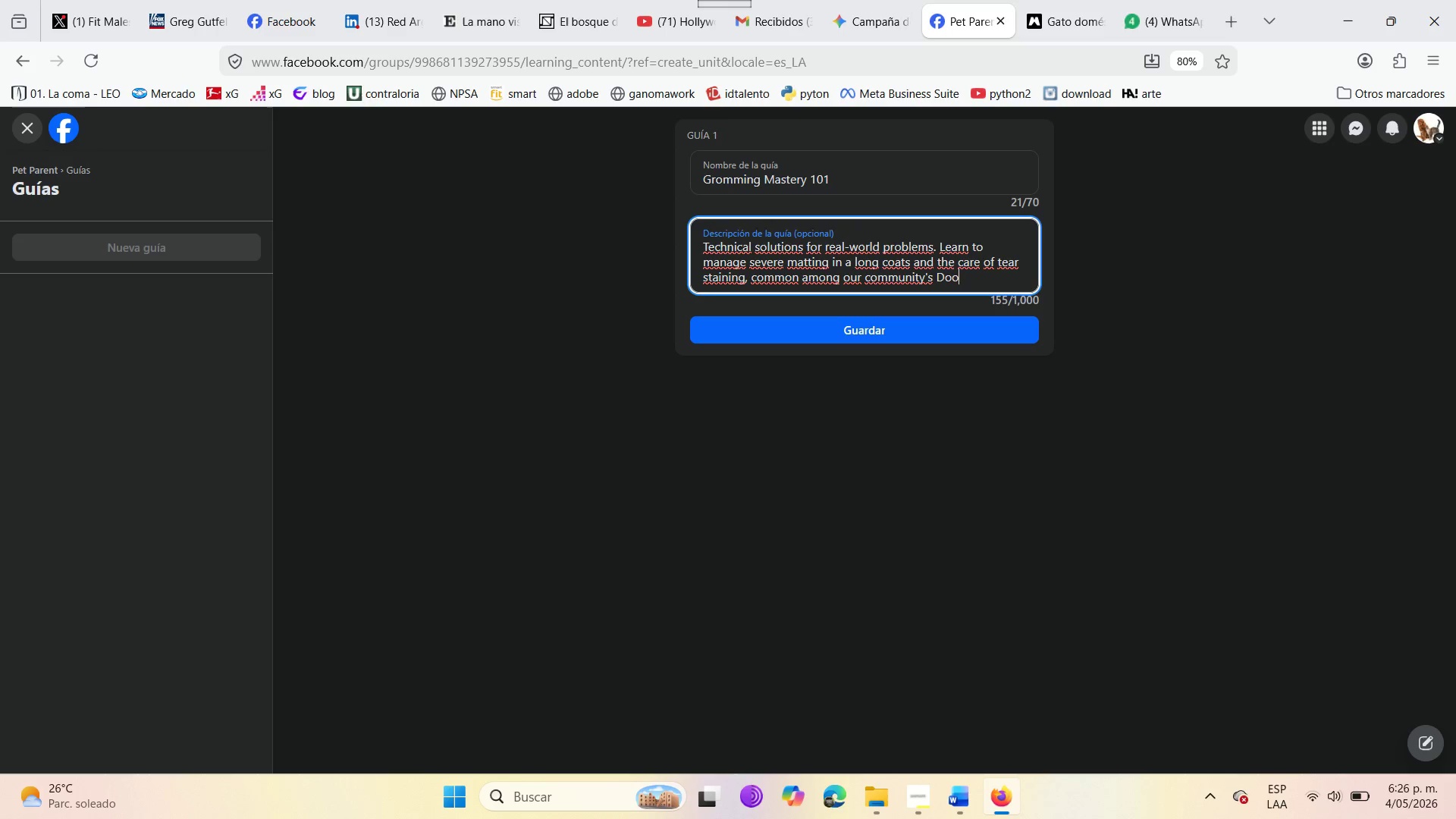 
type(dle Mixes )
key(Backspace)
 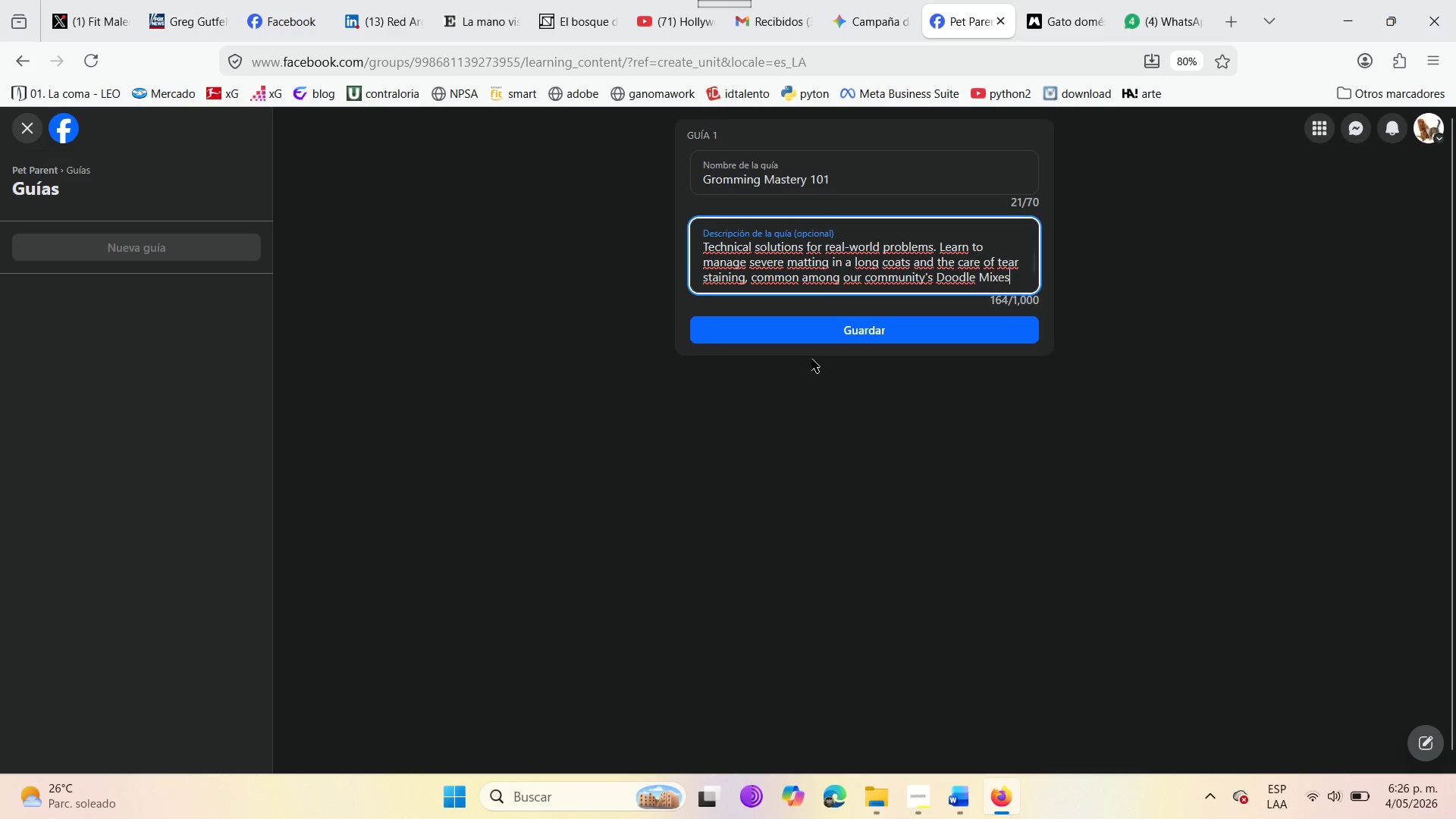 
left_click([808, 338])
 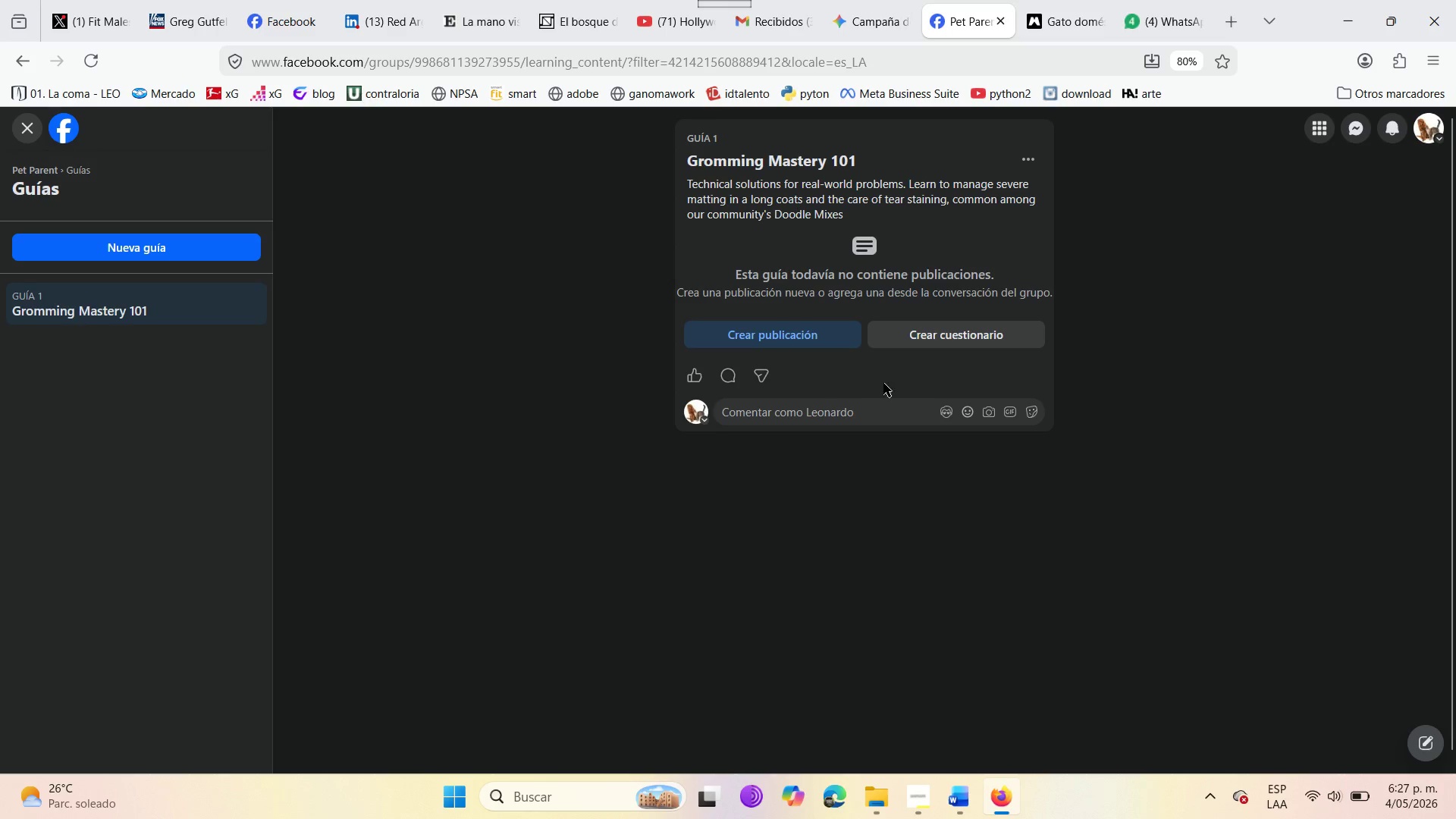 
wait(10.98)
 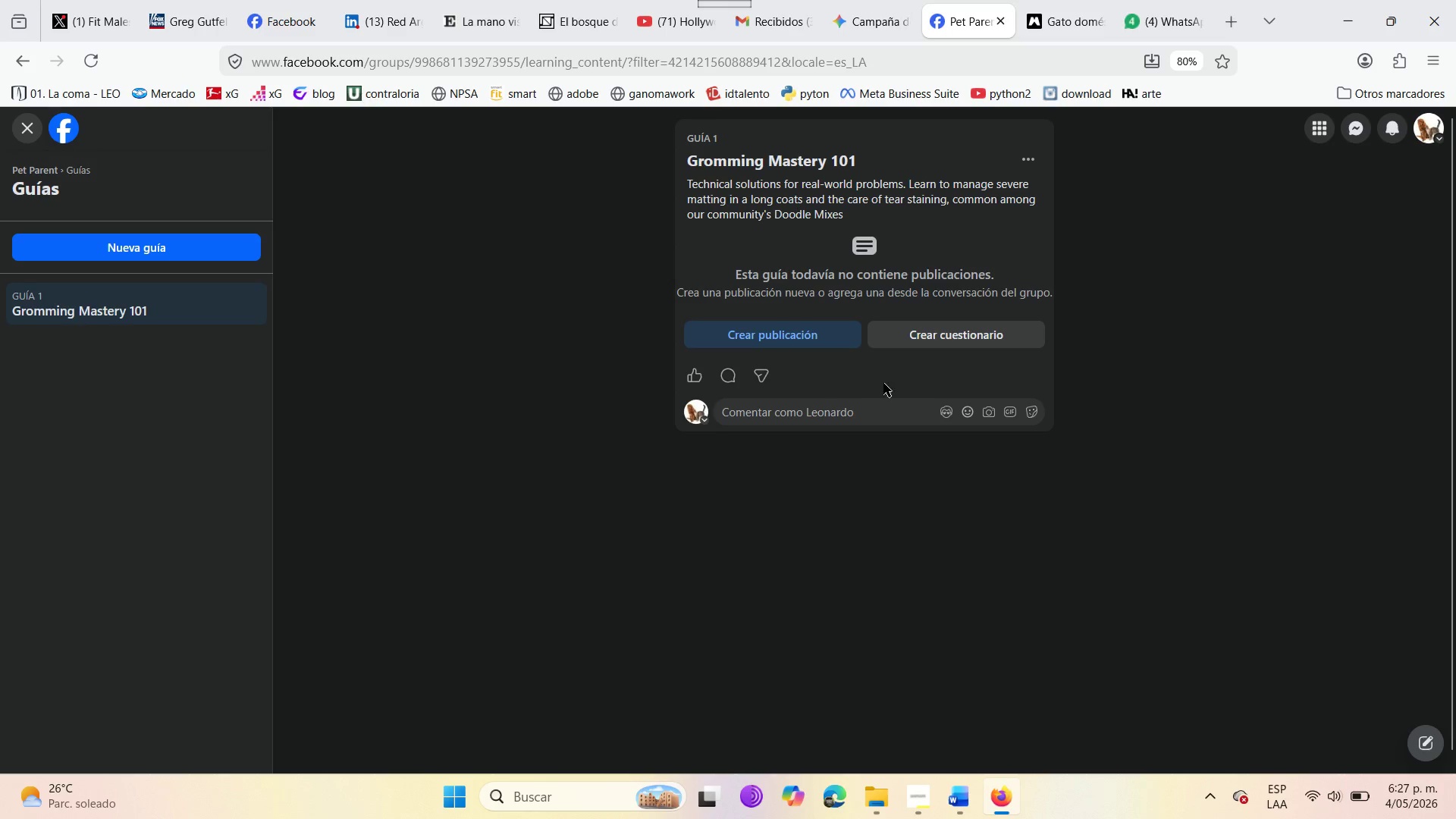 
left_click([199, 240])
 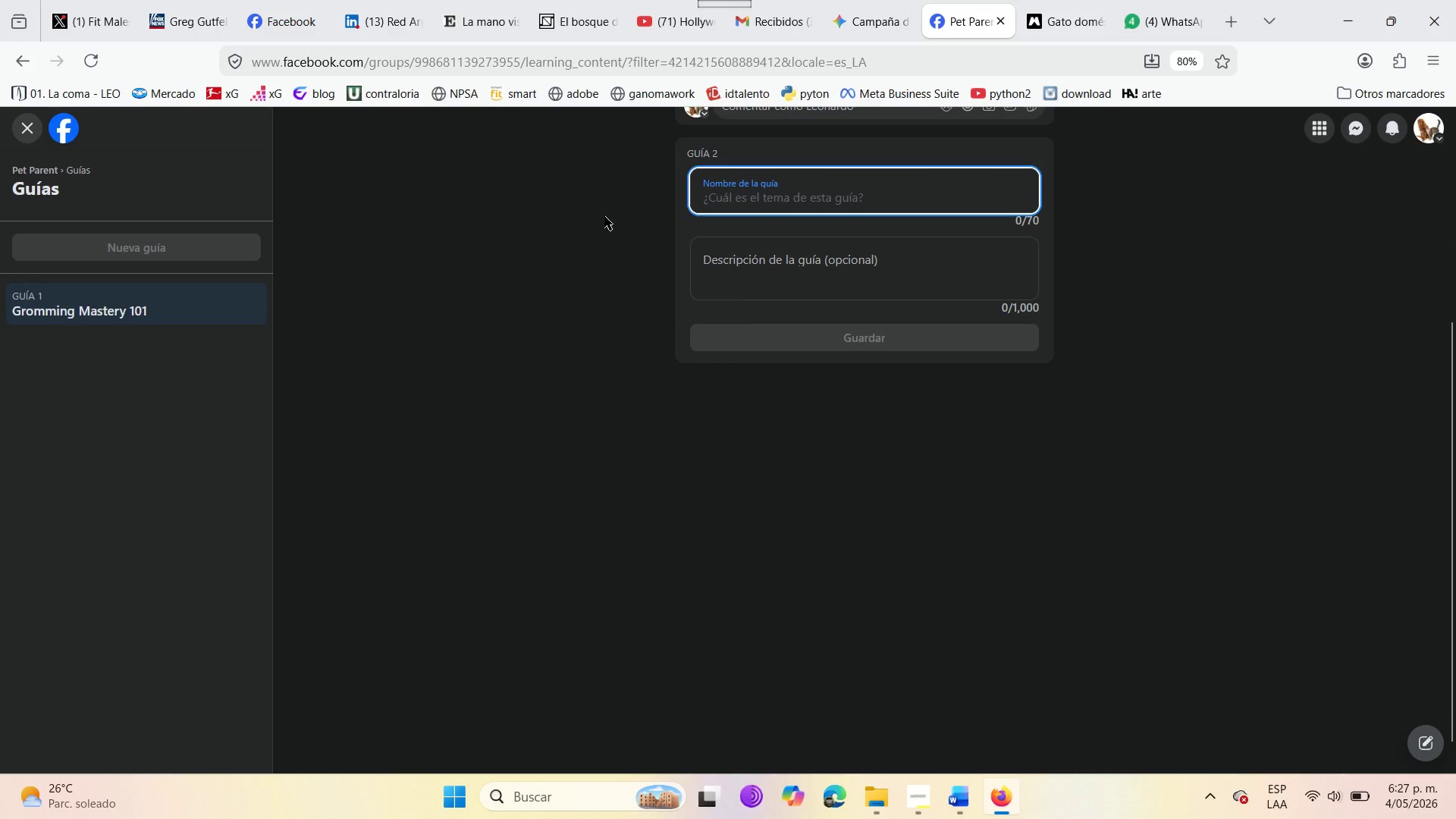 
left_click([729, 197])
 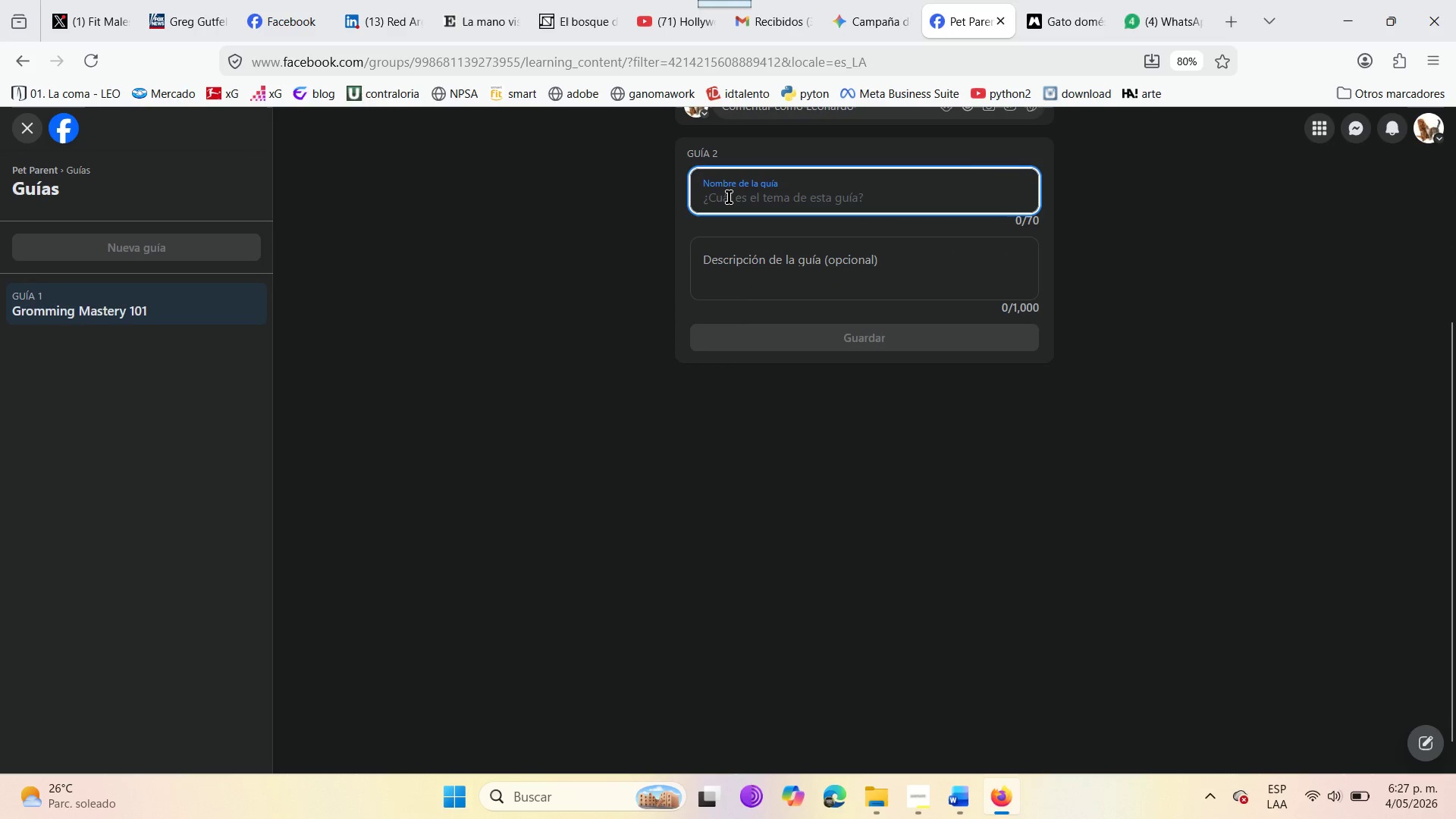 
type(Behavi)
key(Backspace)
key(Backspace)
type(vior ^ socia)
 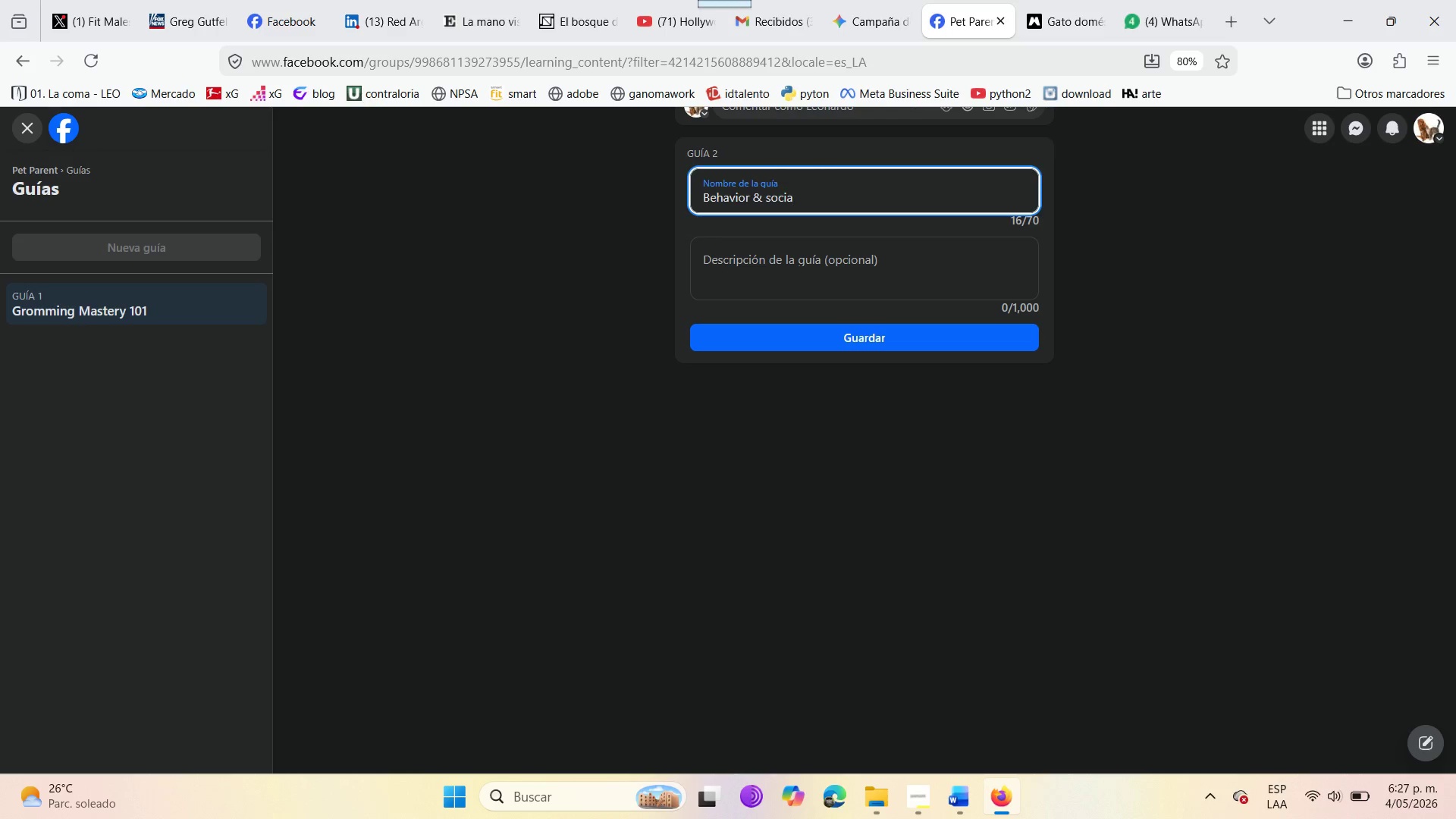 
type(lix)
key(Backspace)
type(zation manueal )
key(Backspace)
key(Backspace)
key(Backspace)
key(Backspace)
type(al )
 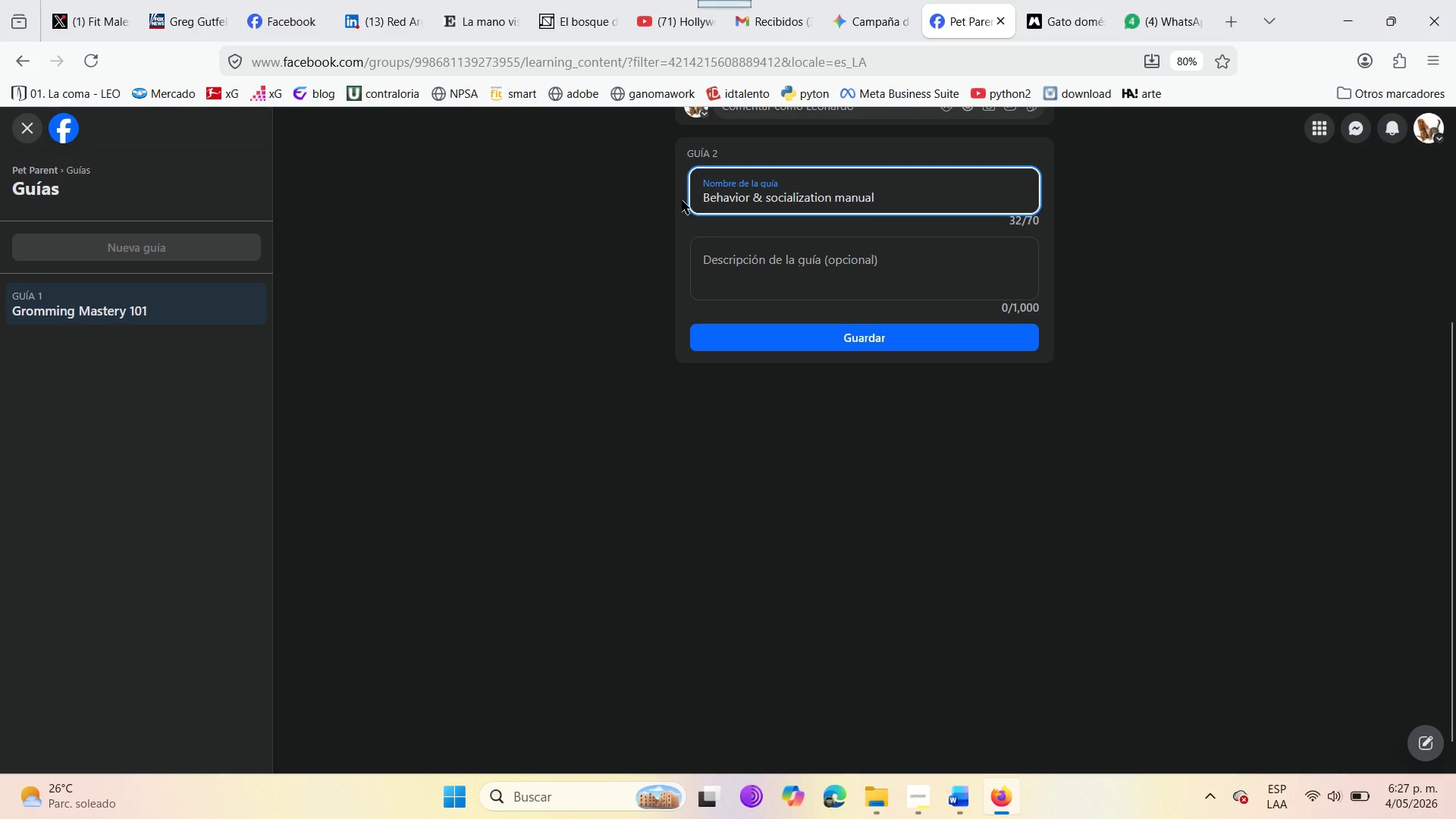 
left_click([772, 263])
 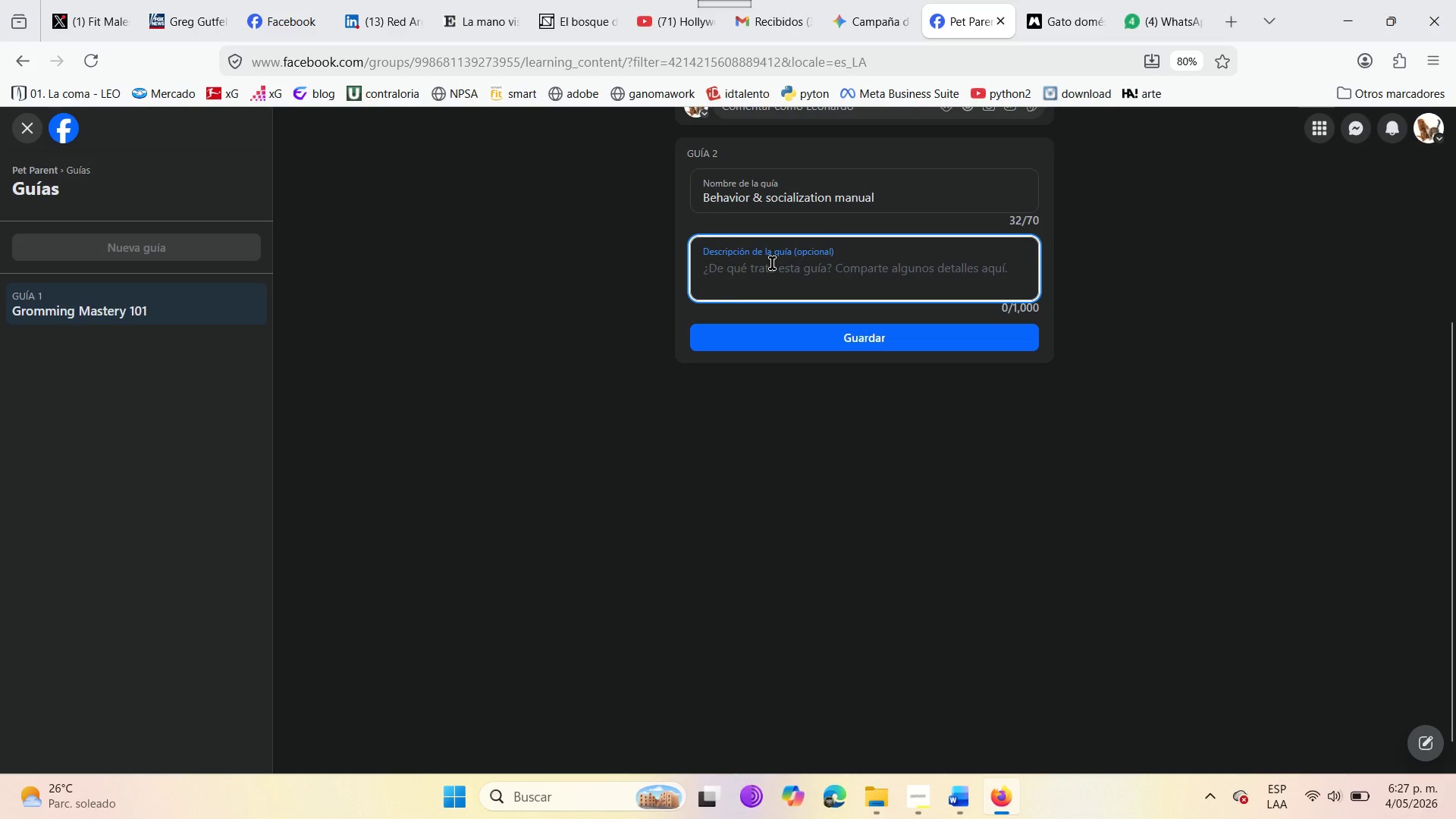 
type(Strategies to overcome social fears at local )
 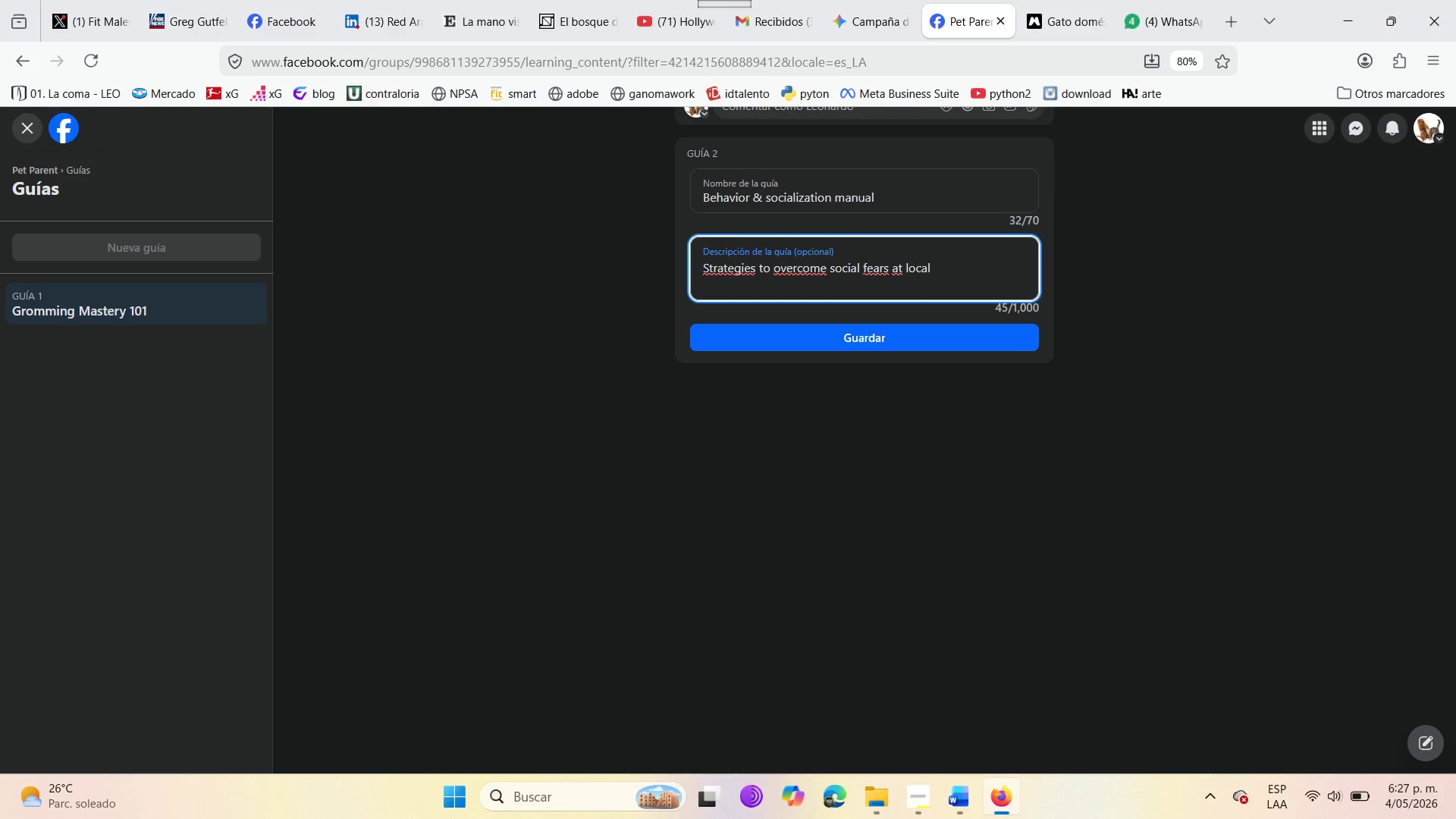 
type(hotspots )
 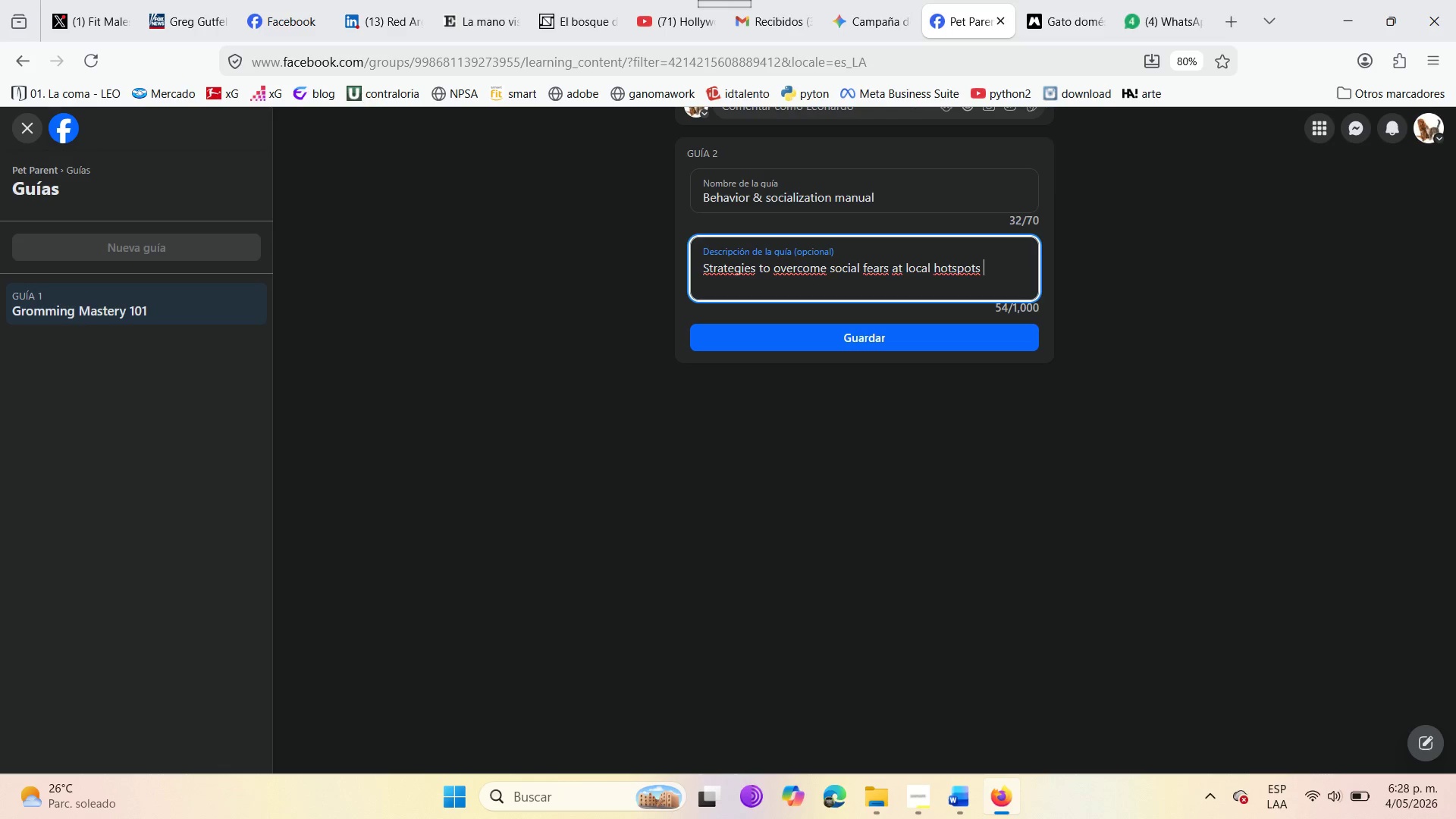 
wait(16.88)
 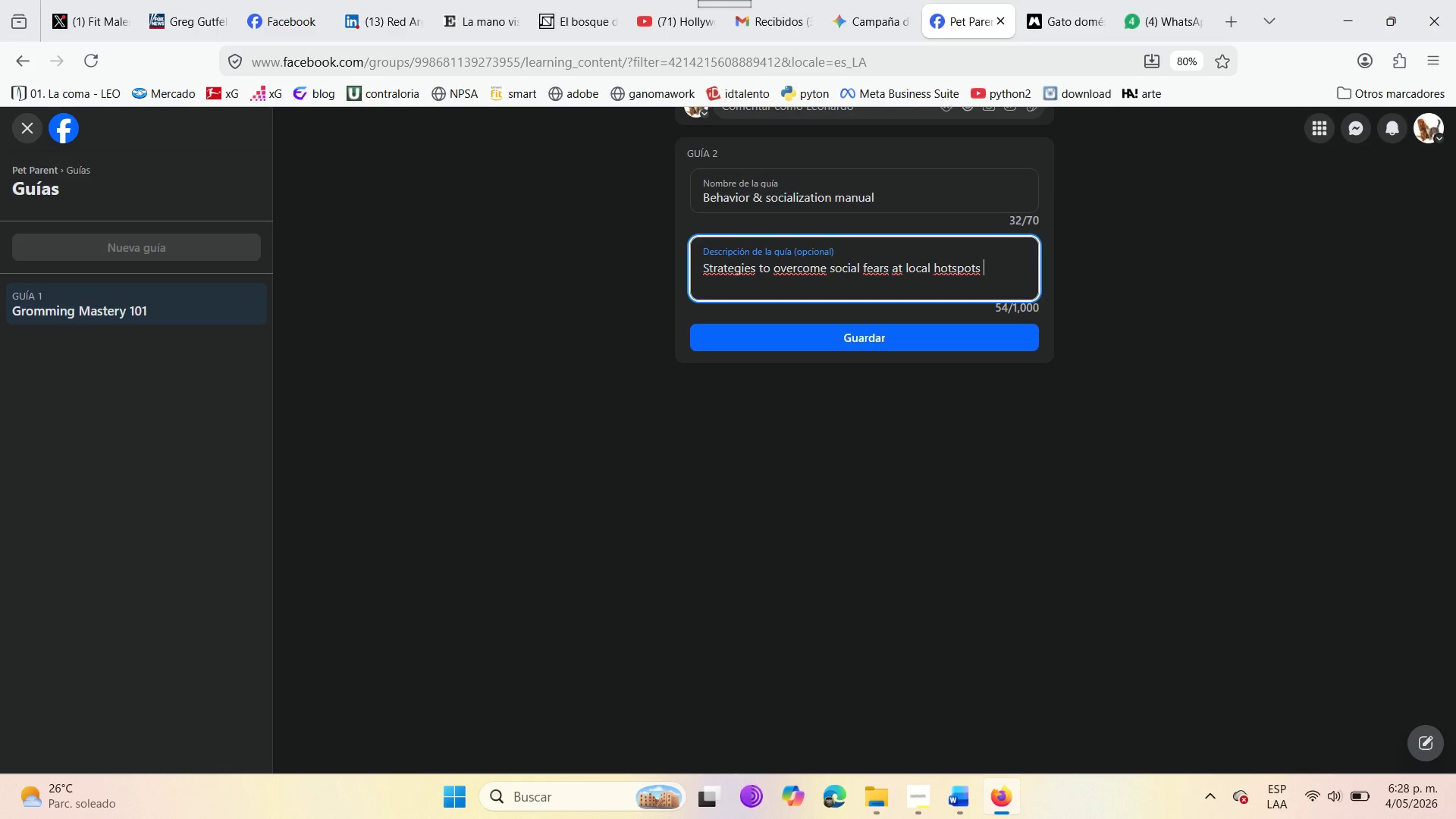 
type(like The Barking )
 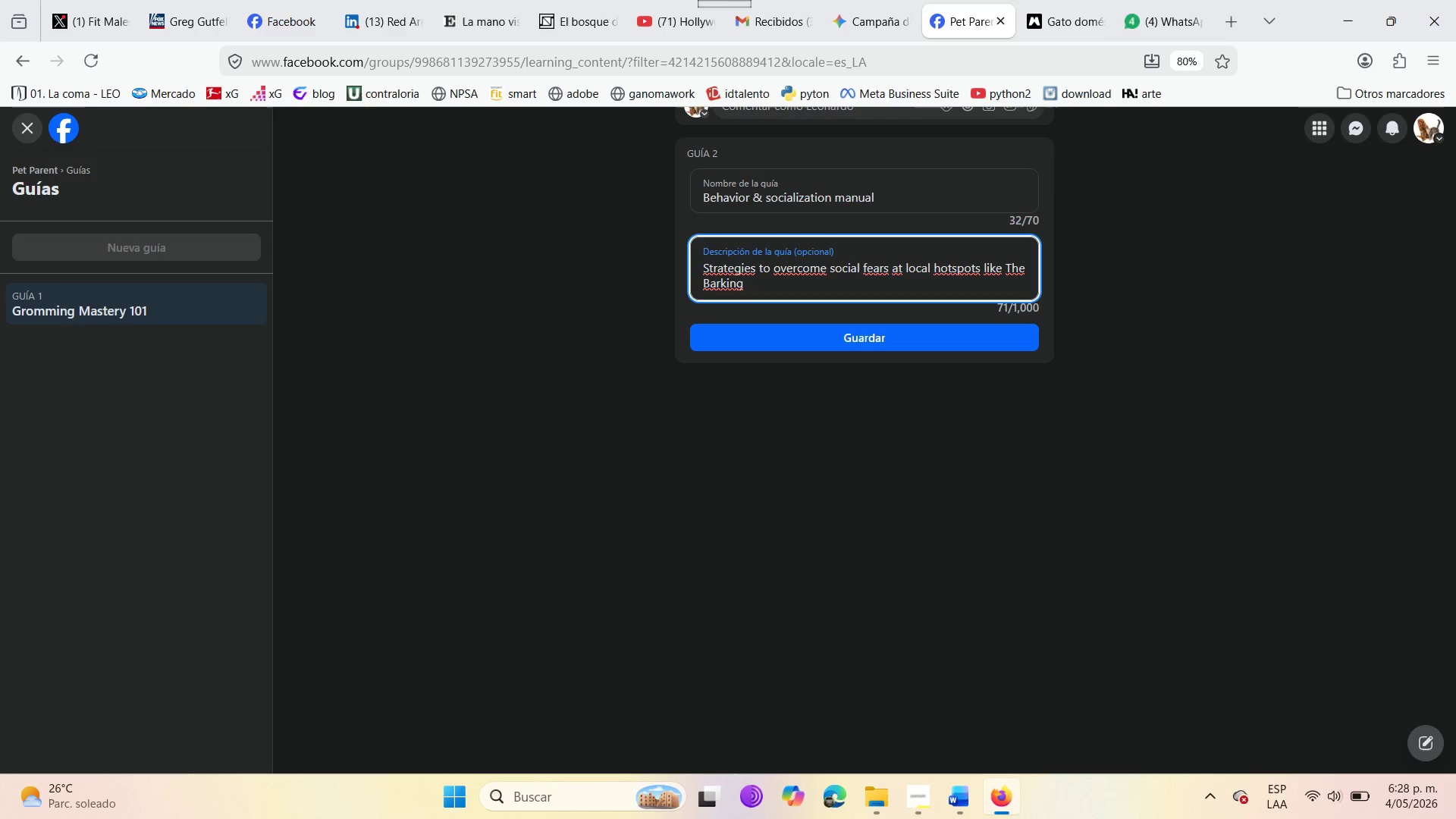 
wait(5.55)
 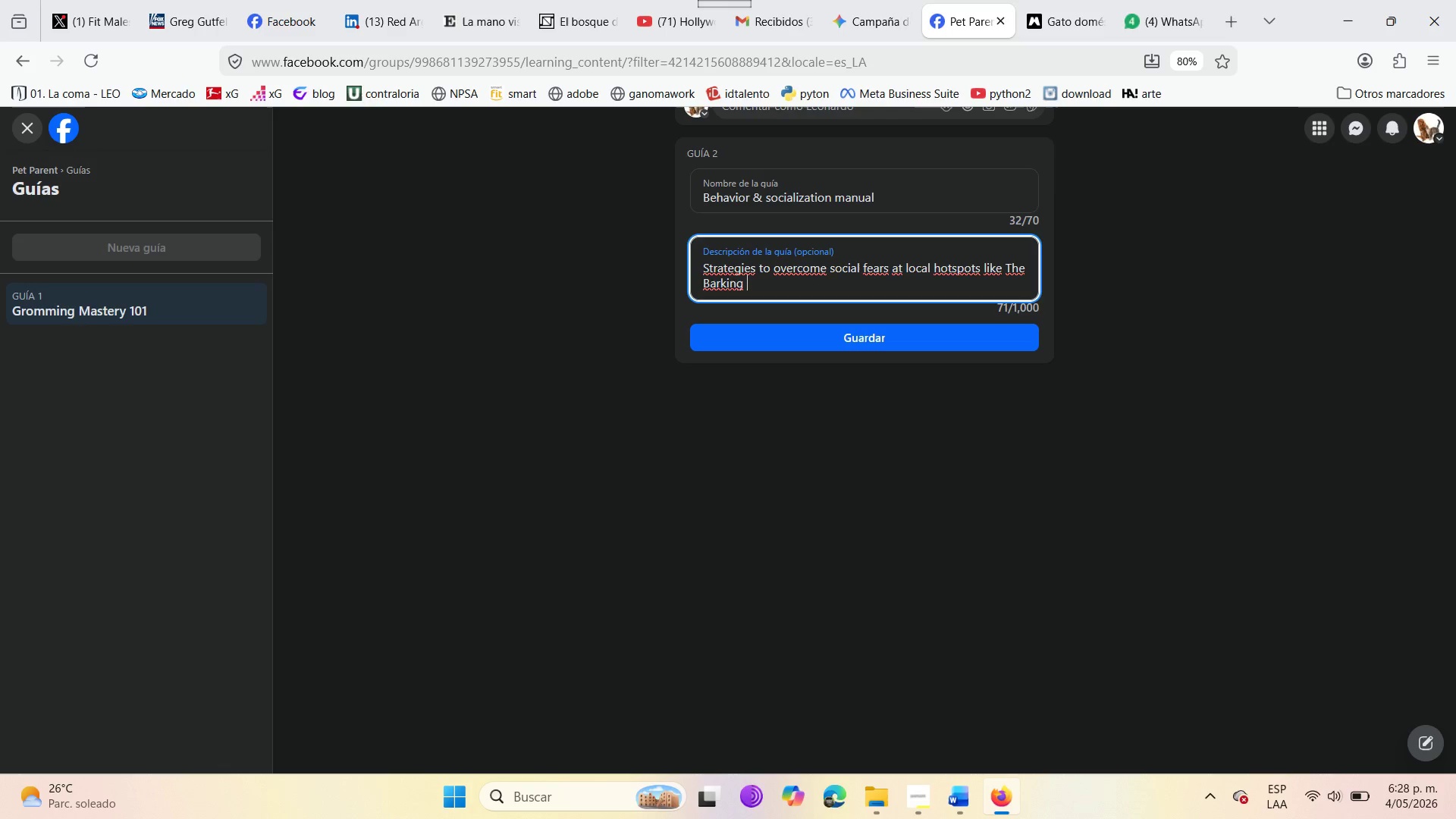 
type(Lot Coffie )
key(Backspace)
type(e)
key(Backspace)
key(Backspace)
key(Backspace)
type(ee Shop )
key(Backspace)
type(. Master loose )
key(Backspace)
type(-leash )
 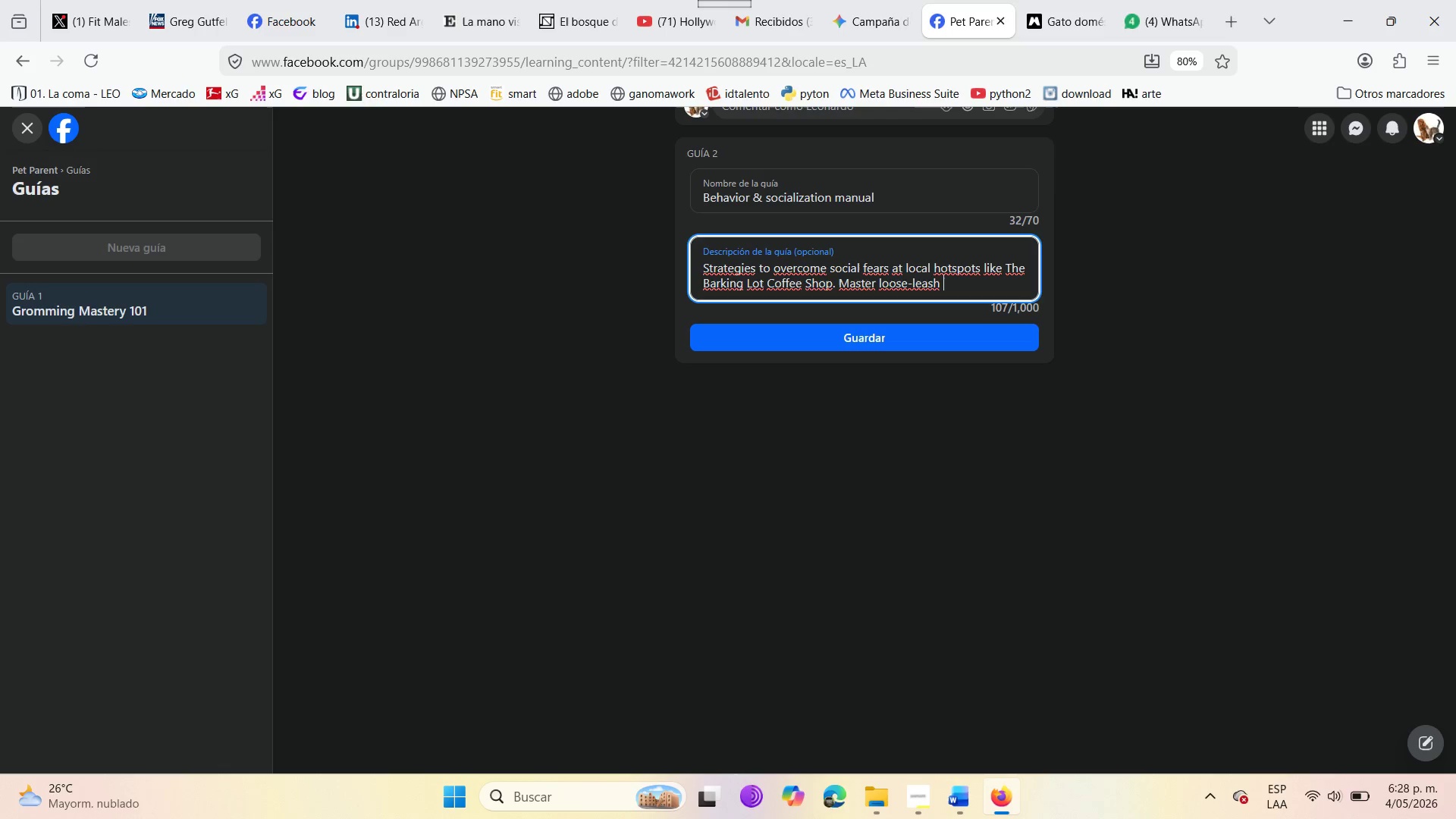 
wait(6.33)
 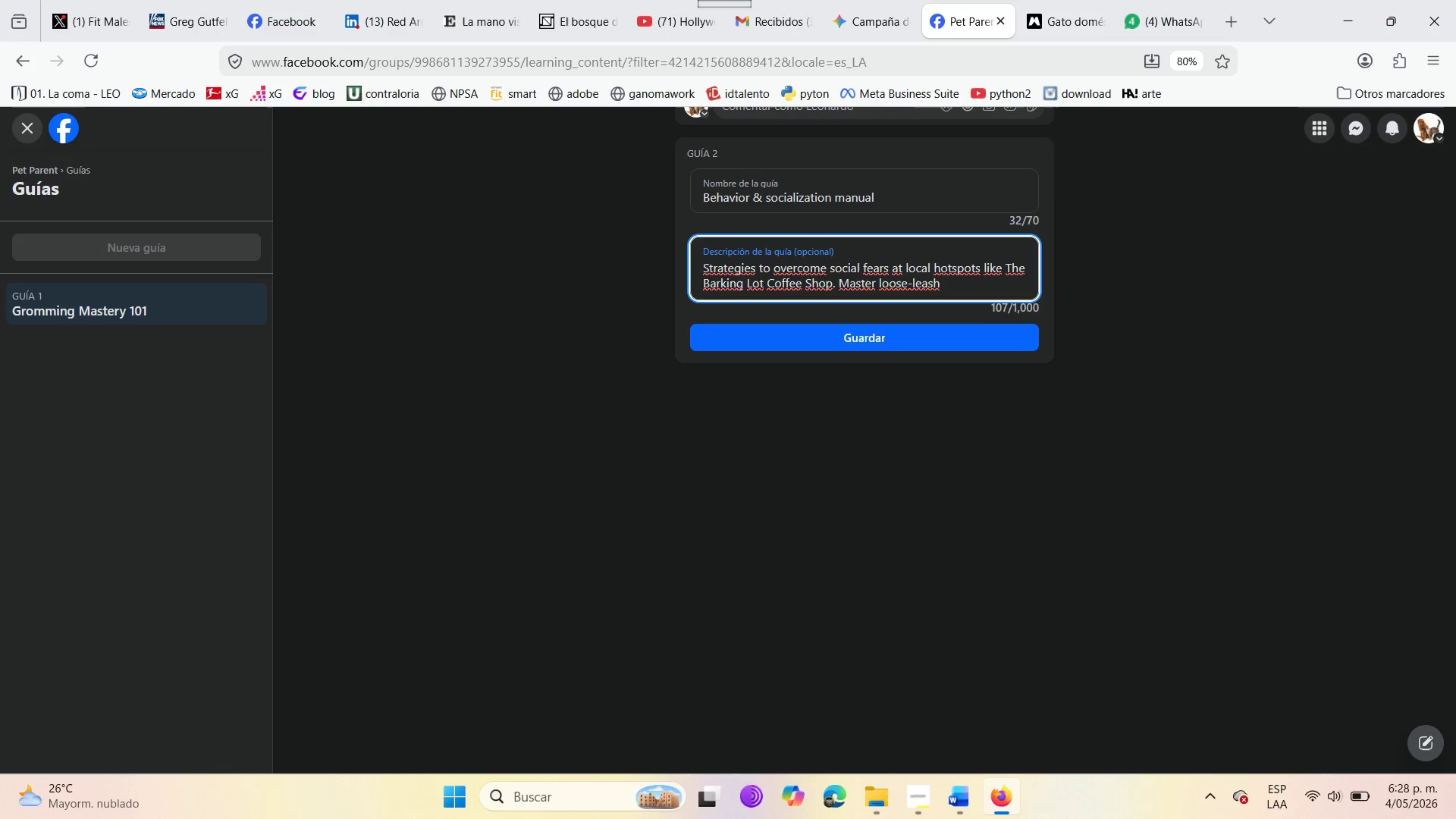 
type(walking in urban enviroments )
key(Backspace)
key(Backspace)
key(Backspace)
key(Backspace)
key(Backspace)
key(Backspace)
type(nments )
key(Backspace)
type(. )
 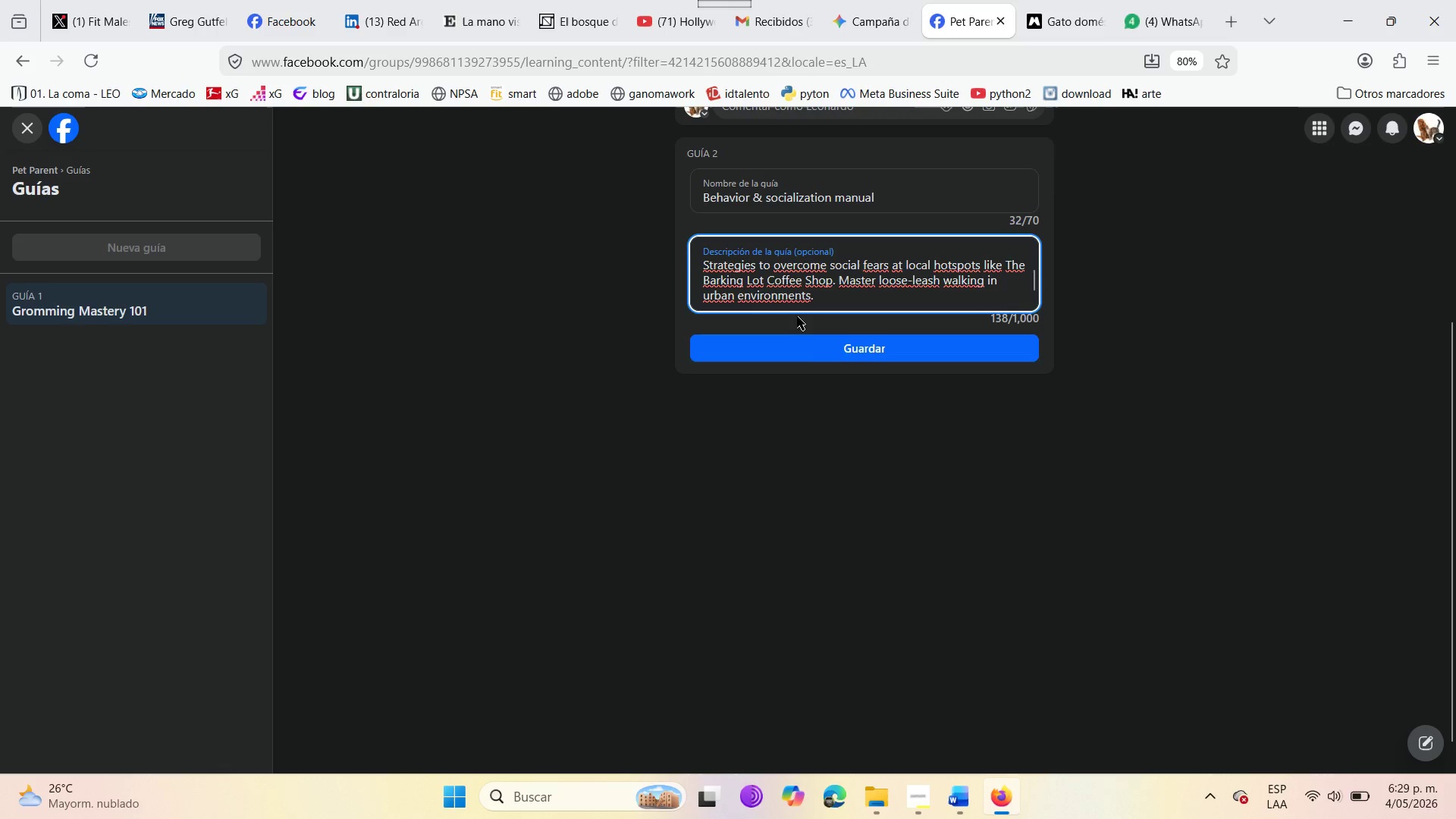 
left_click([814, 344])
 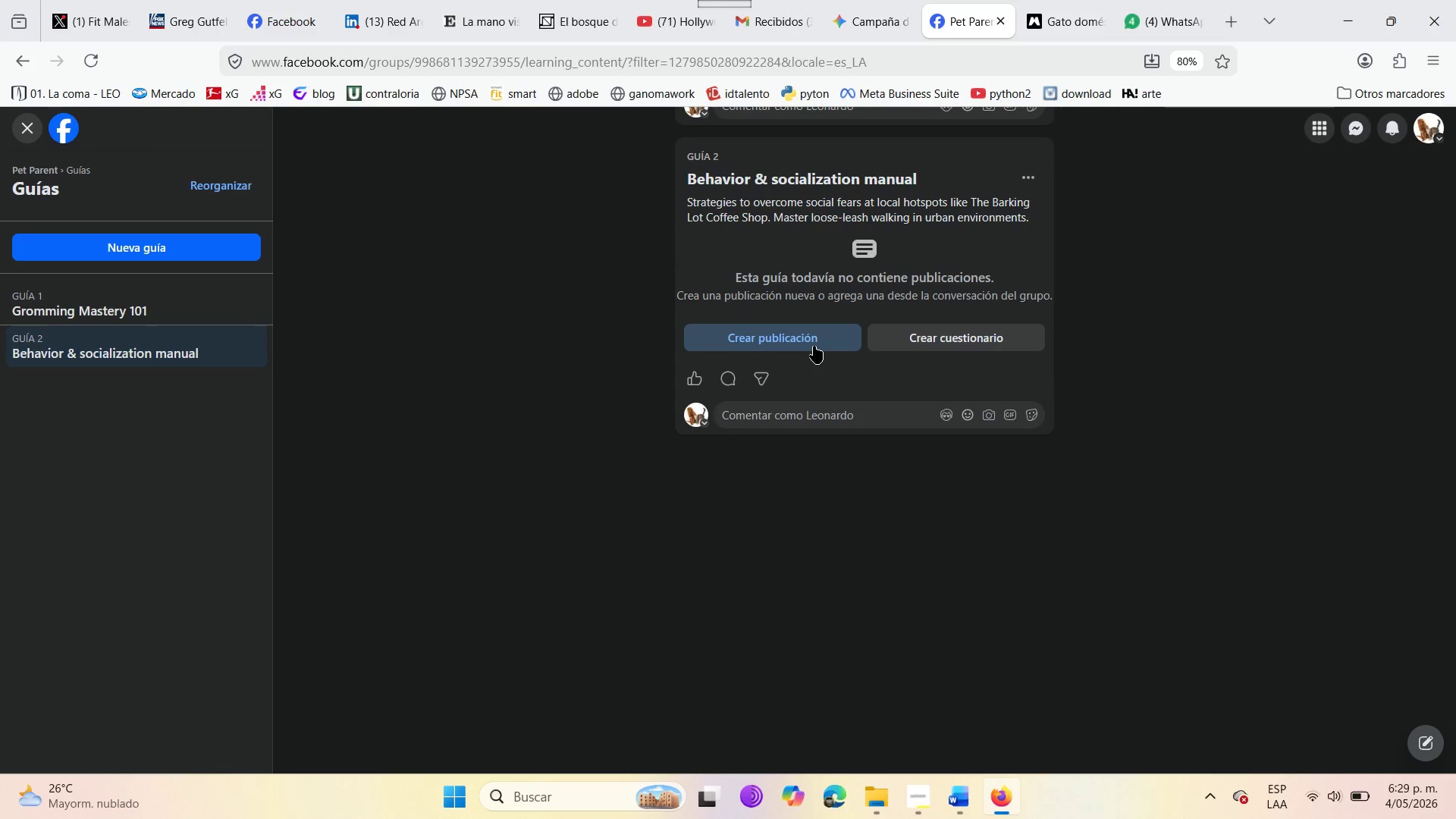 
wait(16.11)
 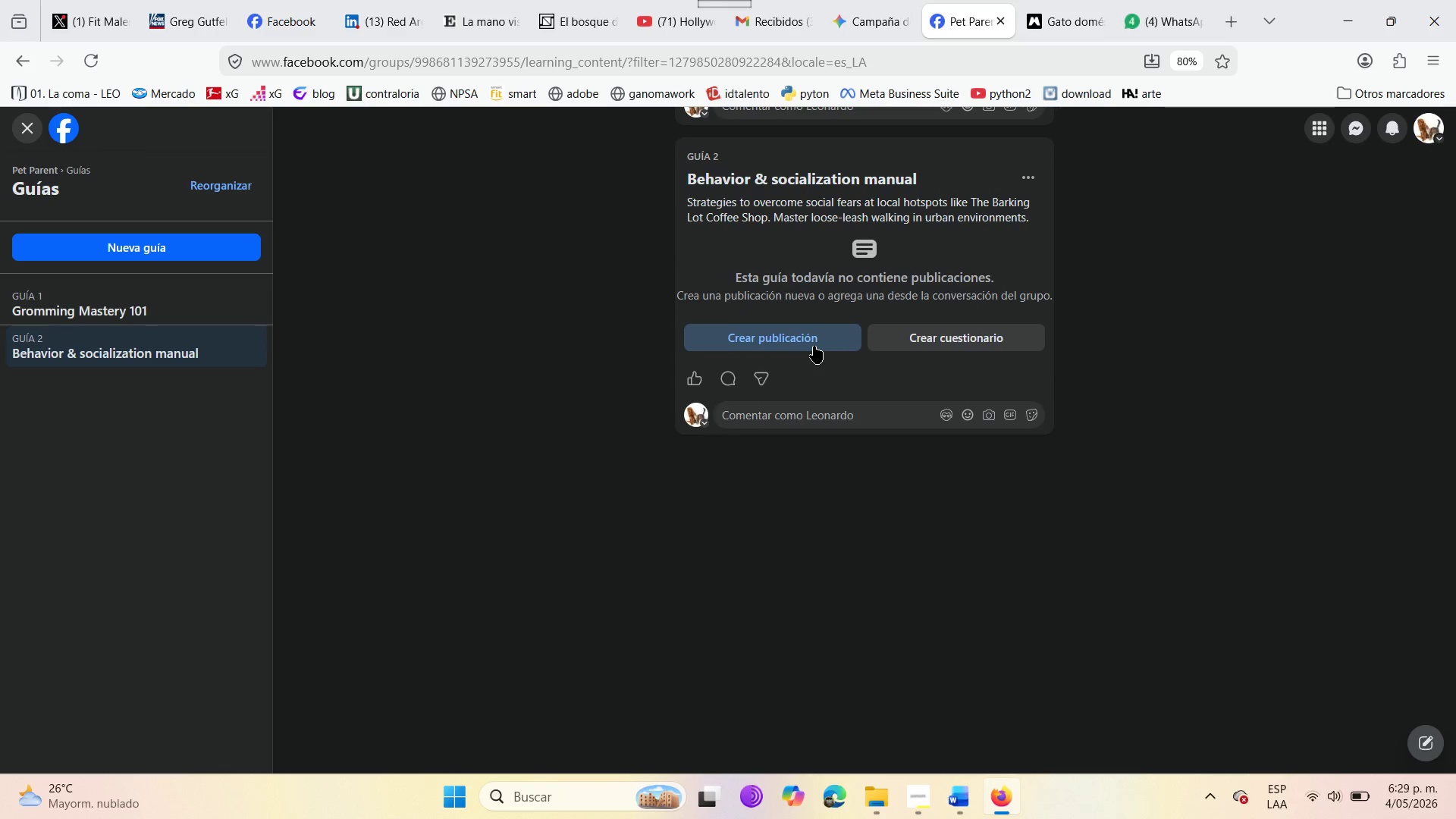 
left_click([136, 249])
 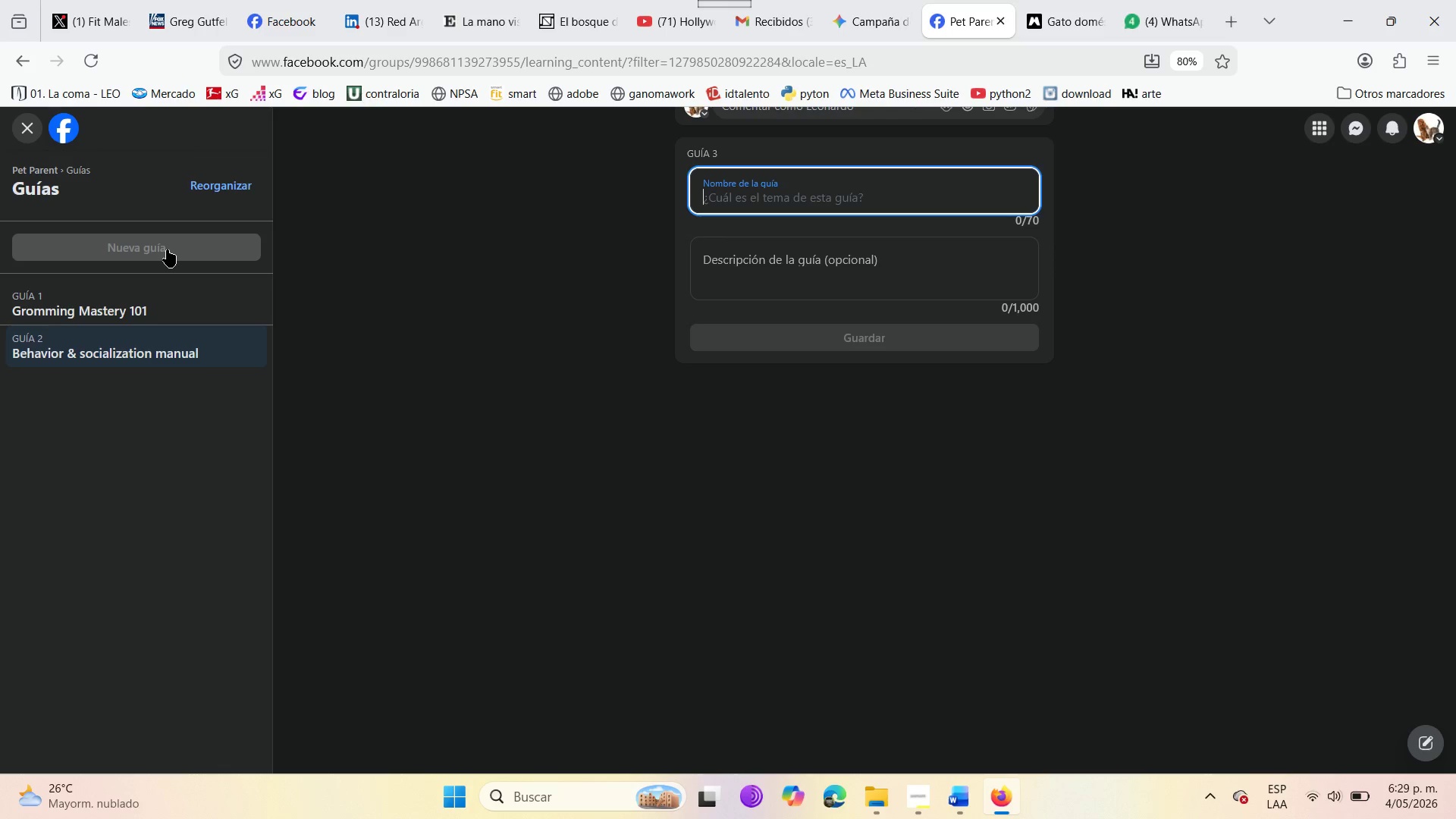 
wait(17.92)
 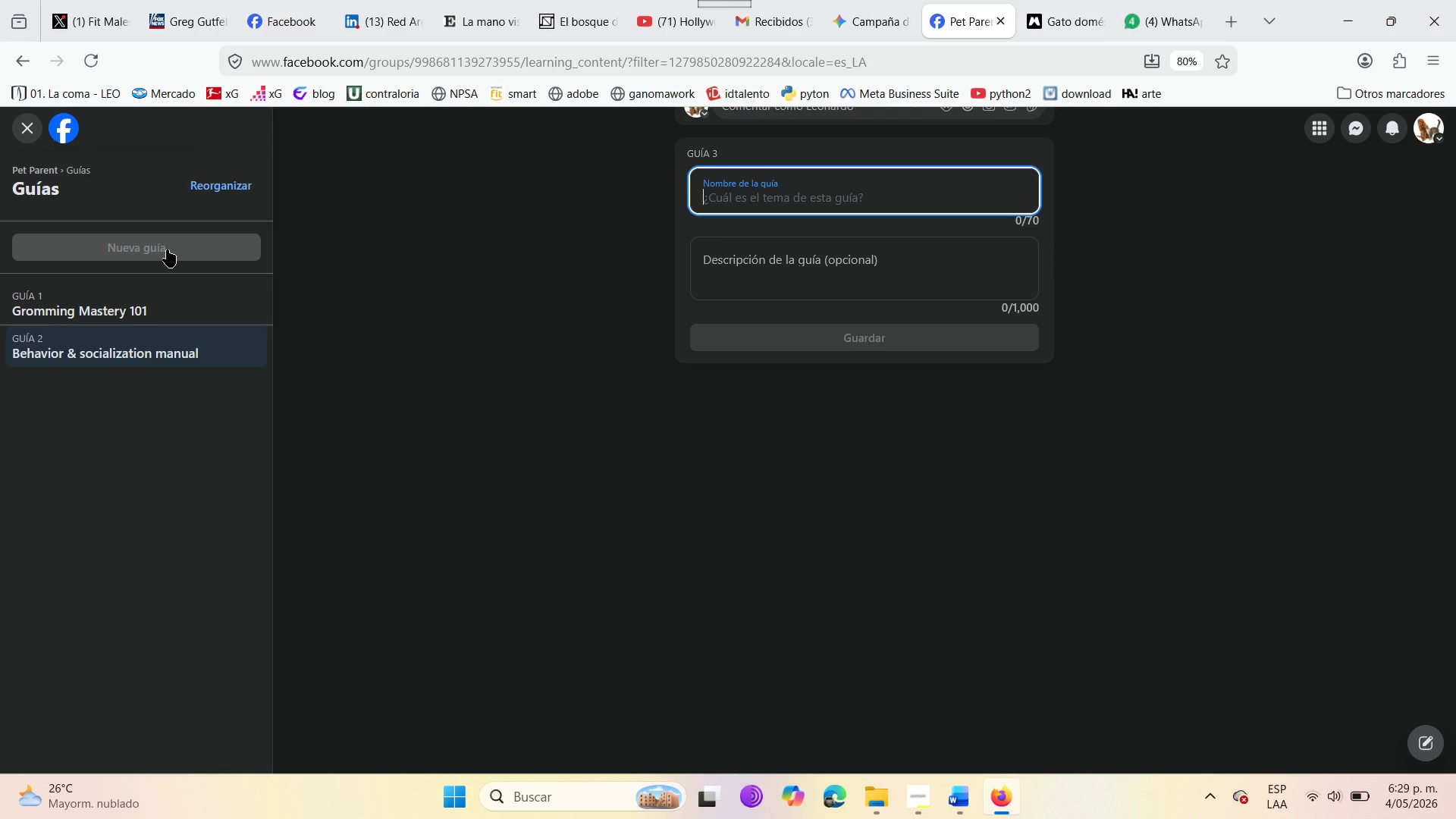 
left_click([736, 210])
 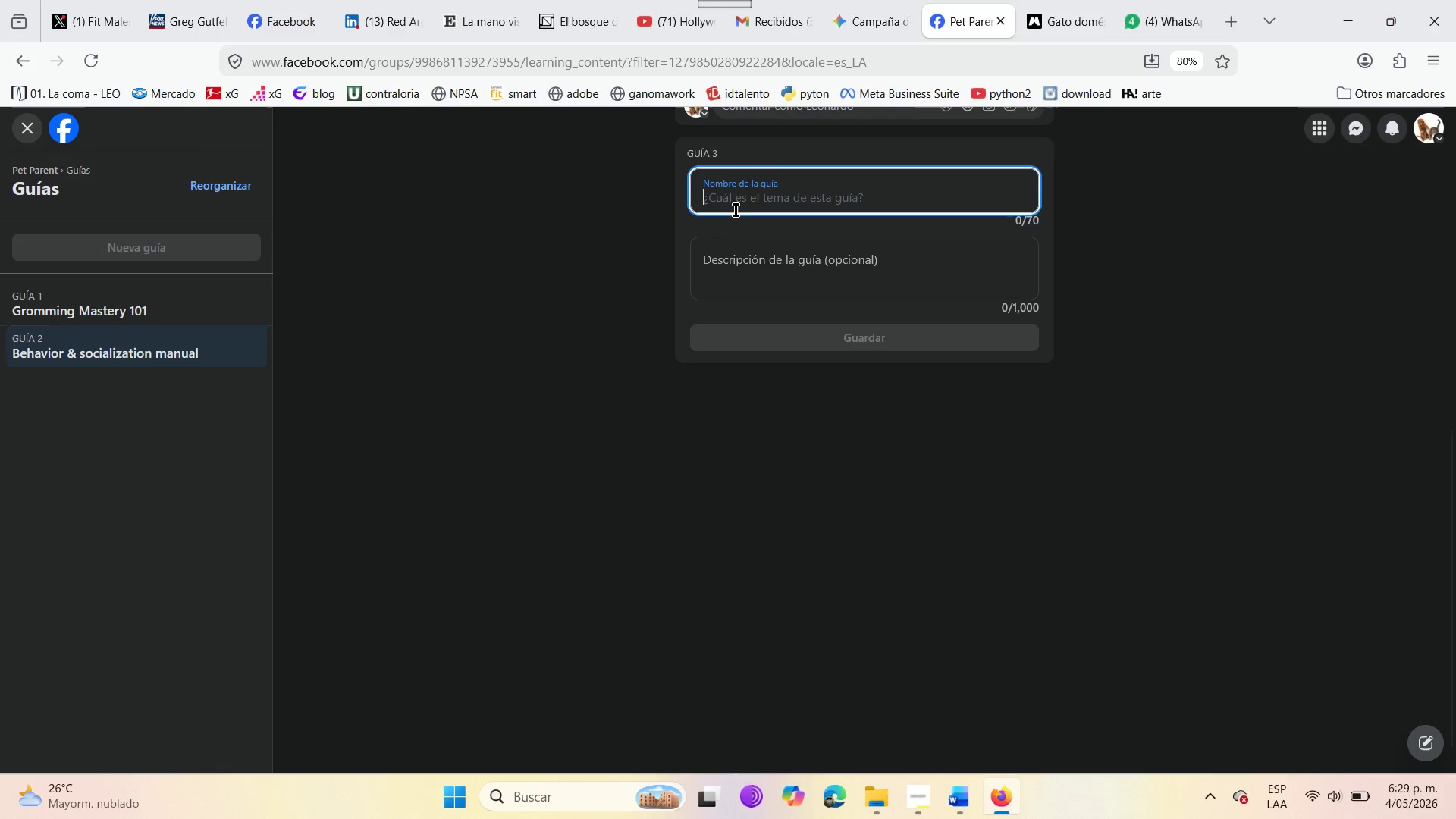 
type(Seasonal Wellness ^ Health )
key(Backspace)
 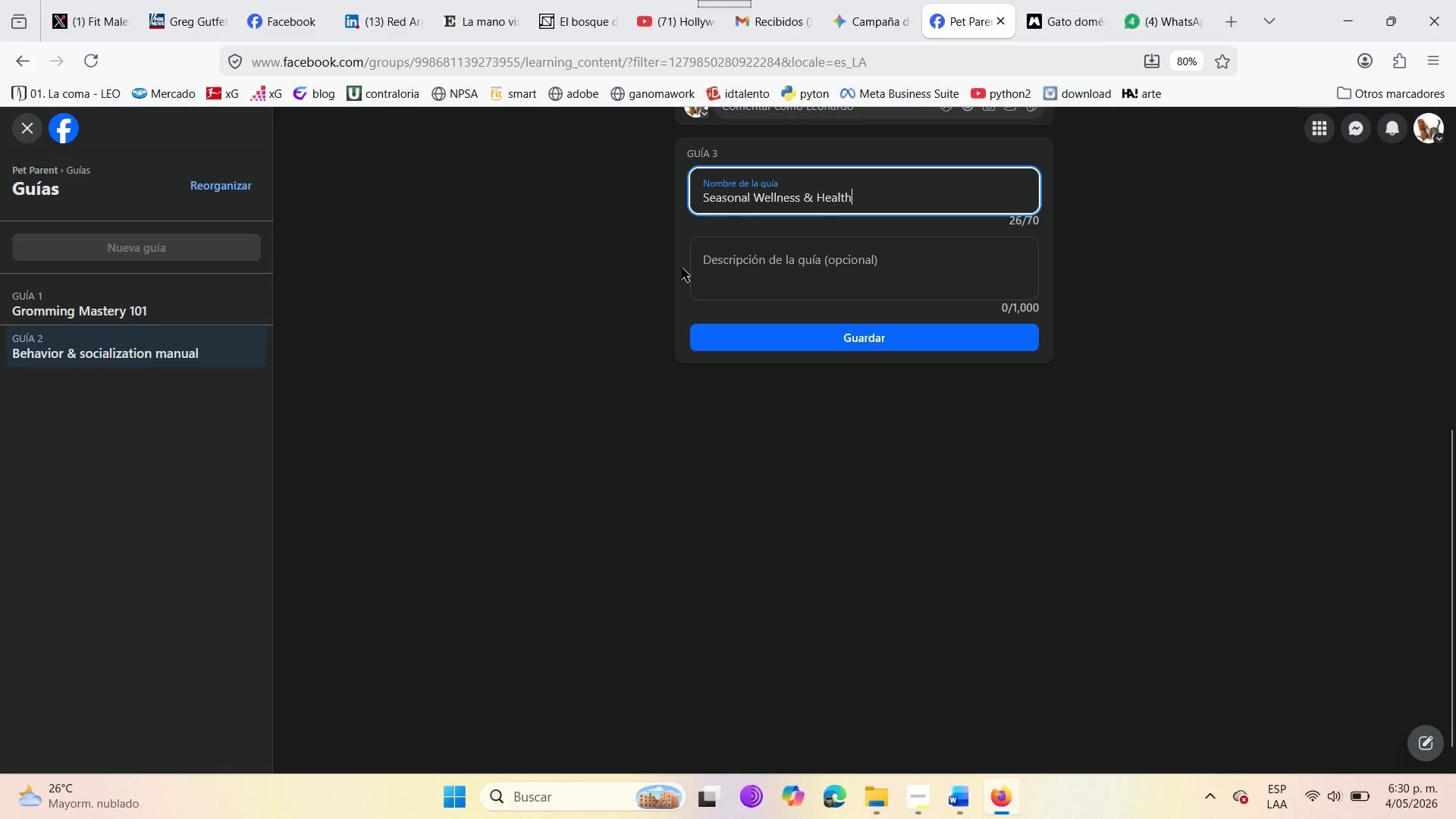 
left_click([758, 249])
 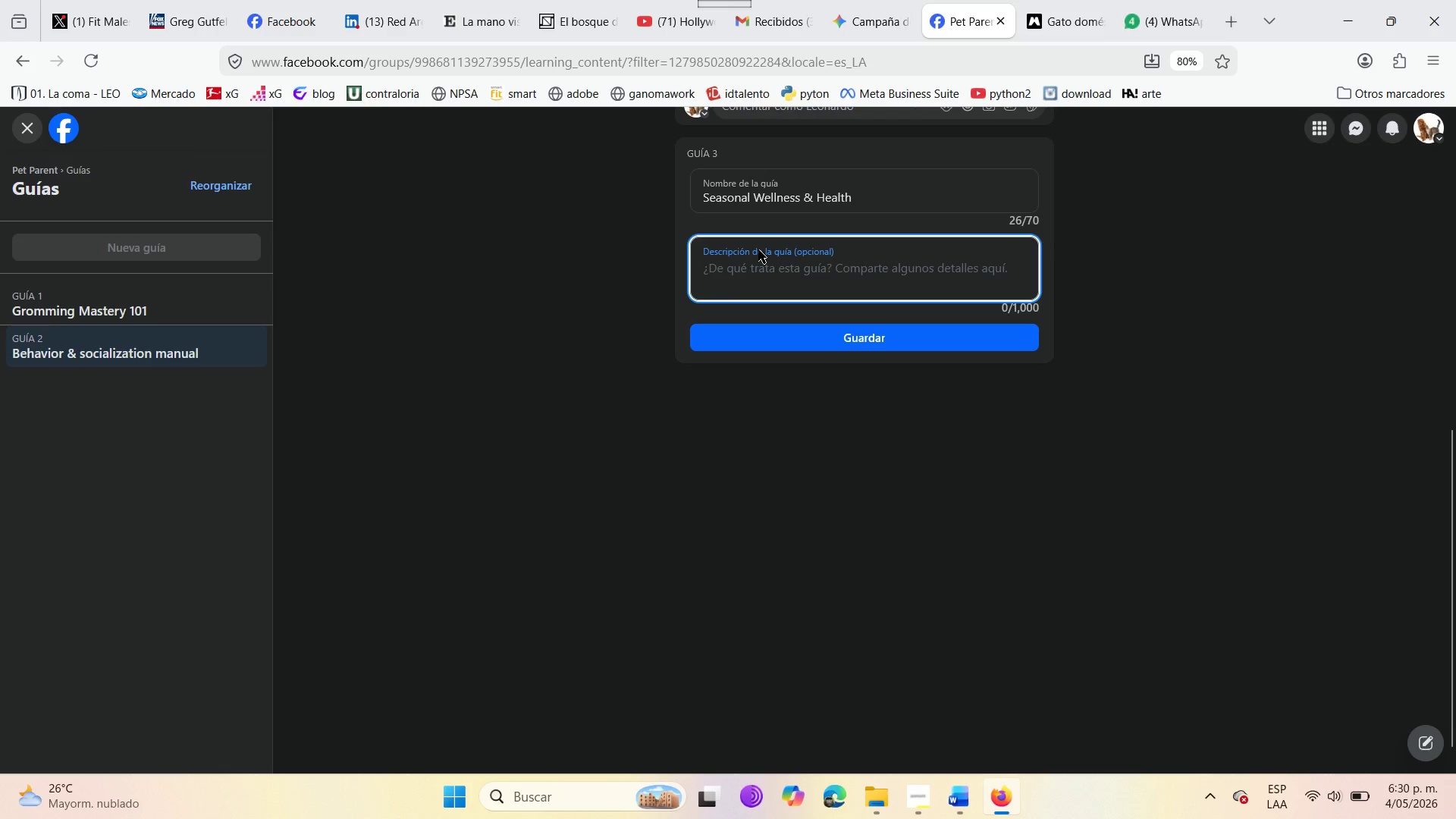 
type(Prepare )
 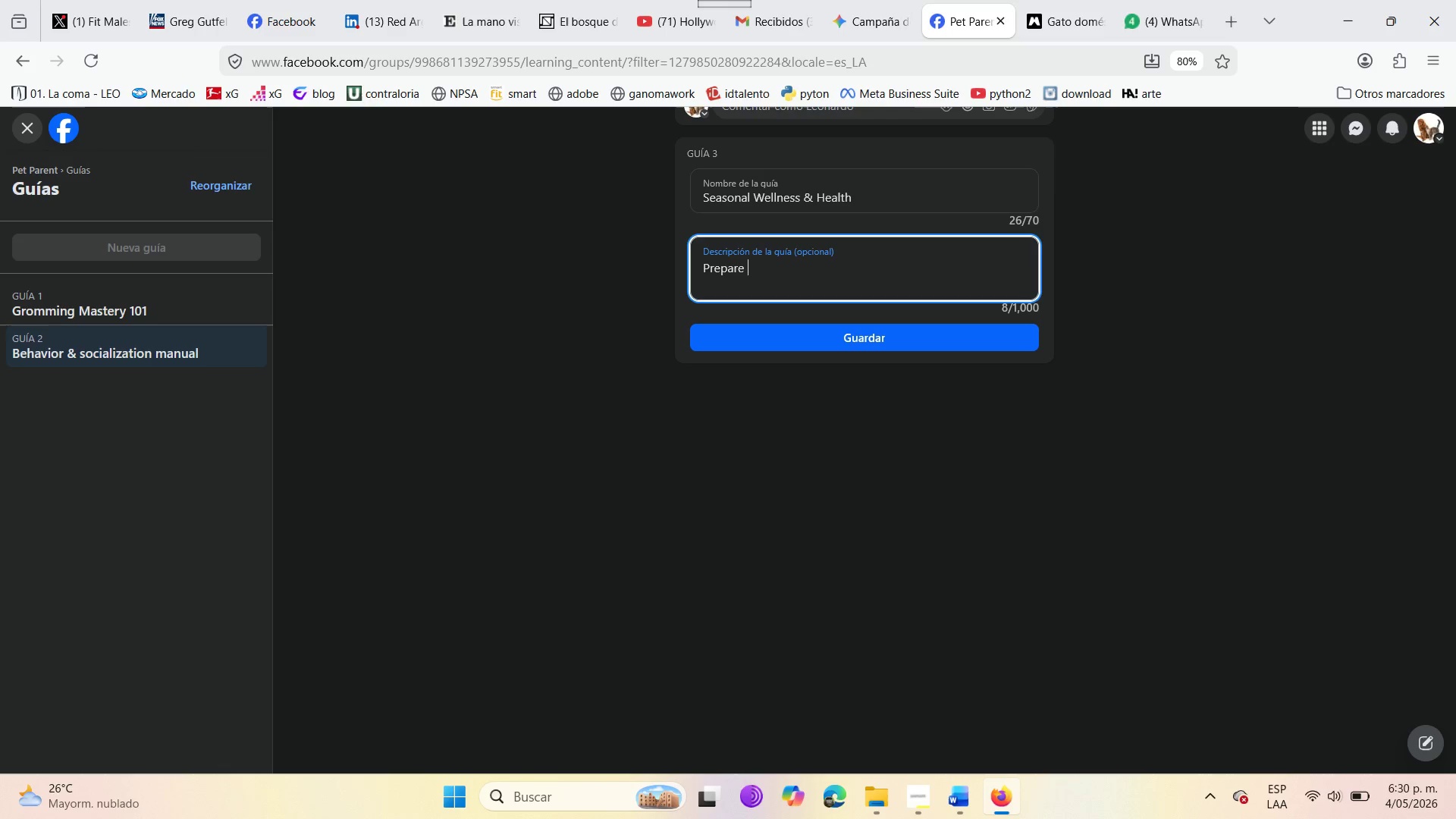 
wait(7.98)
 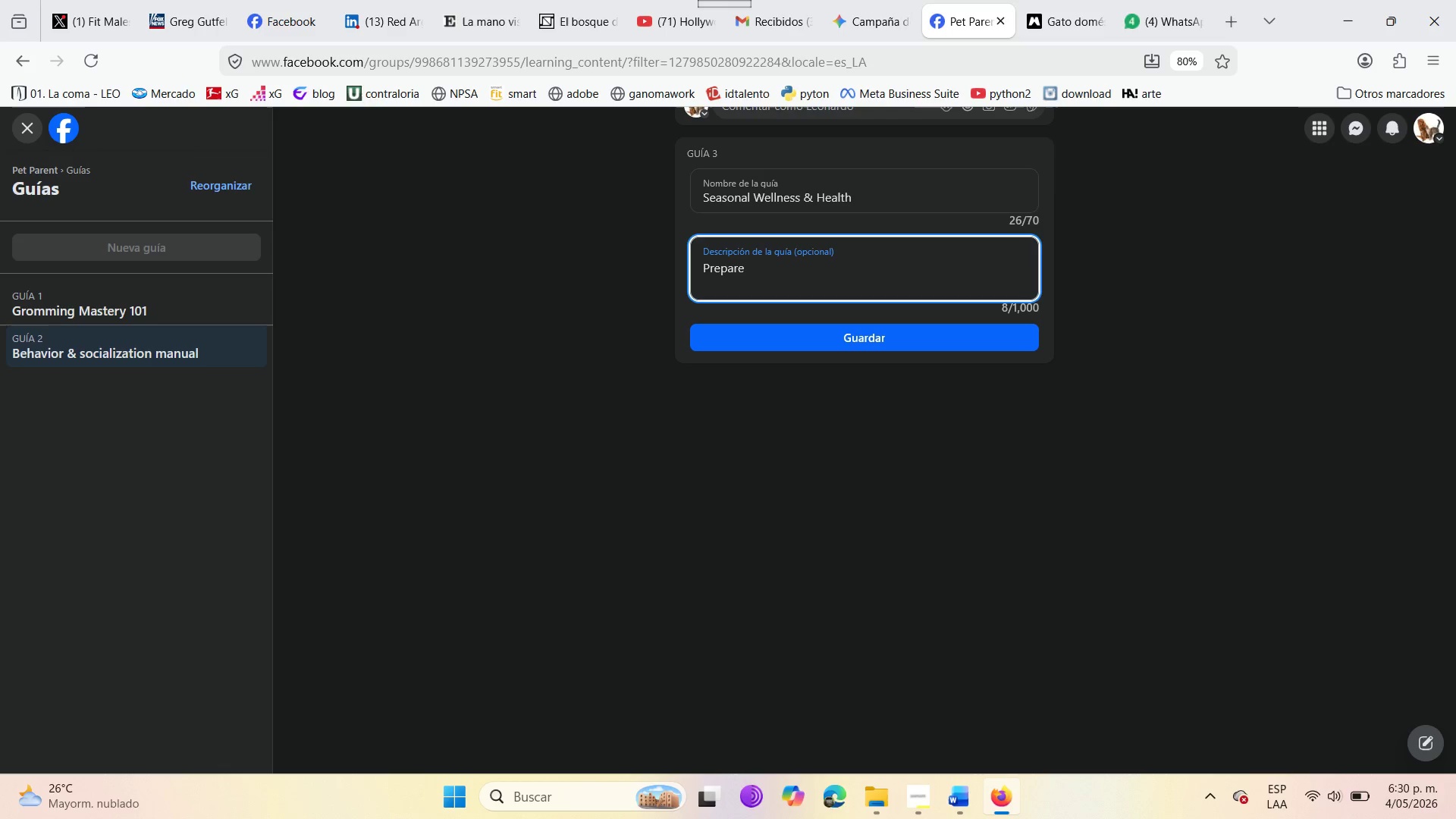 
type(for regional challenges )
 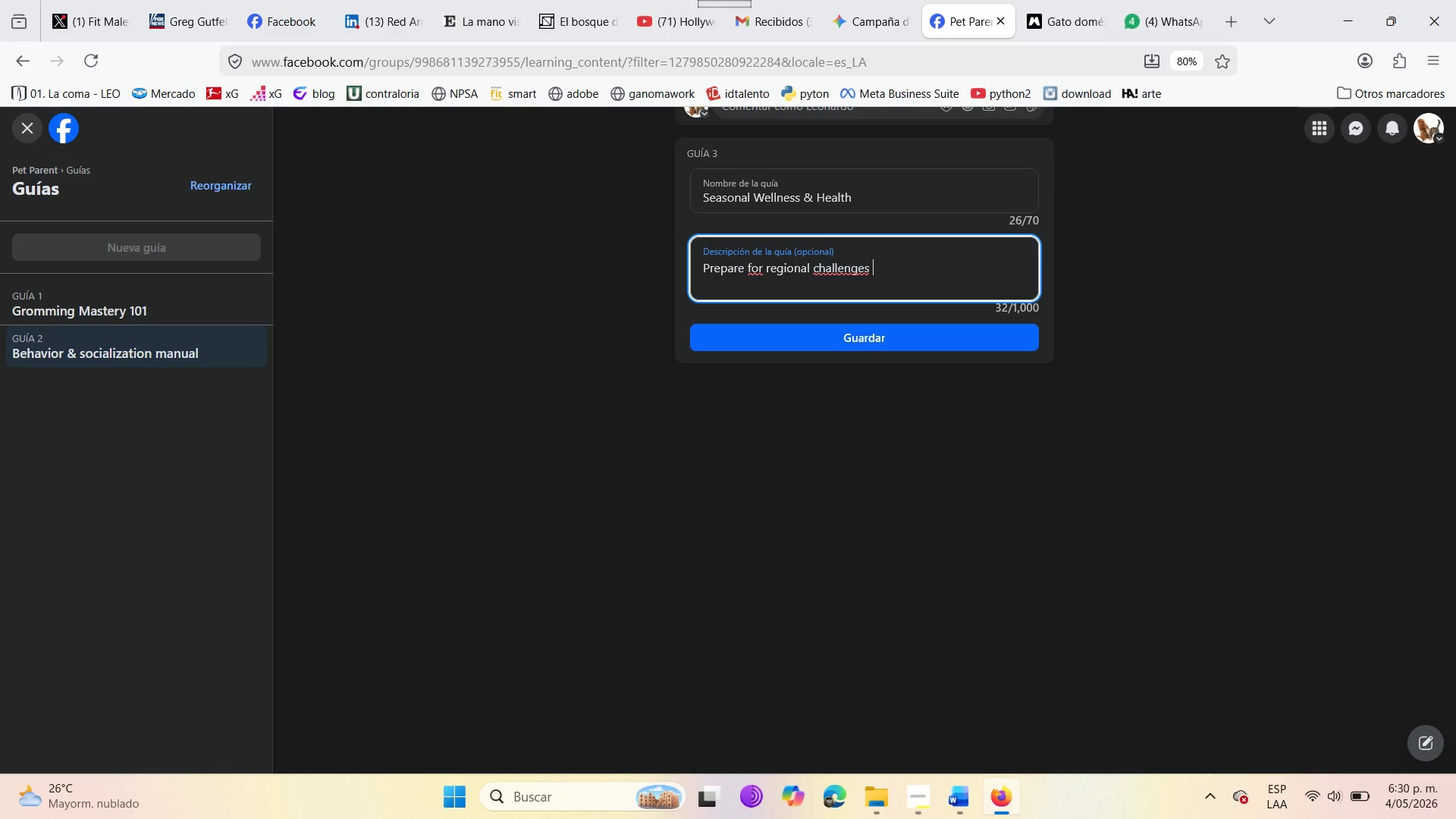 
key(Backspace)
type(> from ear infections )
 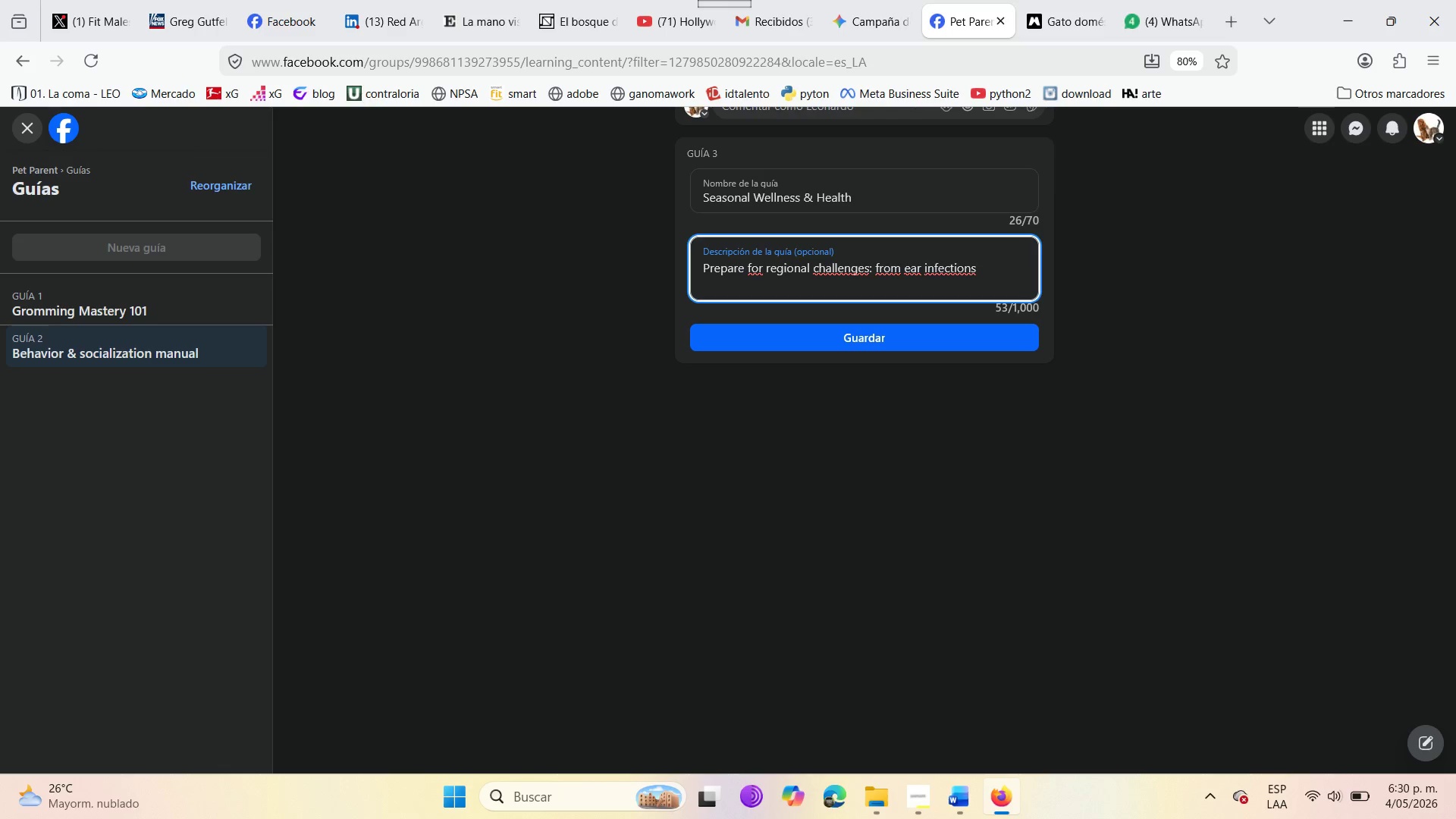 
type(after visiting )
 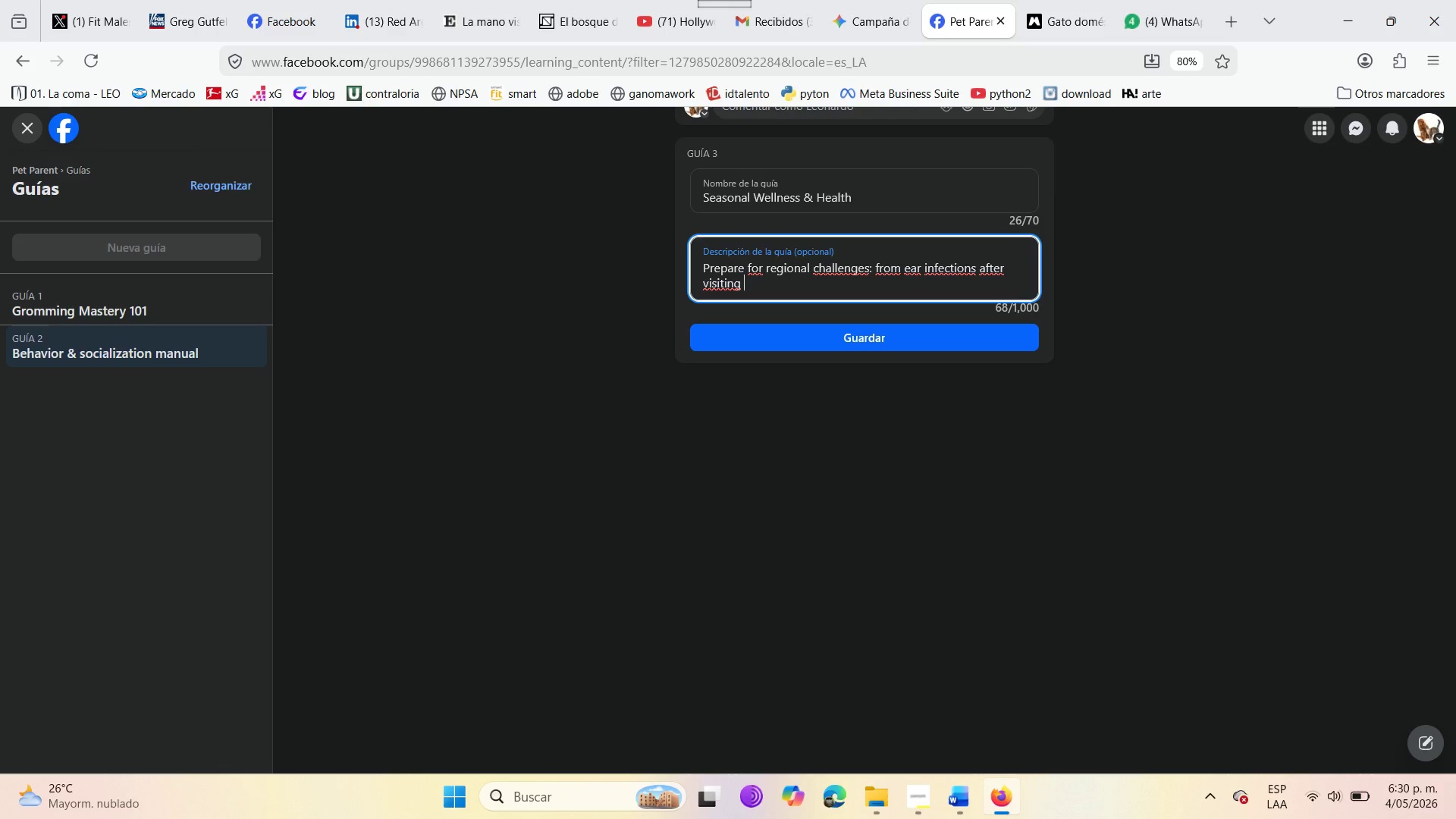 
wait(13.56)
 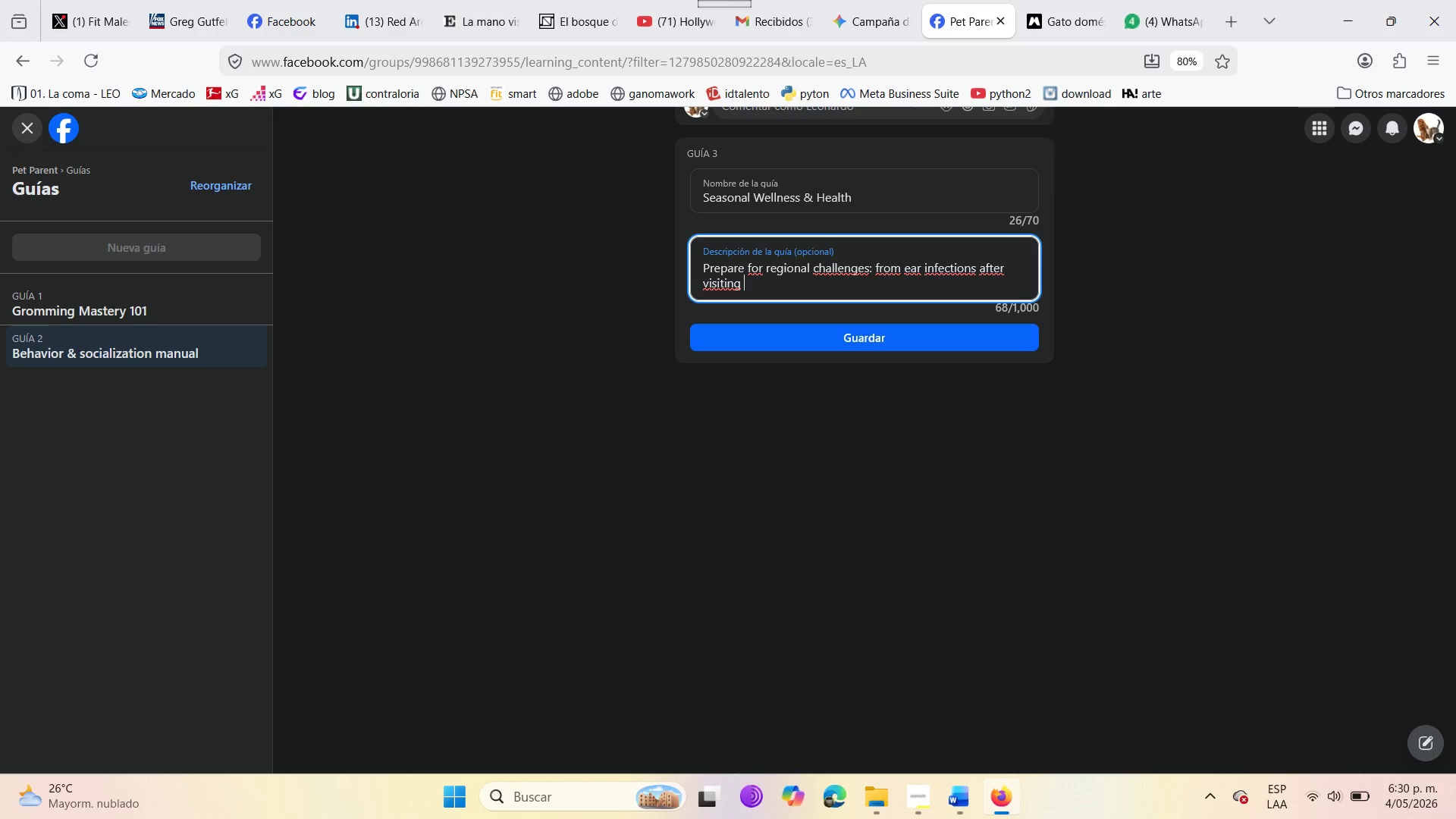 
type(Blue Lagoon Doi)
key(Backspace)
key(Backspace)
type(og Beach to exces)
 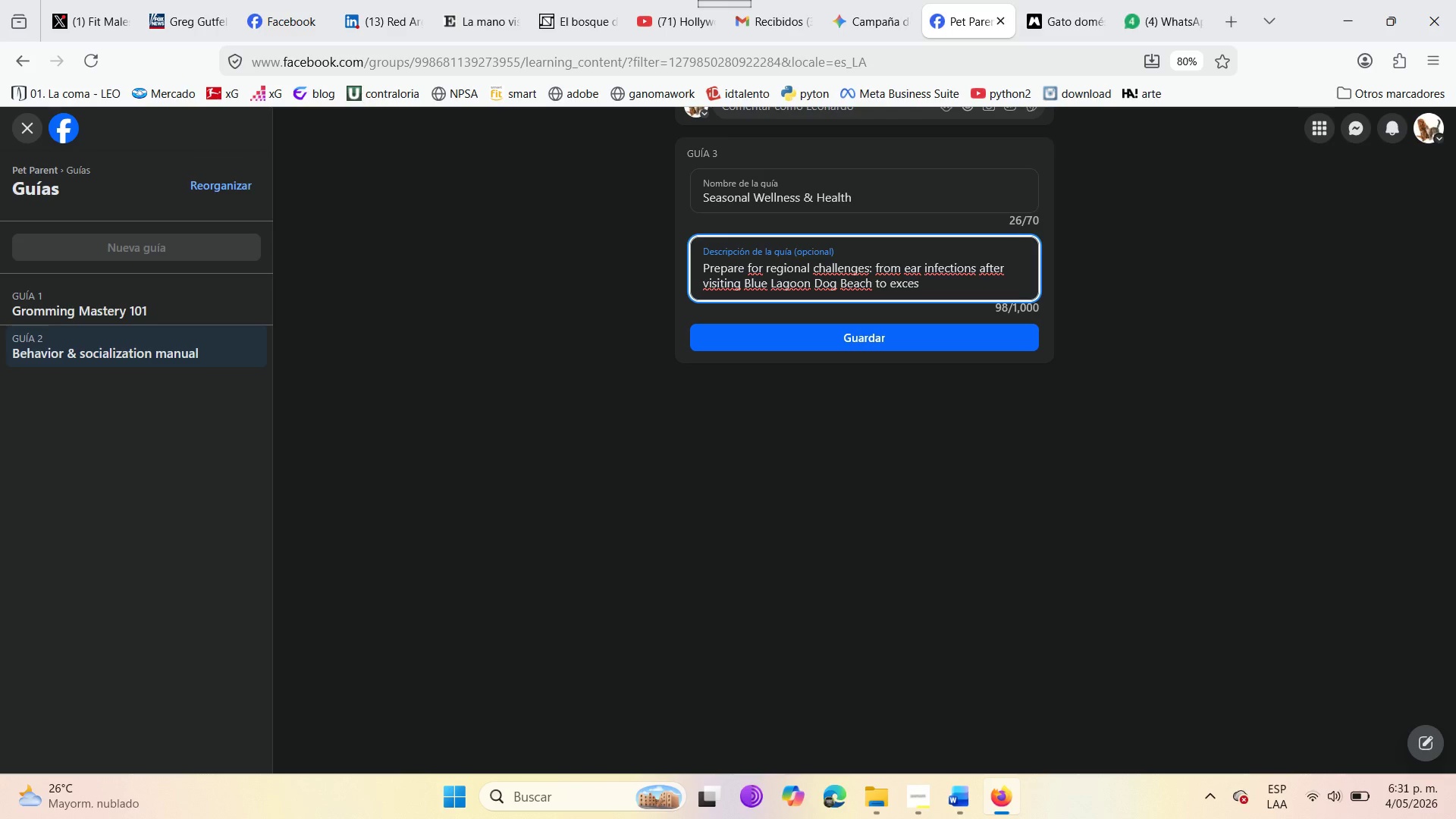 
type(sive spring )
 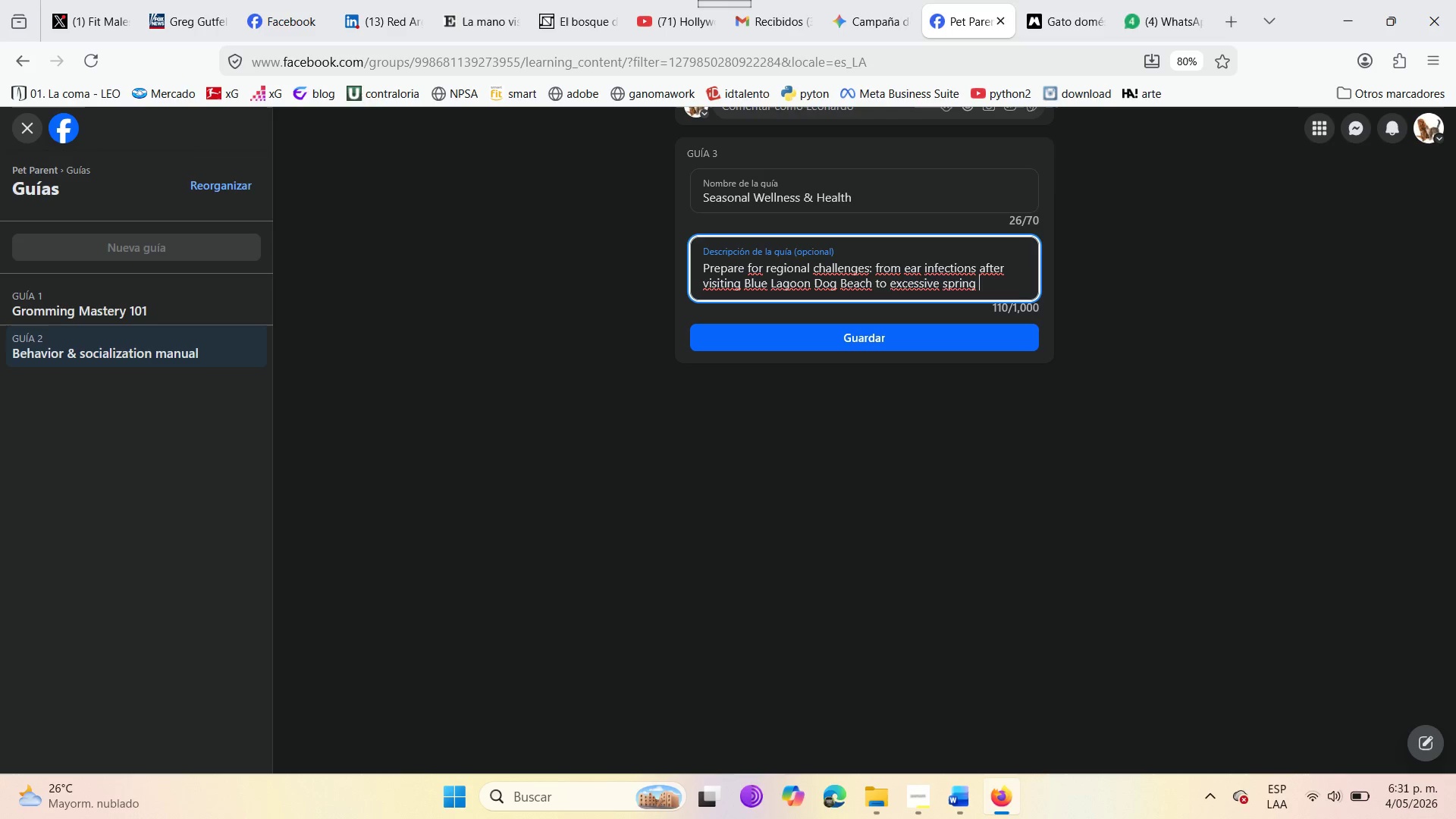 
type(shedding )
 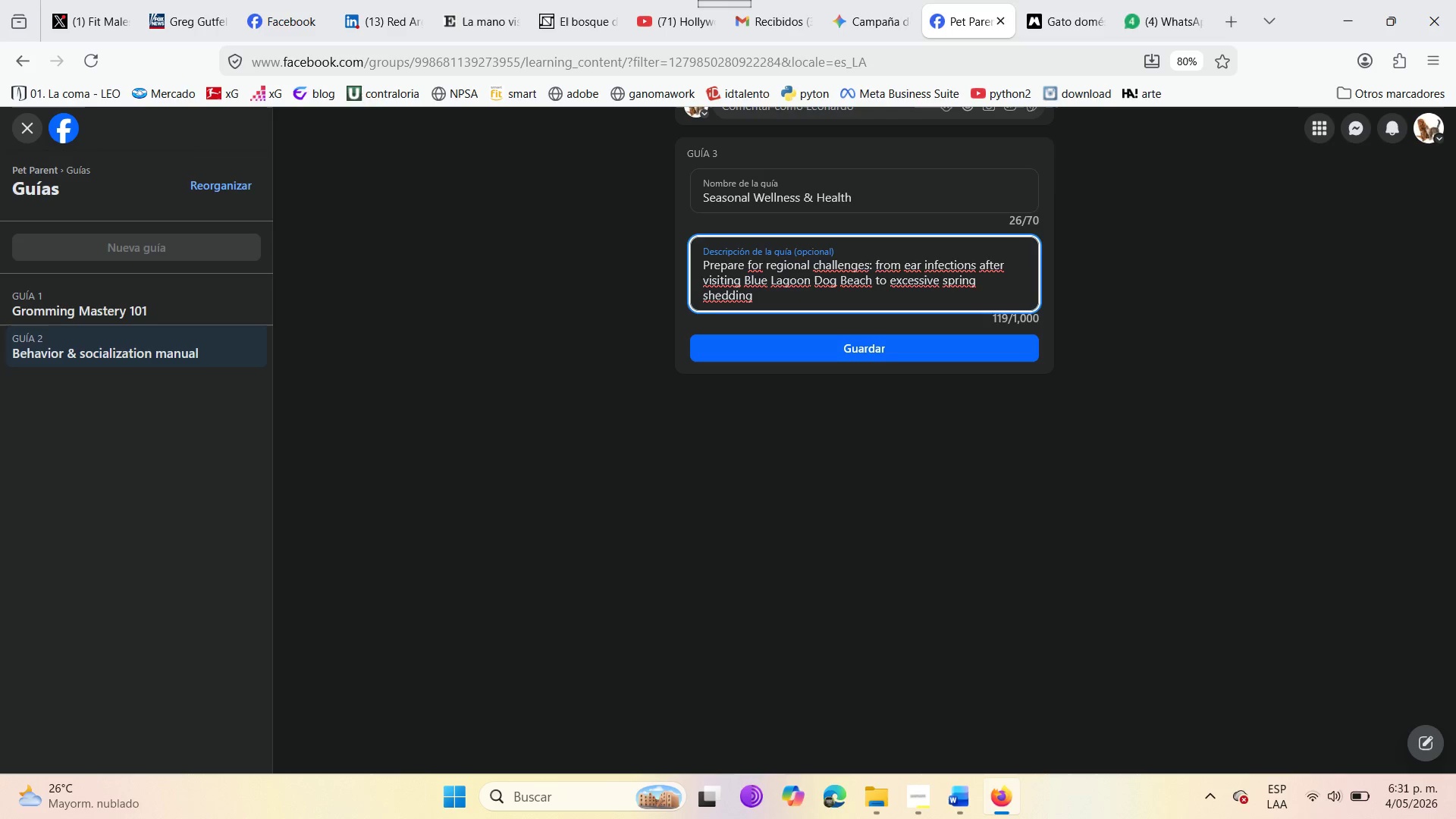 
wait(7.02)
 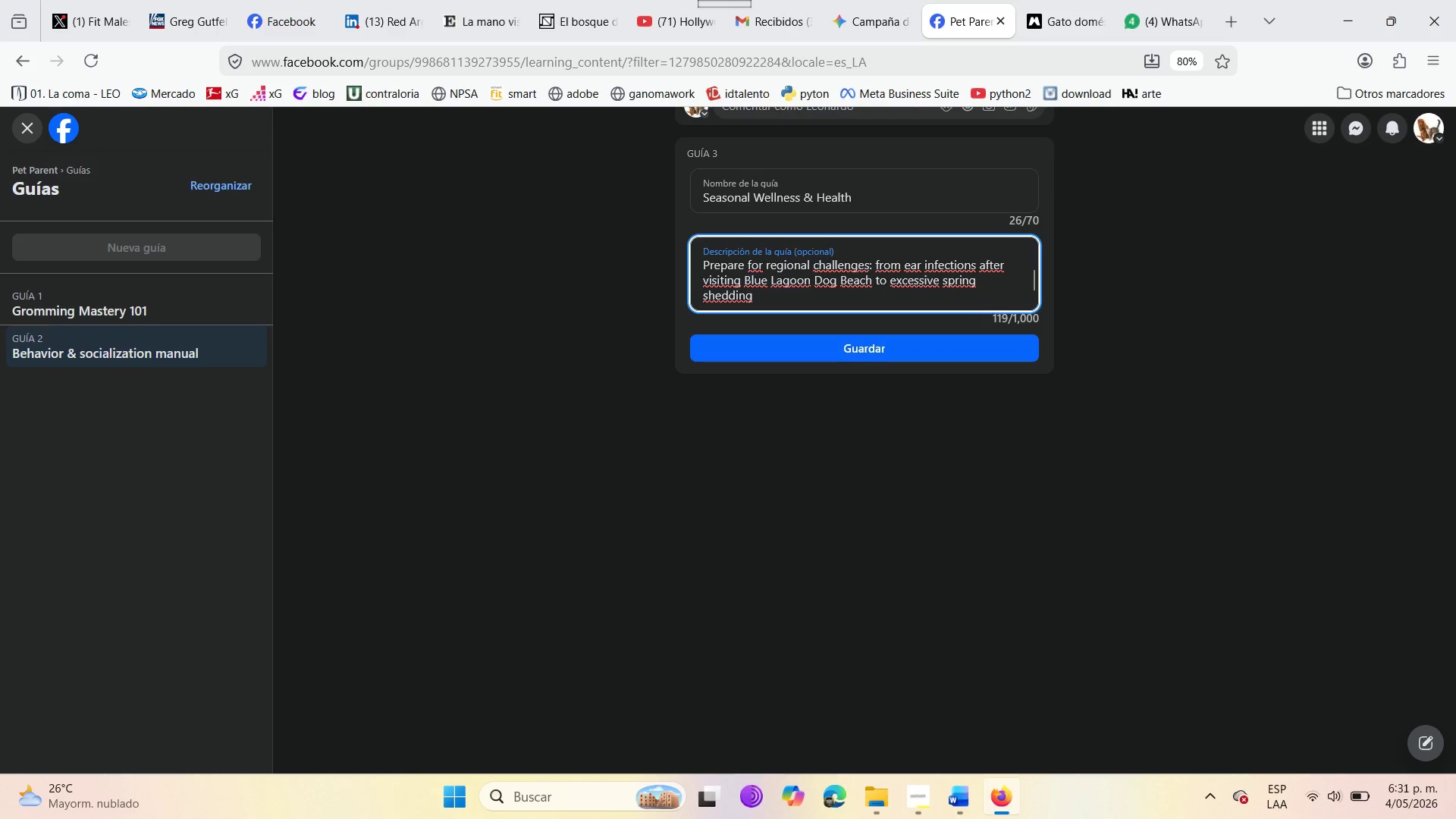 
type(at Riverfront )
 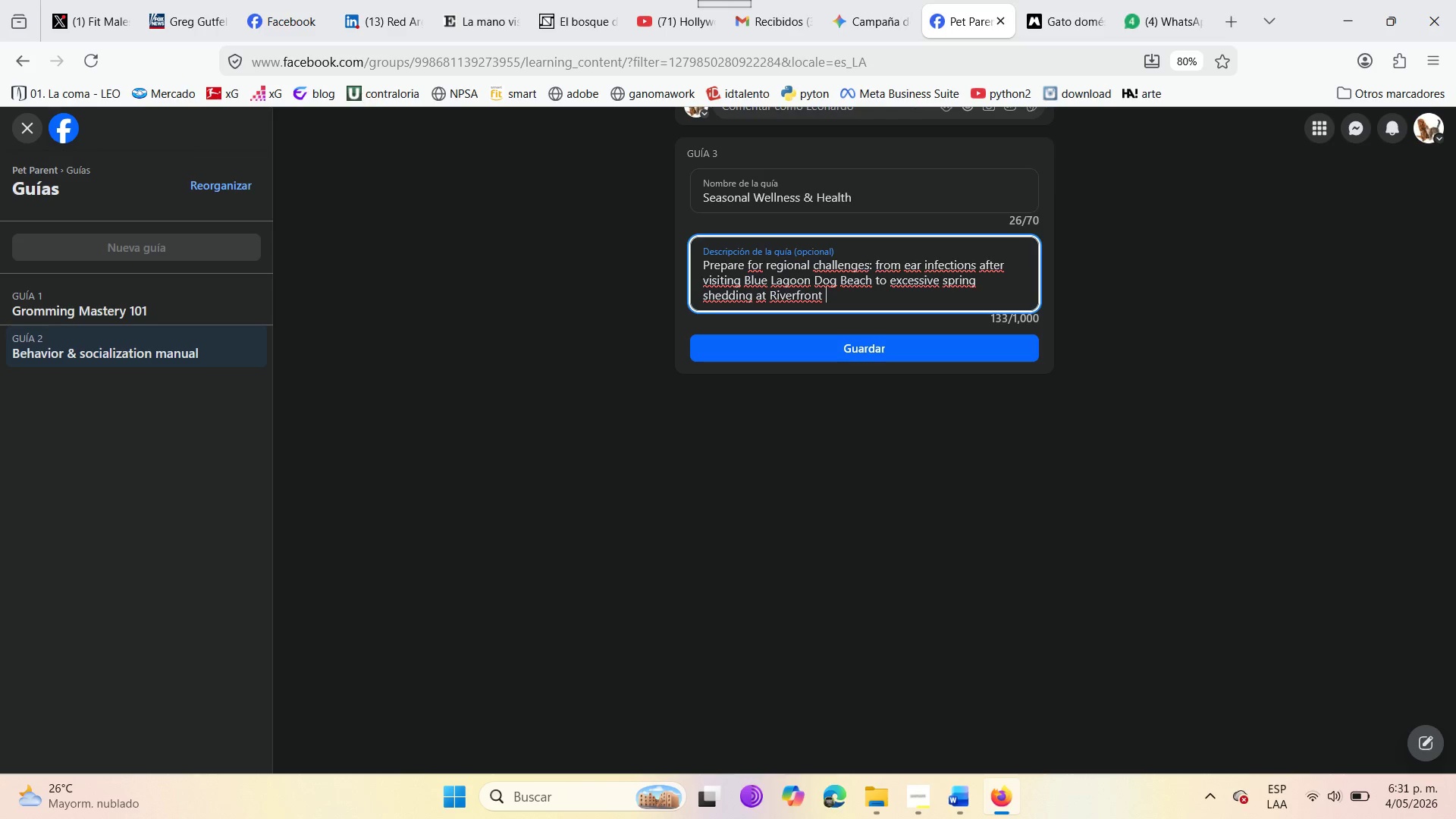 
type(Dog Park )
key(Backspace)
 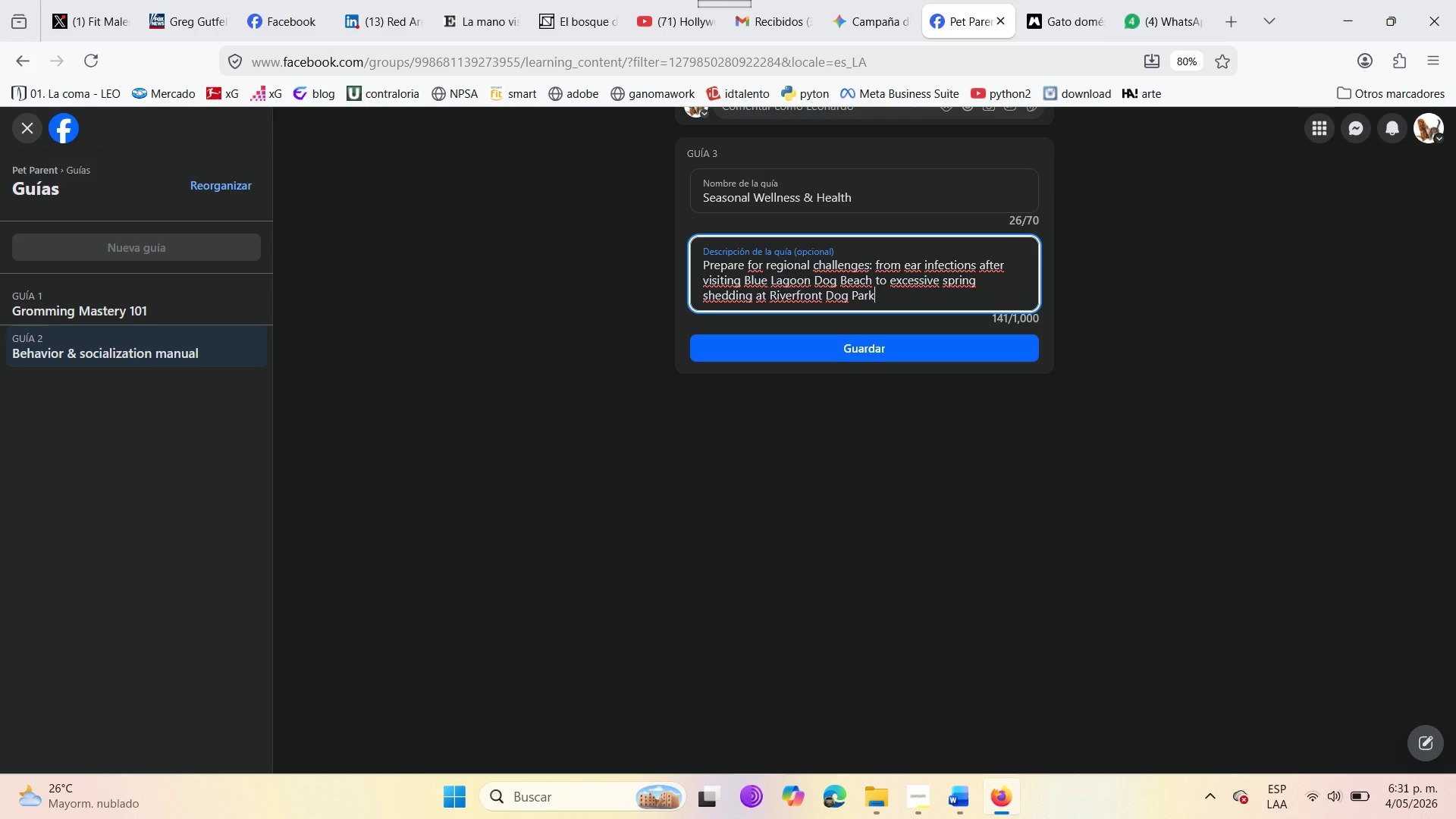 
key(Period)
 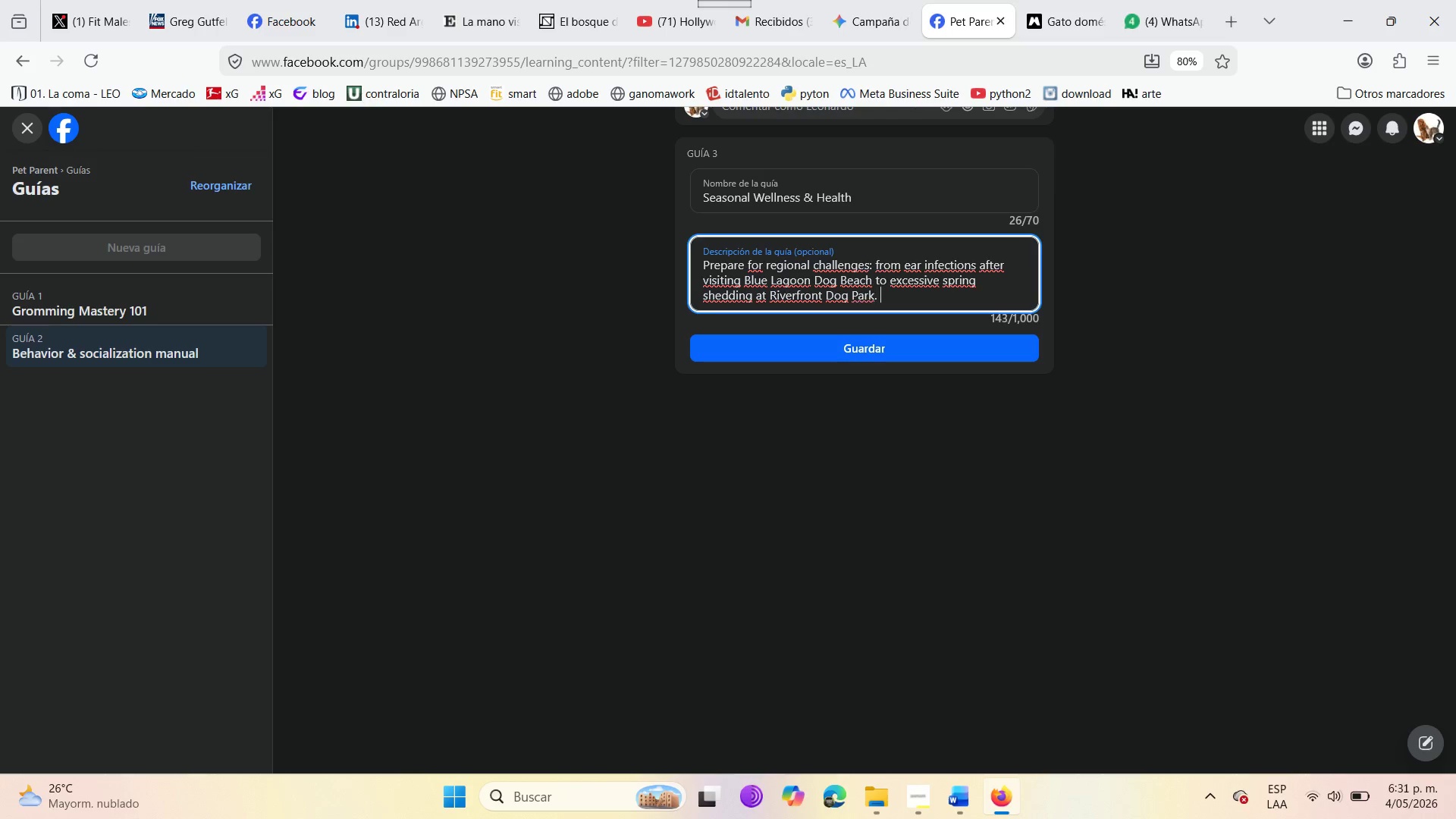 
key(Space)
 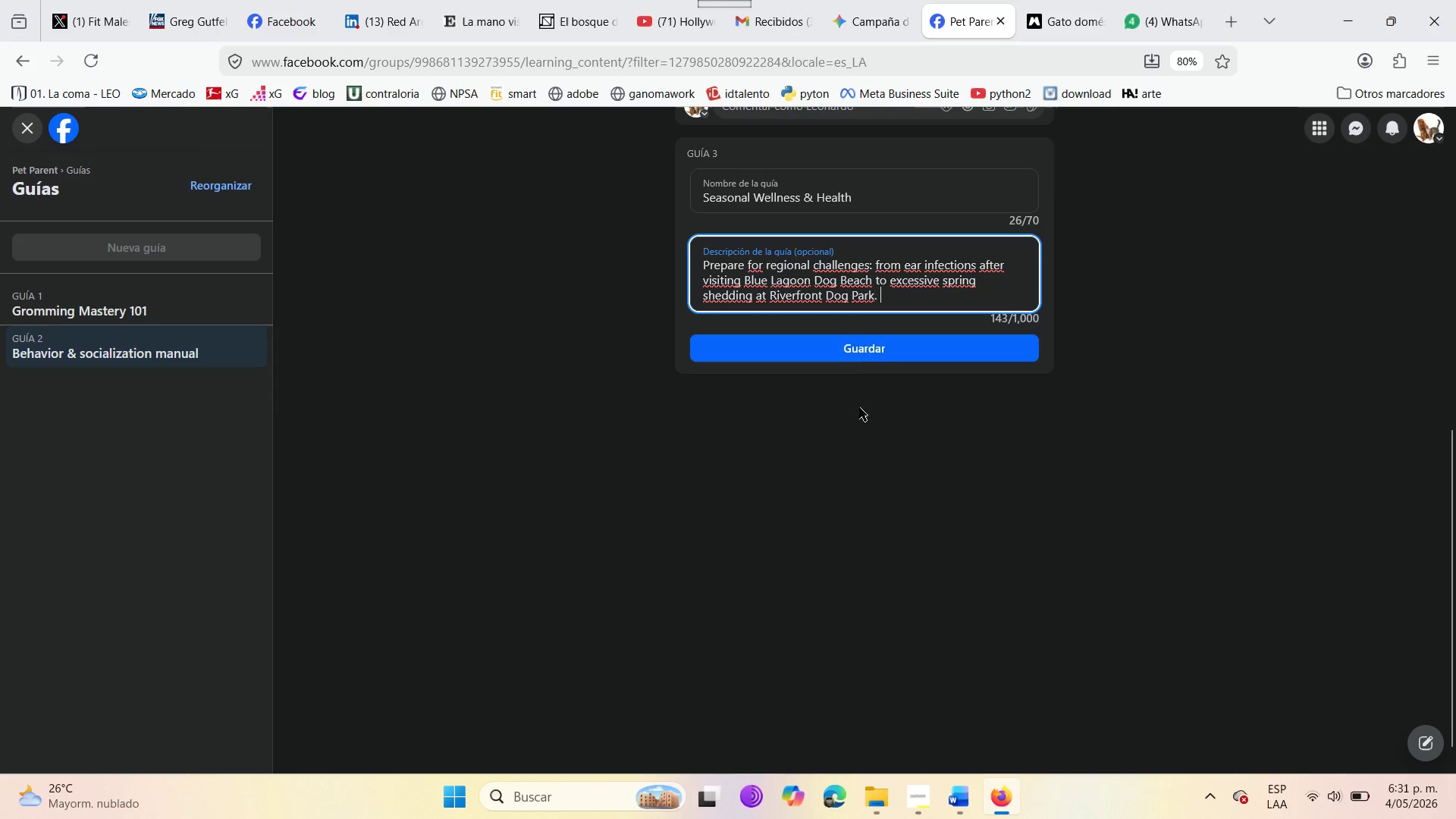 
left_click([832, 344])
 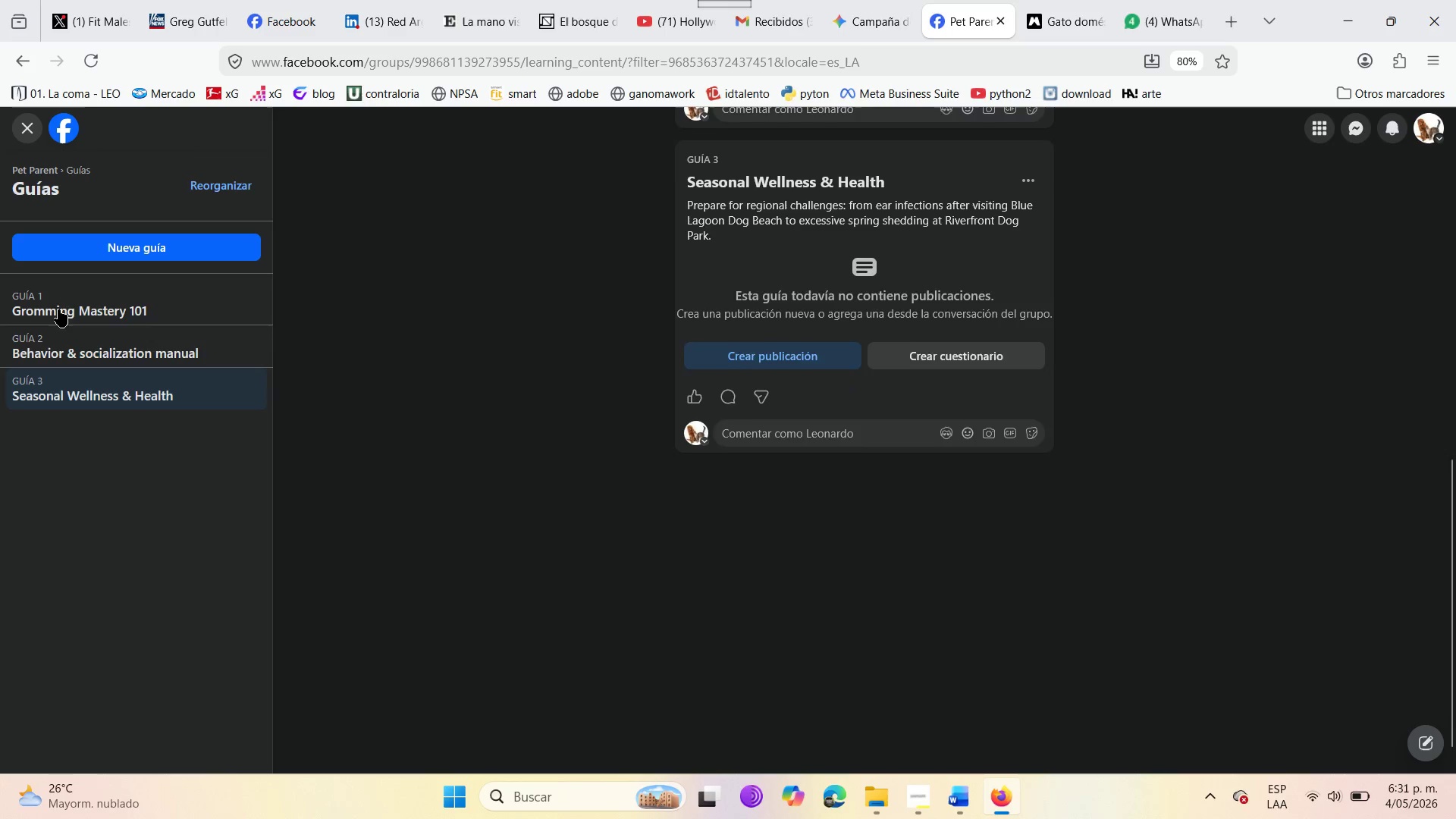 
left_click([134, 249])
 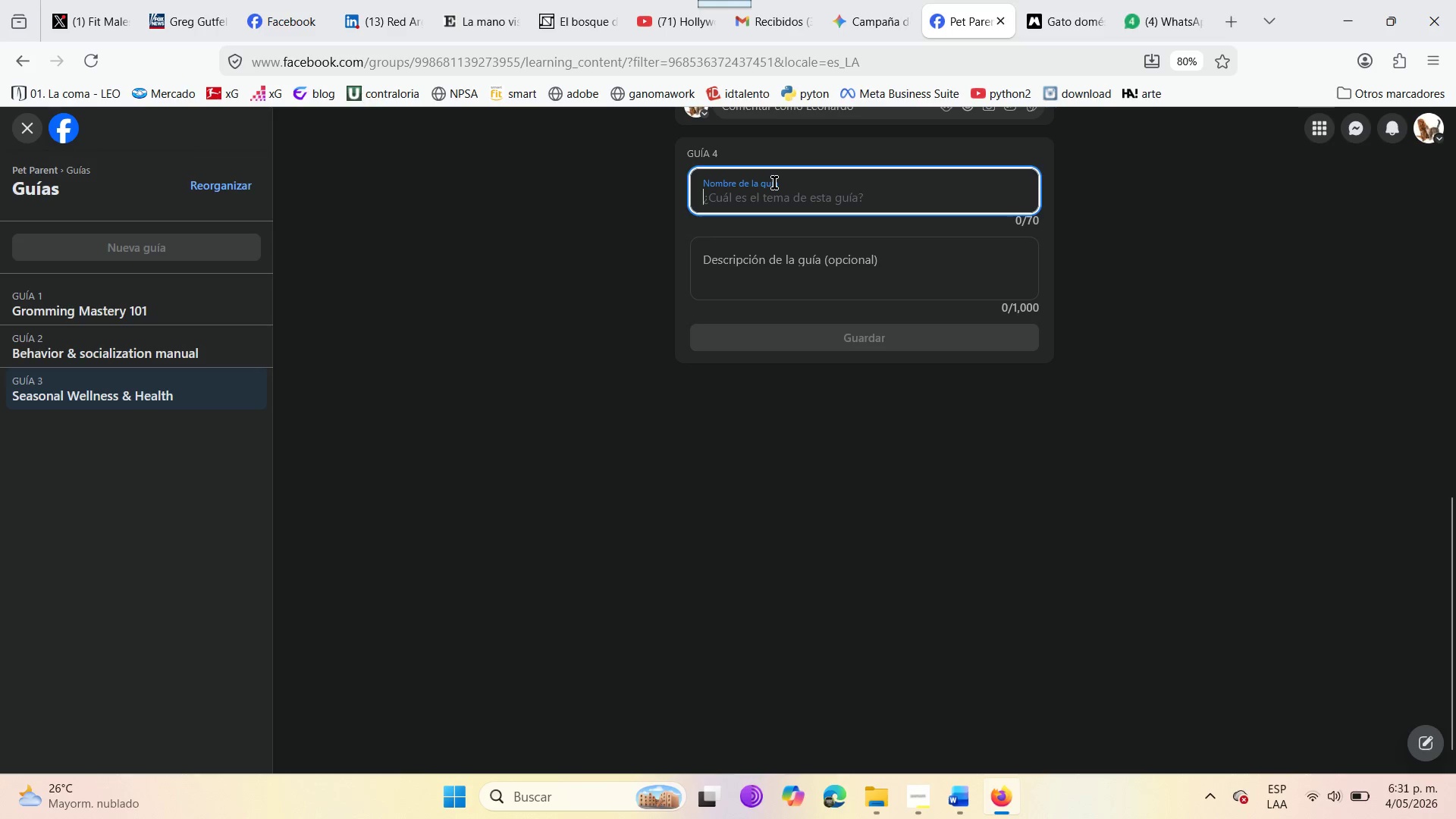 
wait(6.45)
 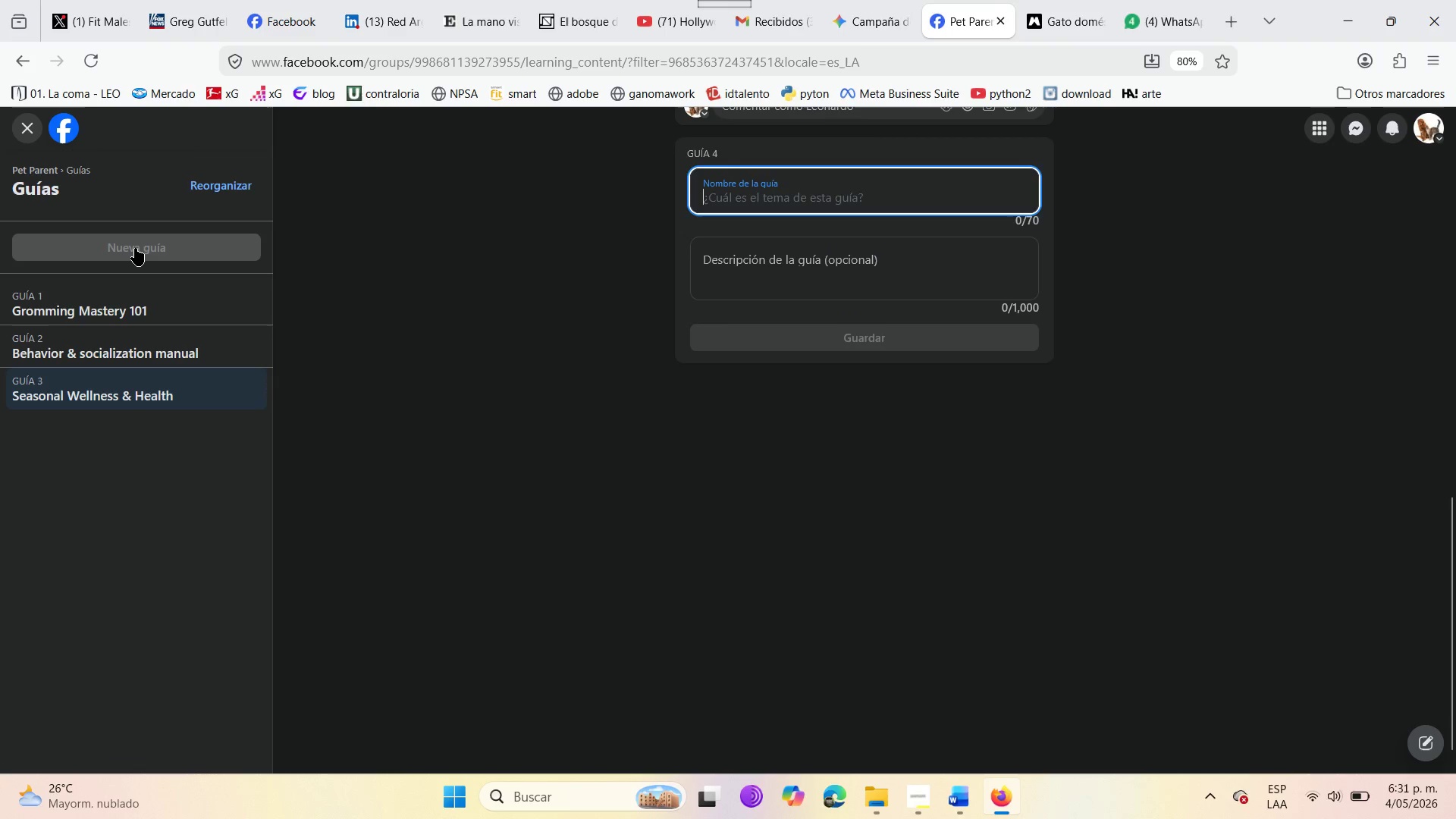 
type(The Boarding )
 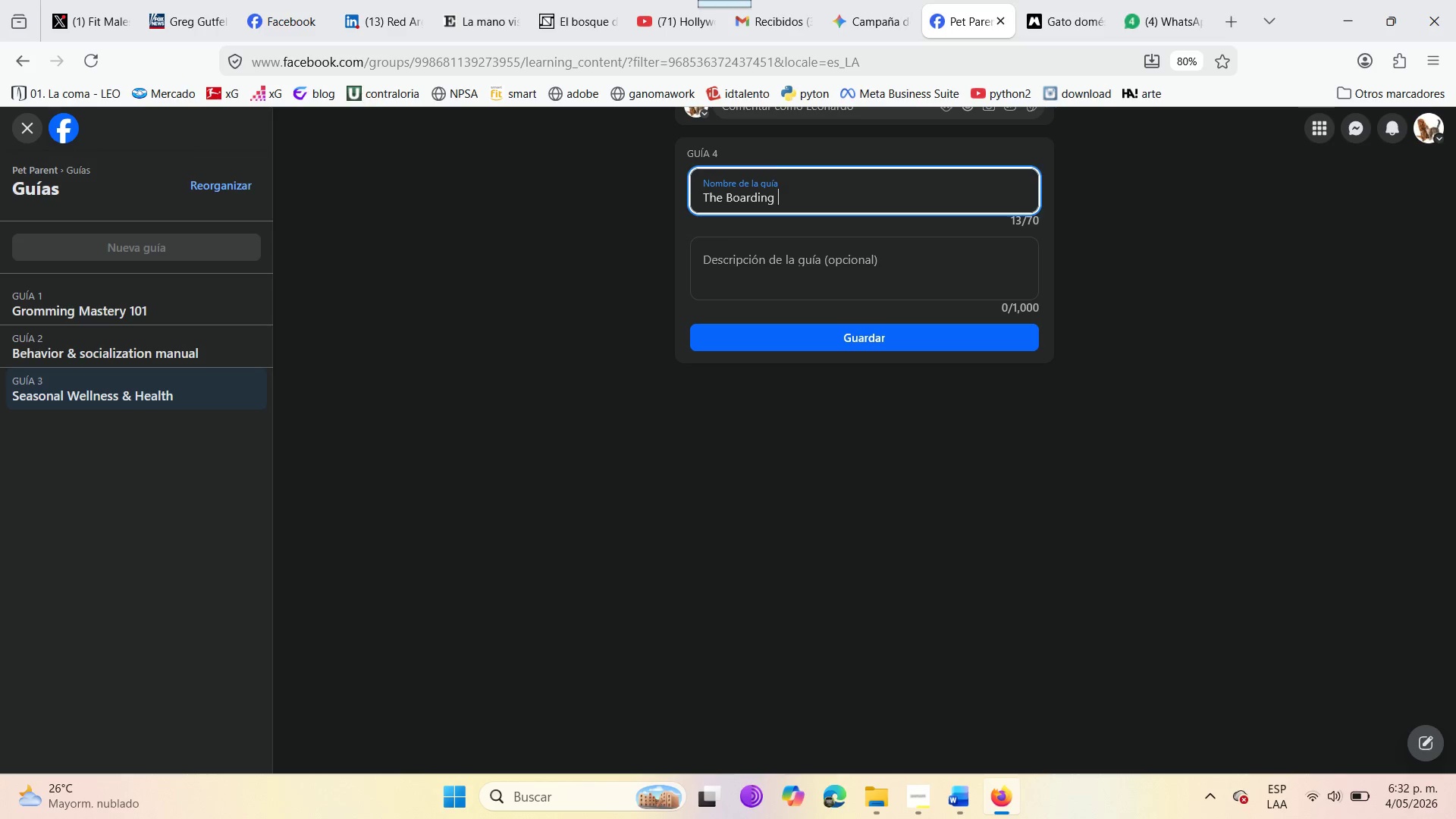 
type(Experiences )
key(Backspace)
key(Backspace)
type( )
 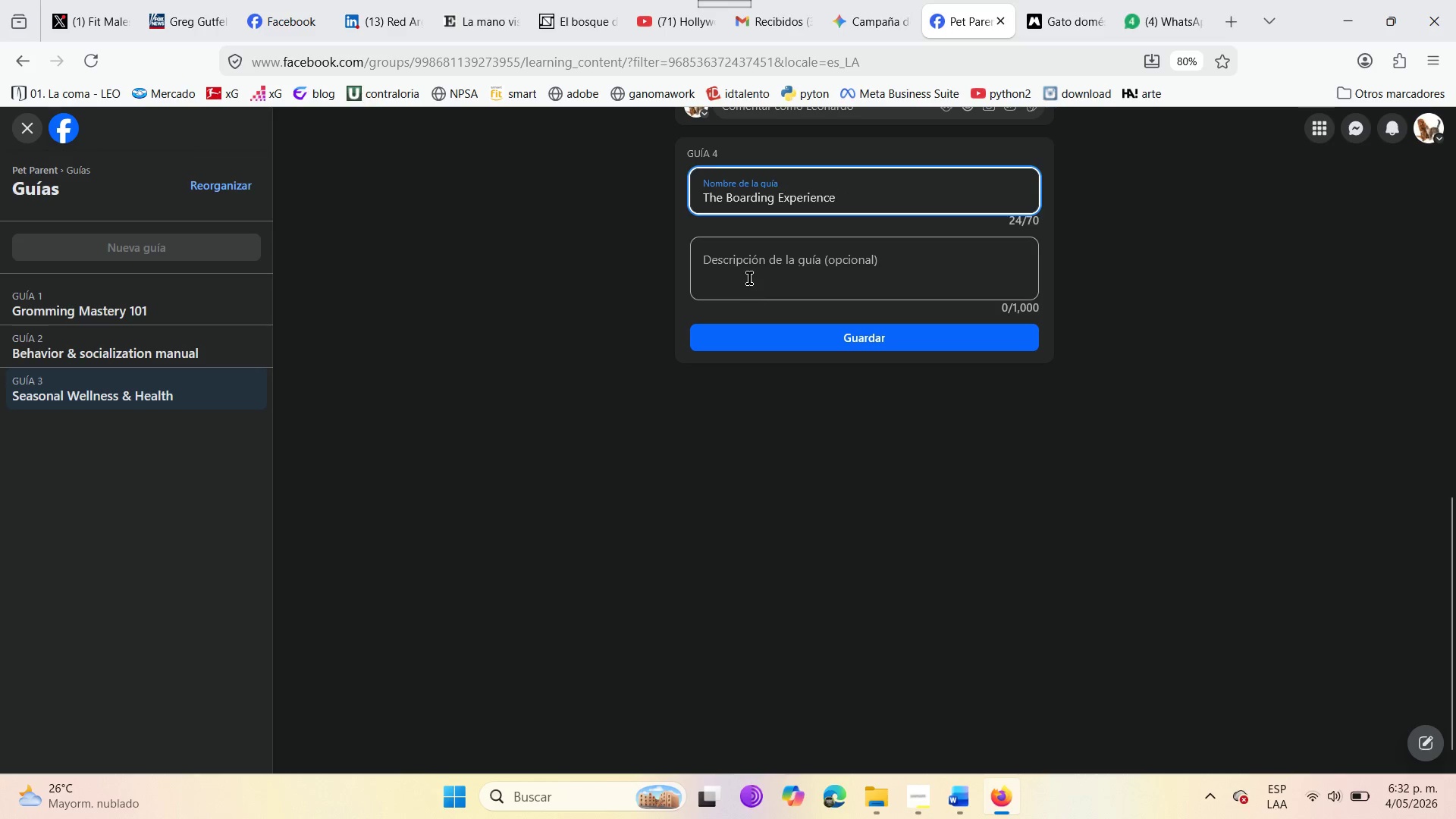 
left_click([744, 268])
 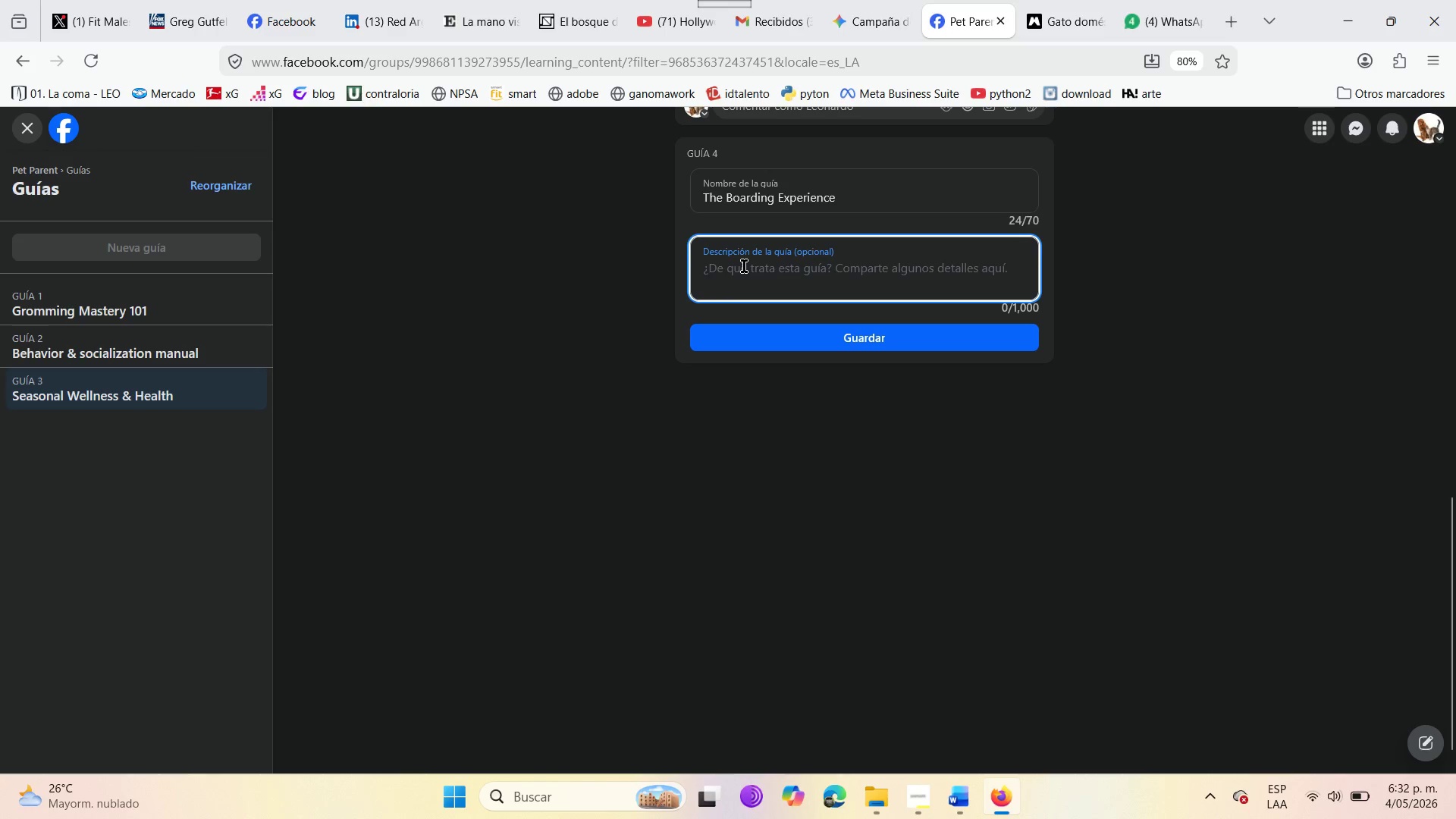 
type(D)
key(Backspace)
type(Protocols )
 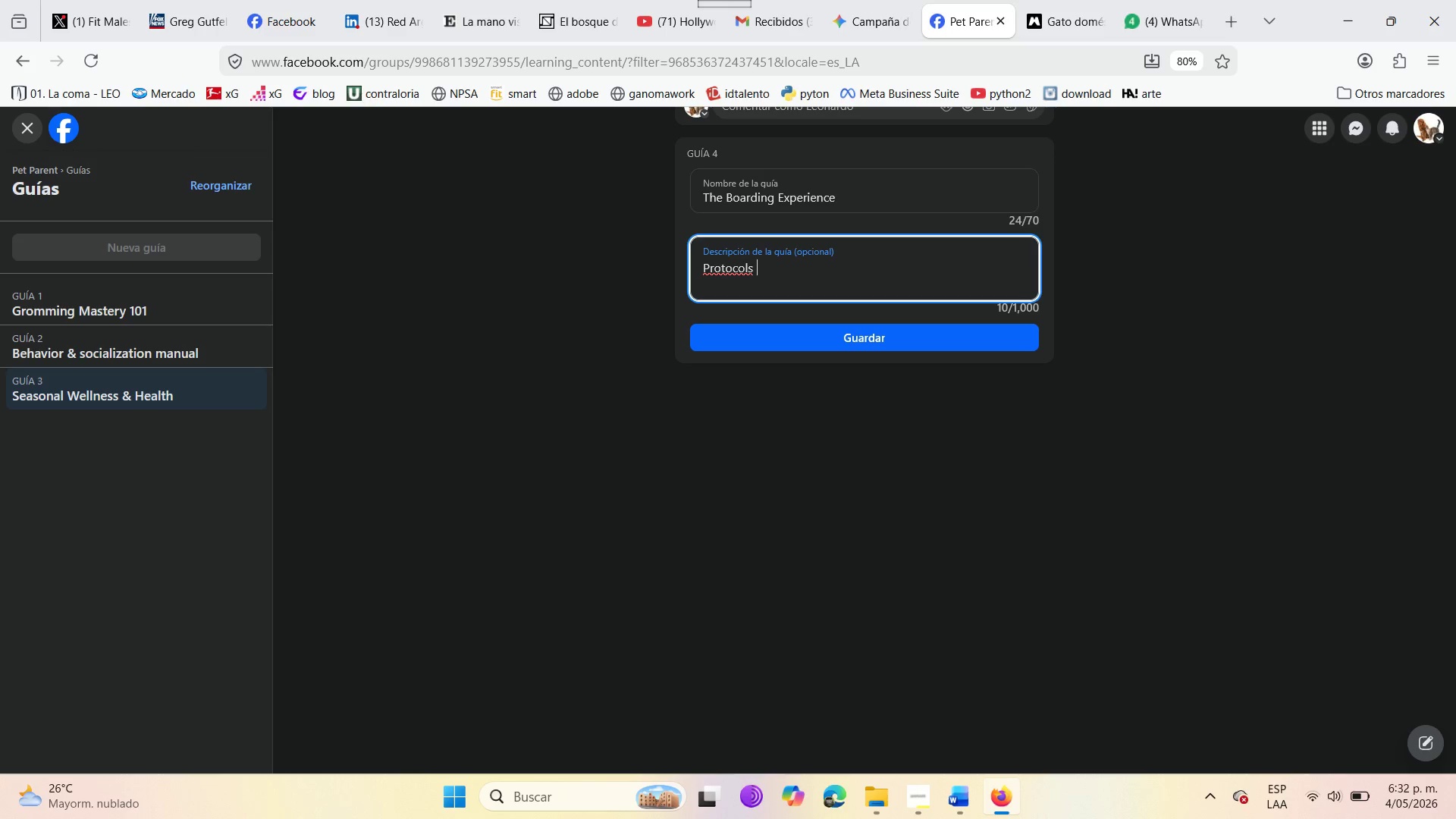 
type(to elimate )
 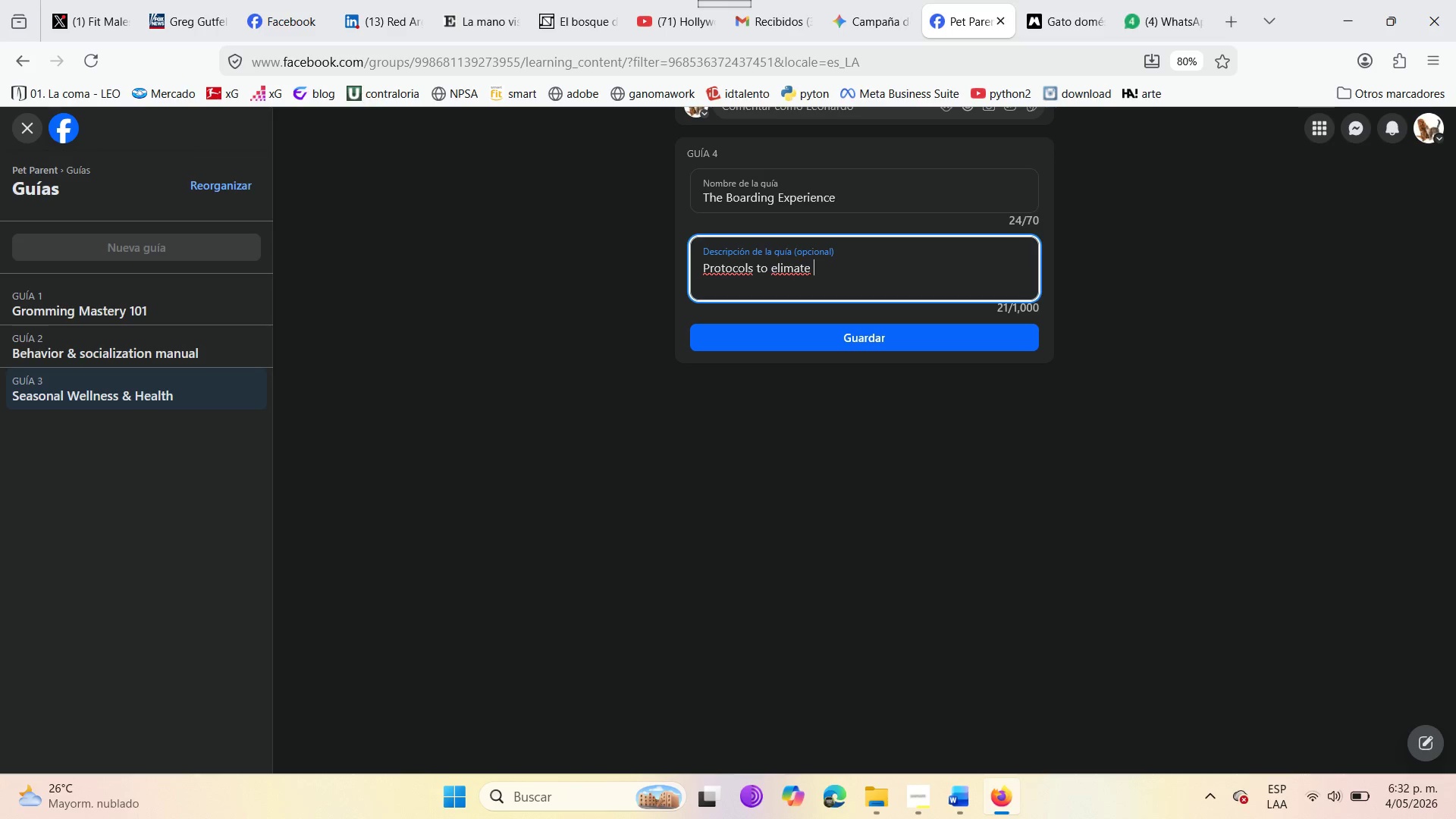 
type(separation anxi)
 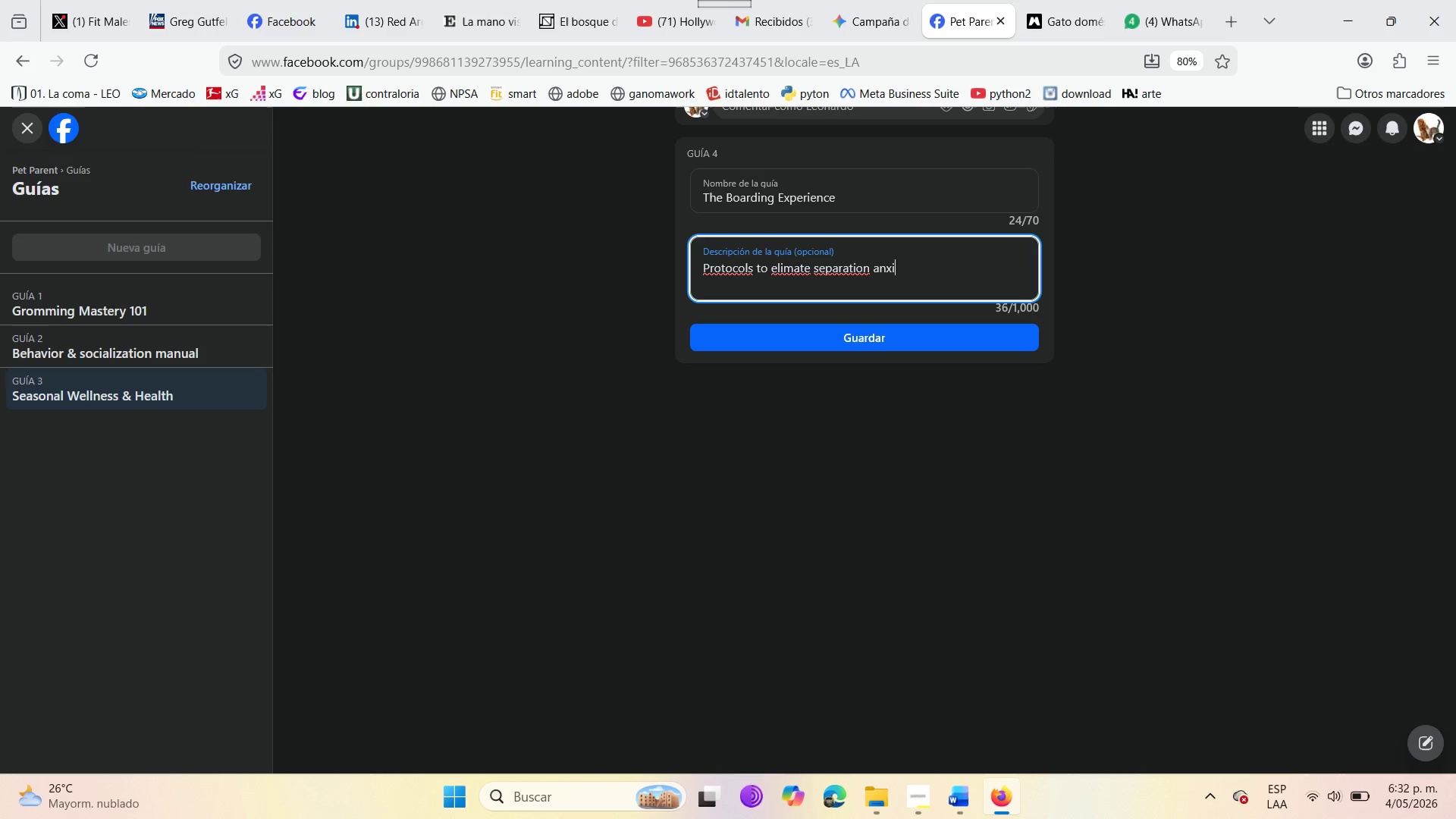 
type(ety. How we prepare rescue and service dogs for a stress-free luc)
key(Backspace)
type(xury stay )
key(Backspace)
 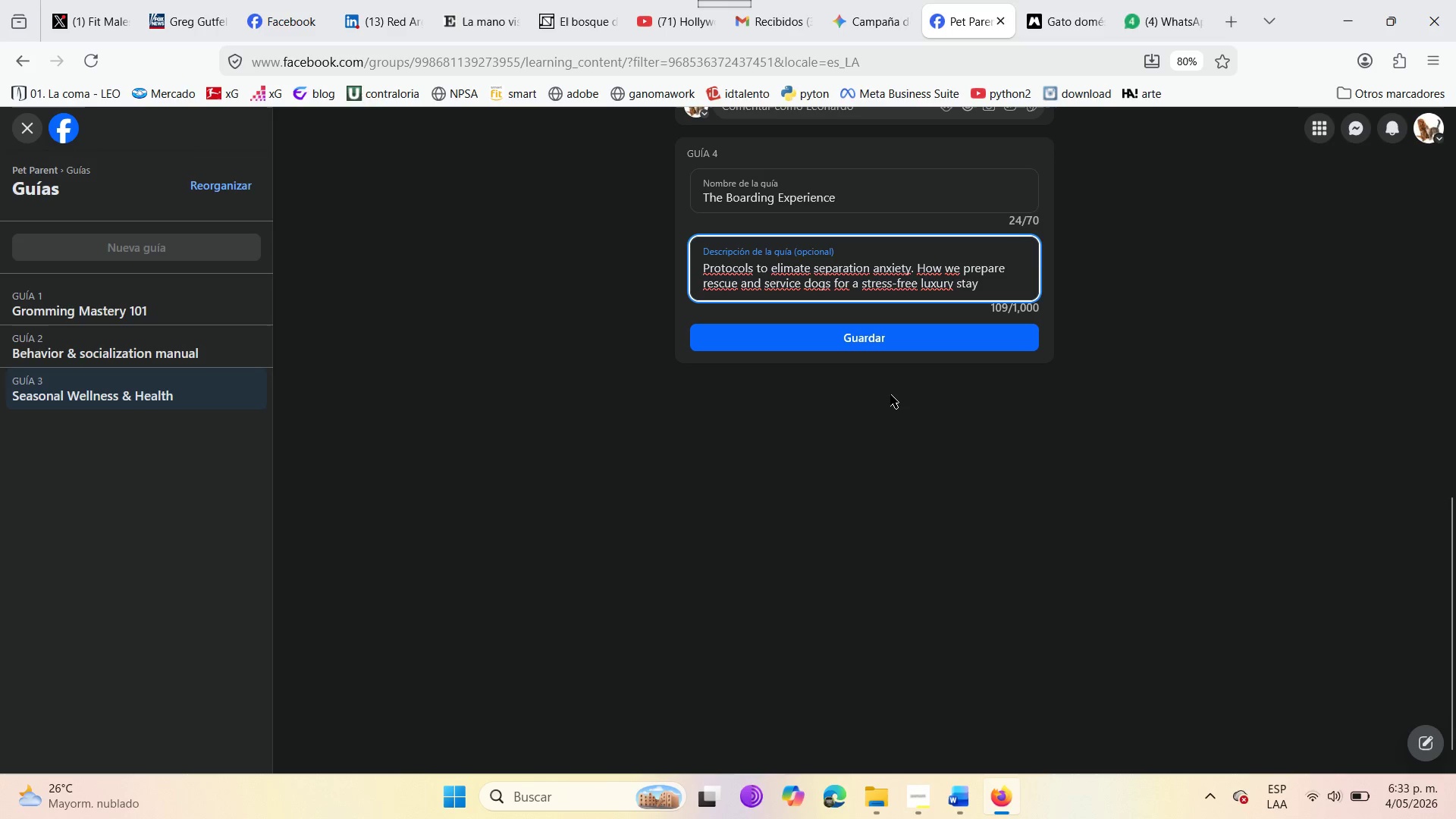 
wait(5.12)
 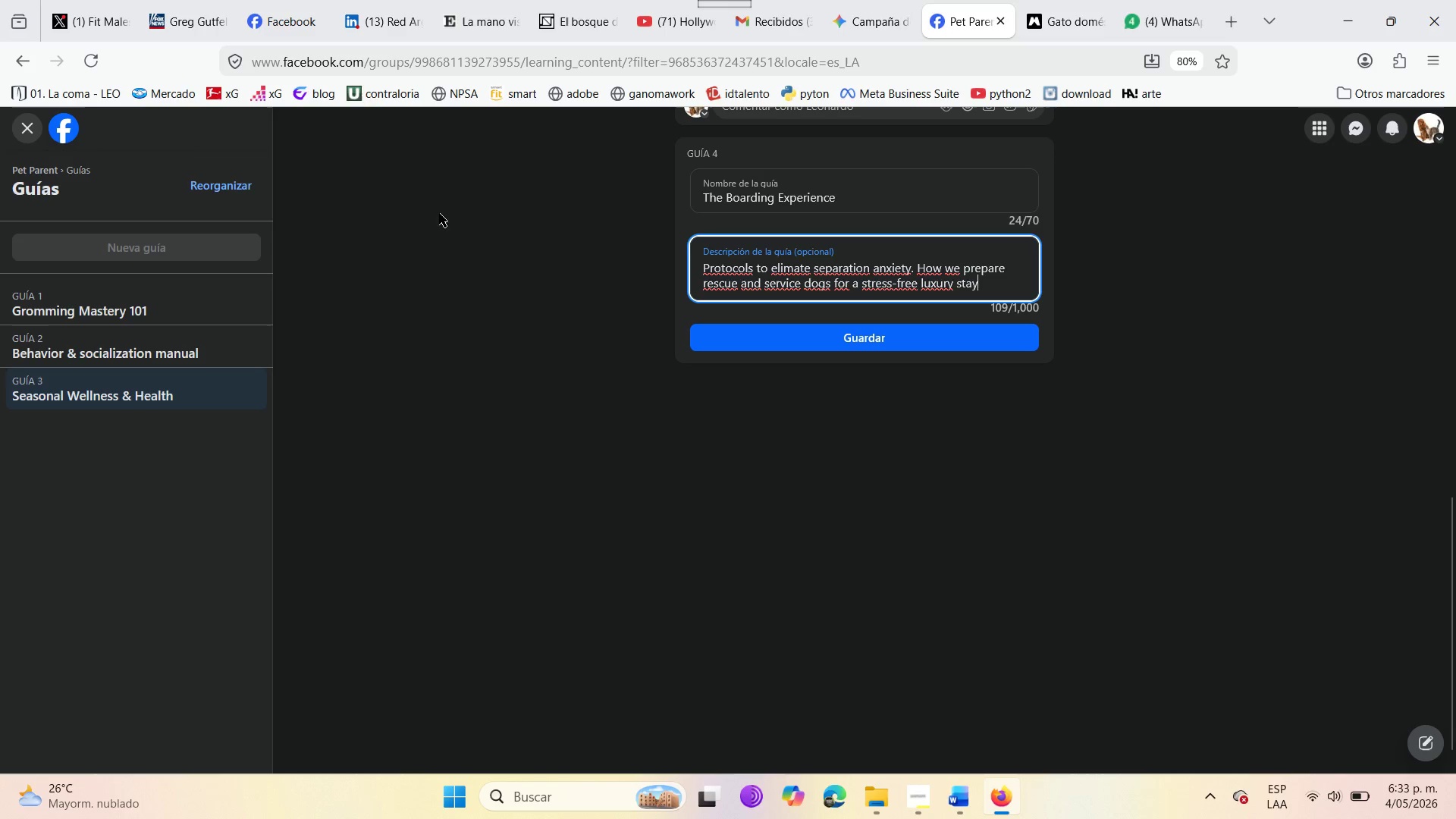 
key(Period)
 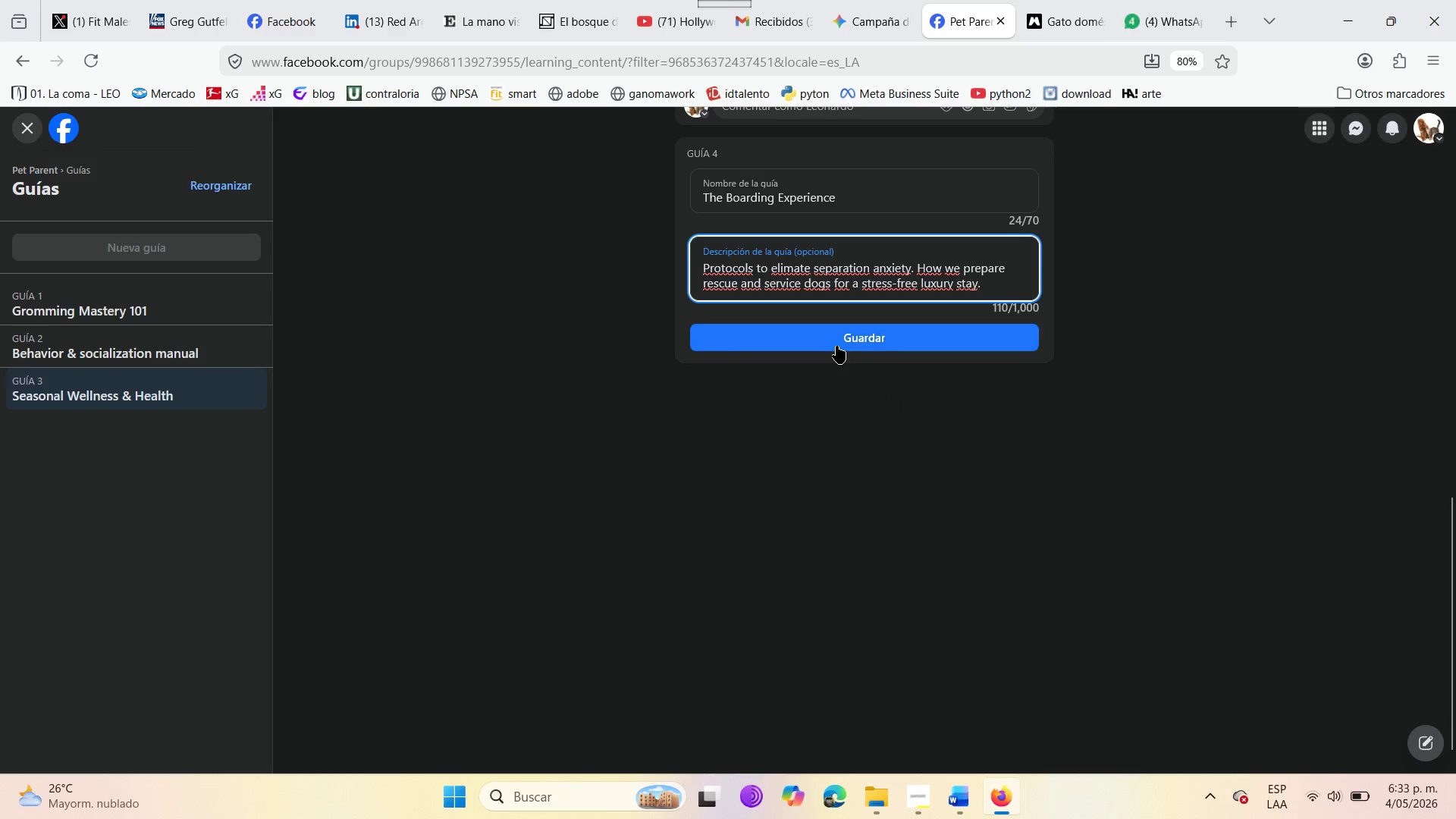 
left_click([836, 346])
 